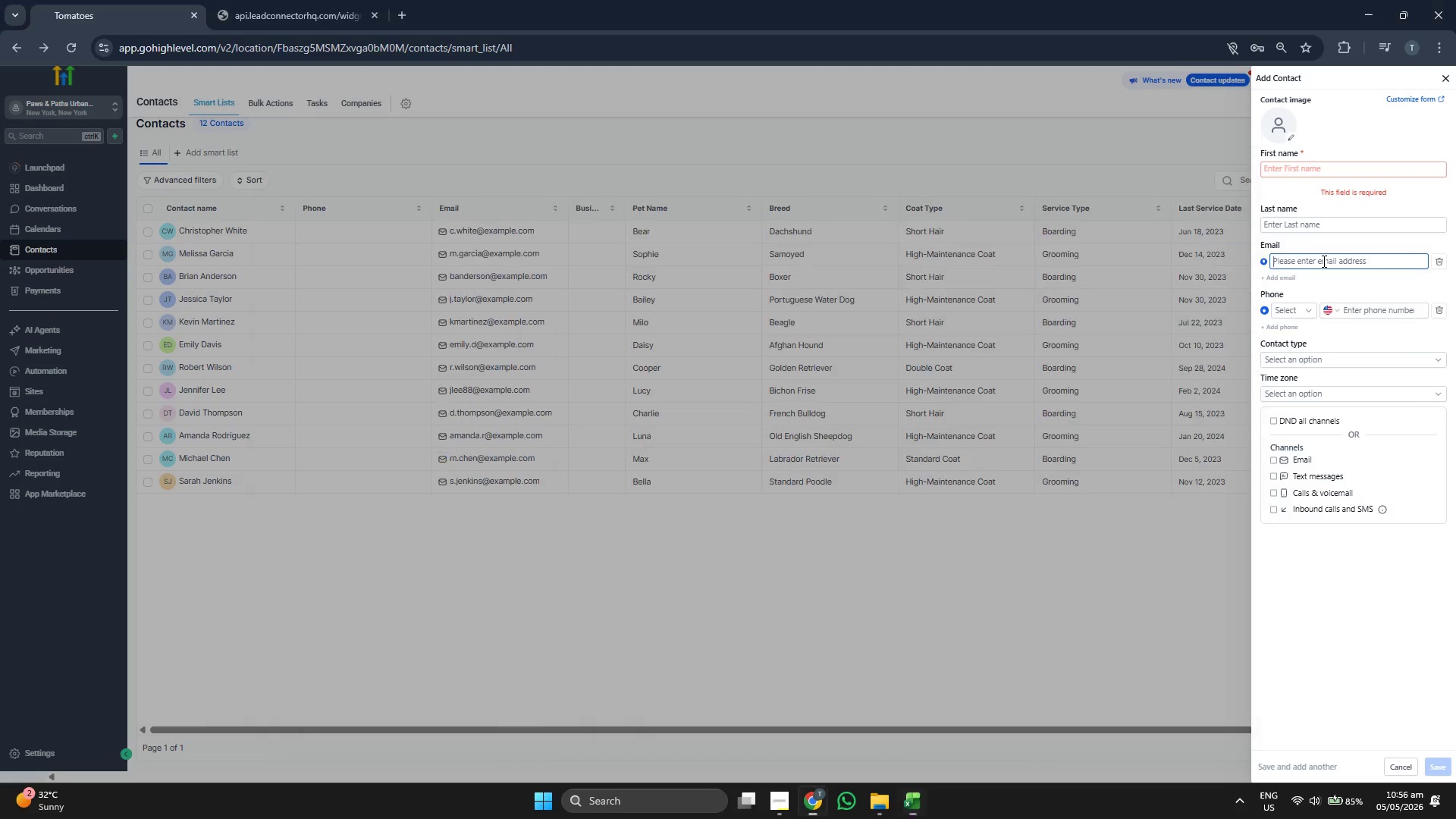 
key(Control+ControlLeft)
 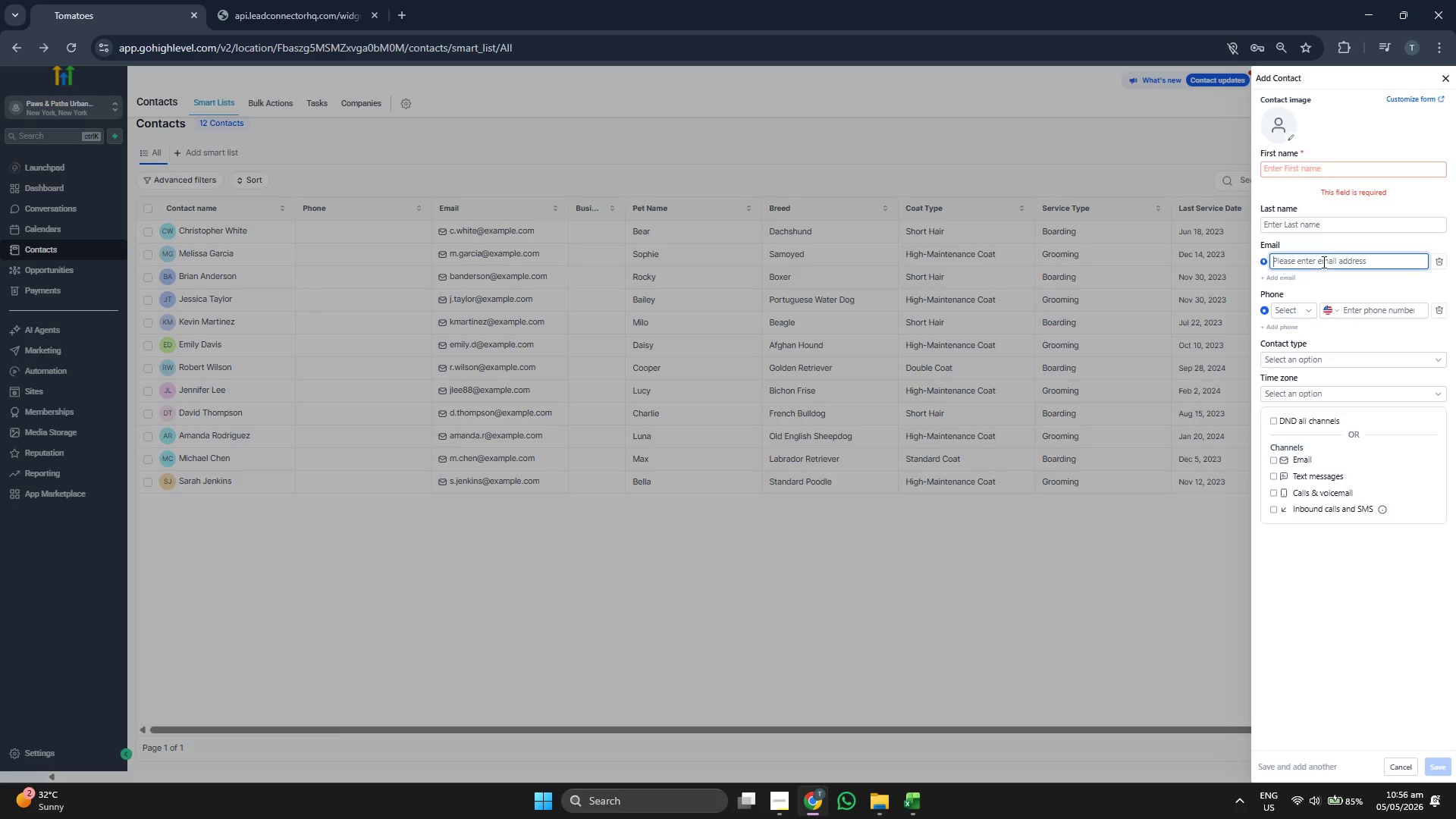 
key(Control+V)
 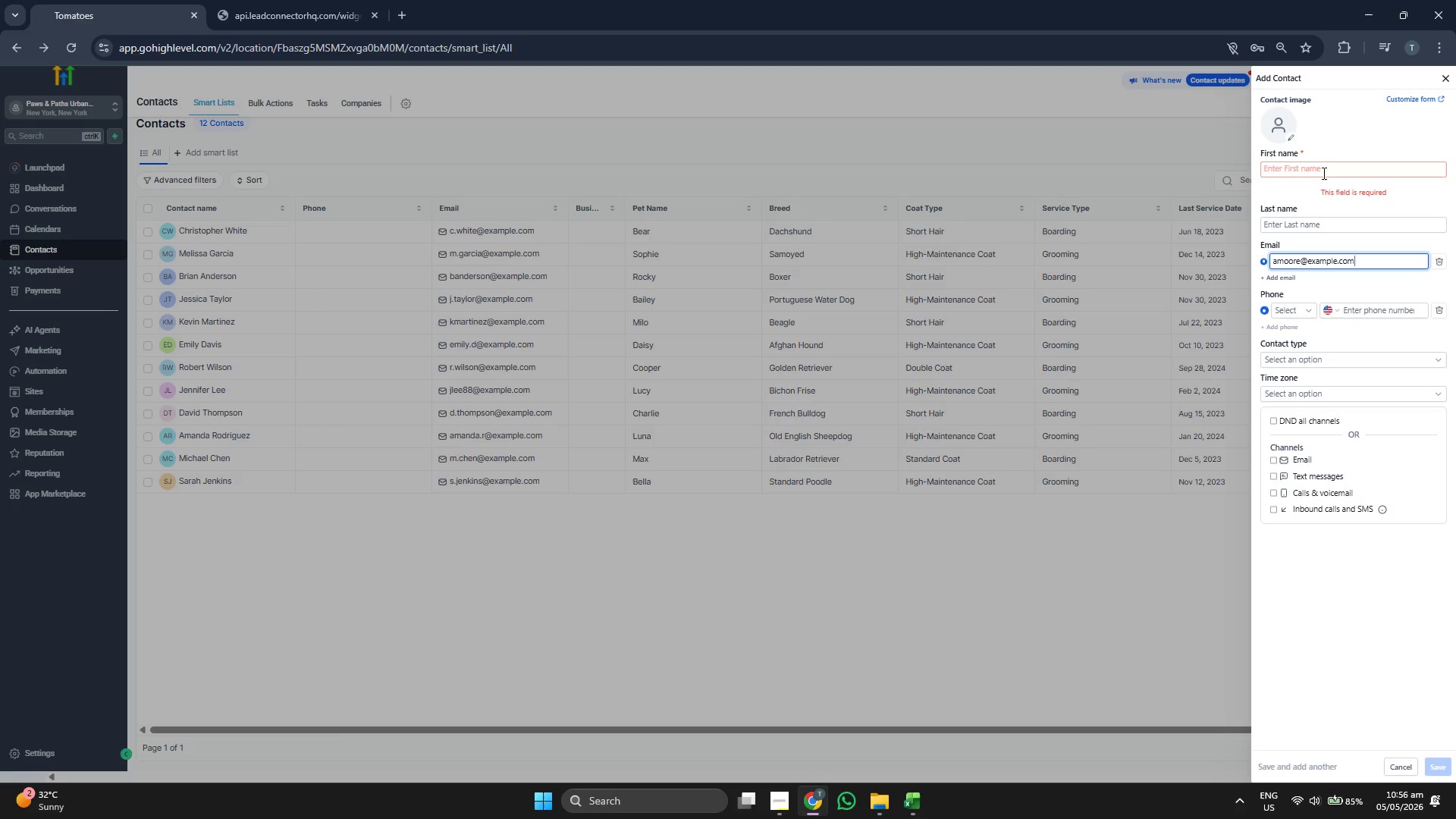 
left_click([1323, 173])
 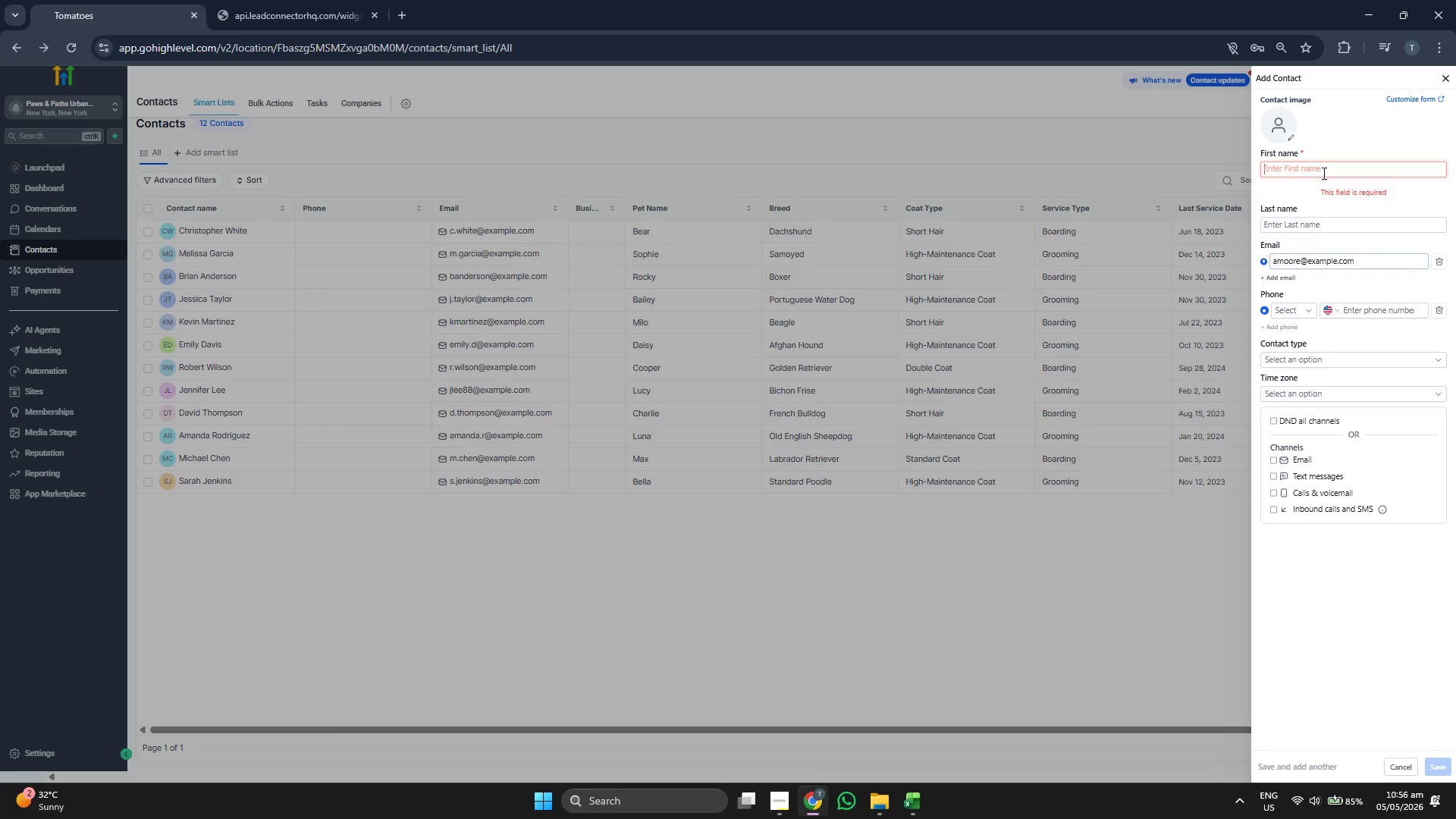 
type(Ashley)
key(Tab)
type(Moore)
 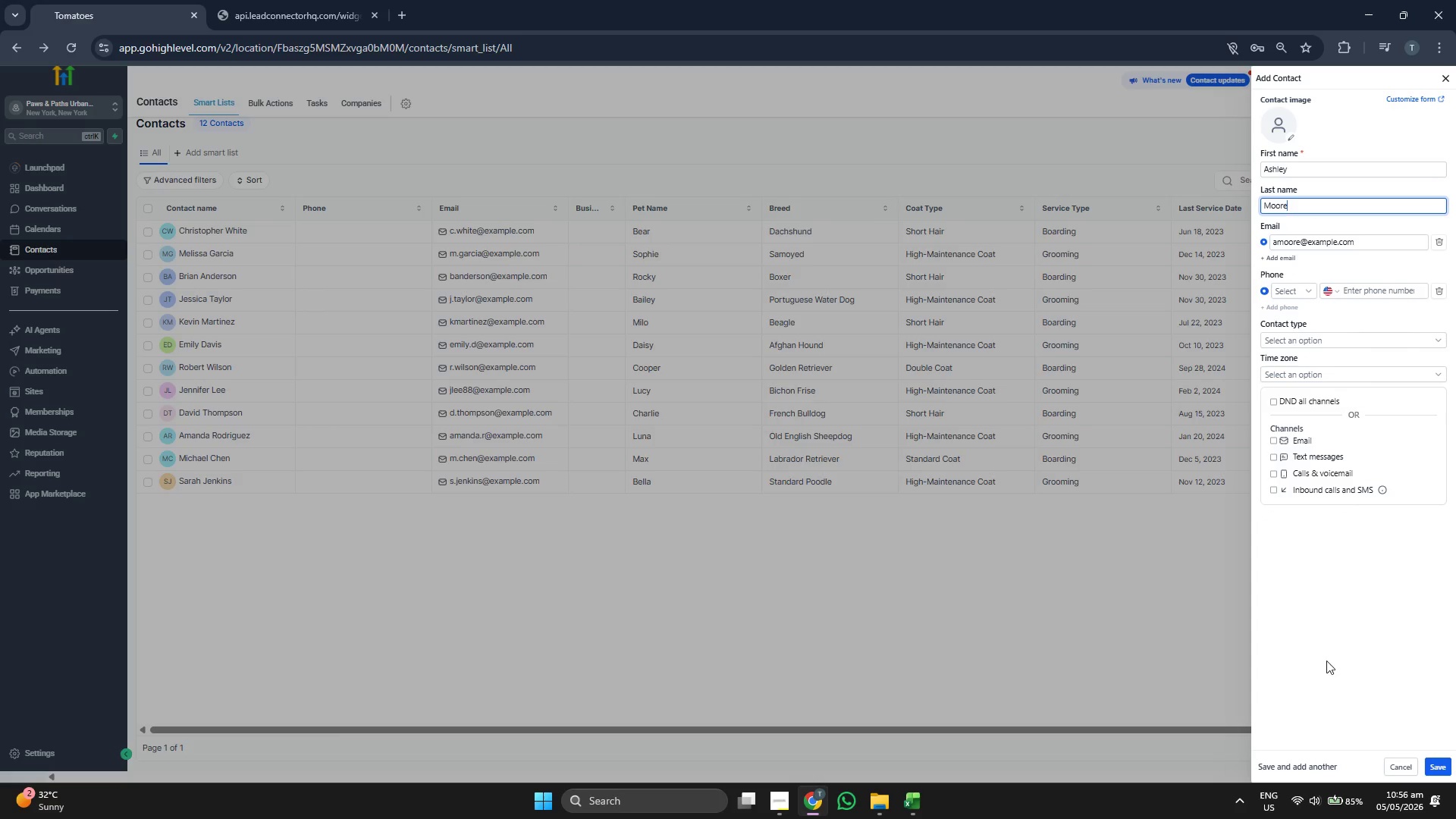 
left_click([1324, 679])
 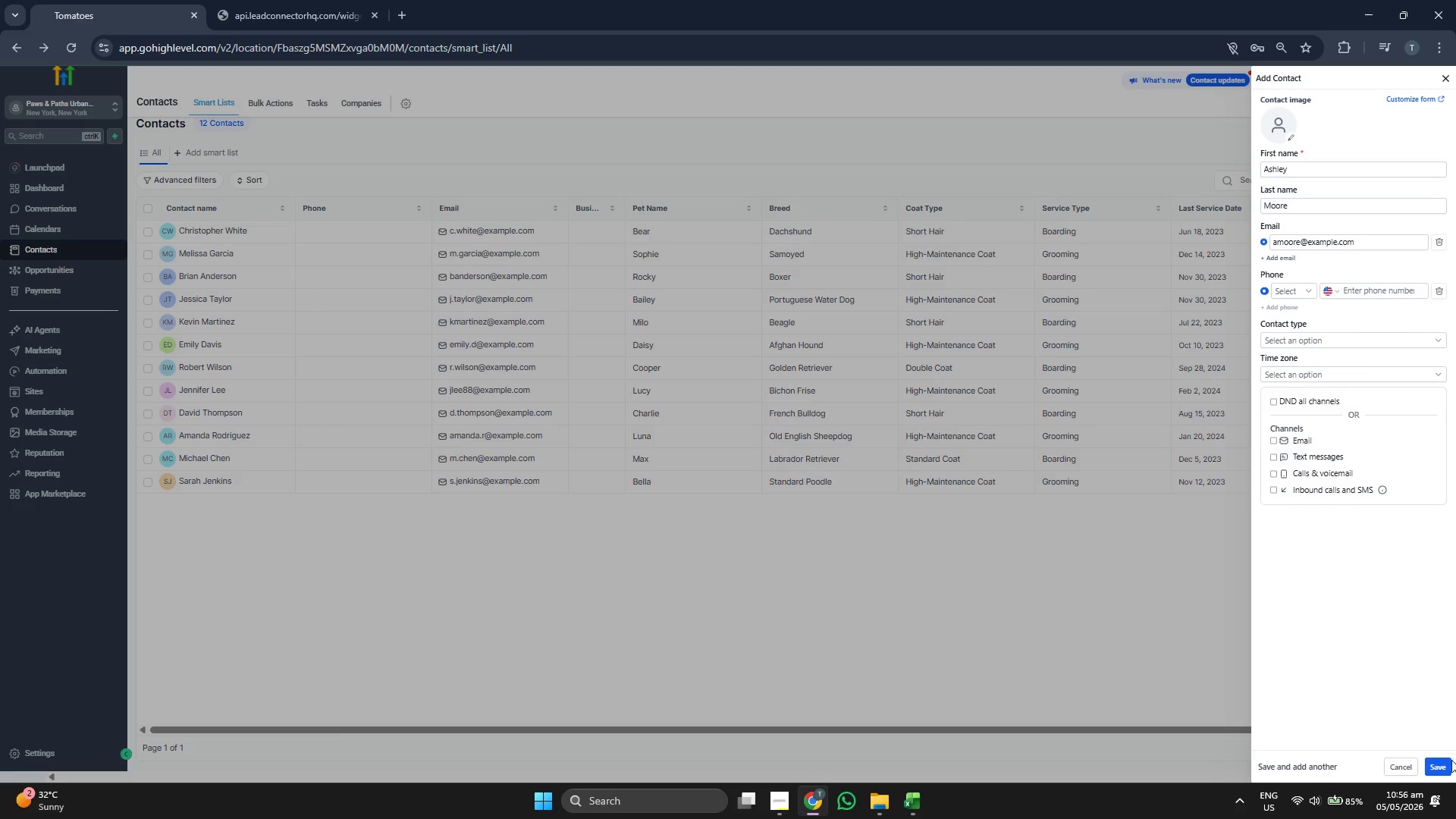 
left_click([1436, 759])
 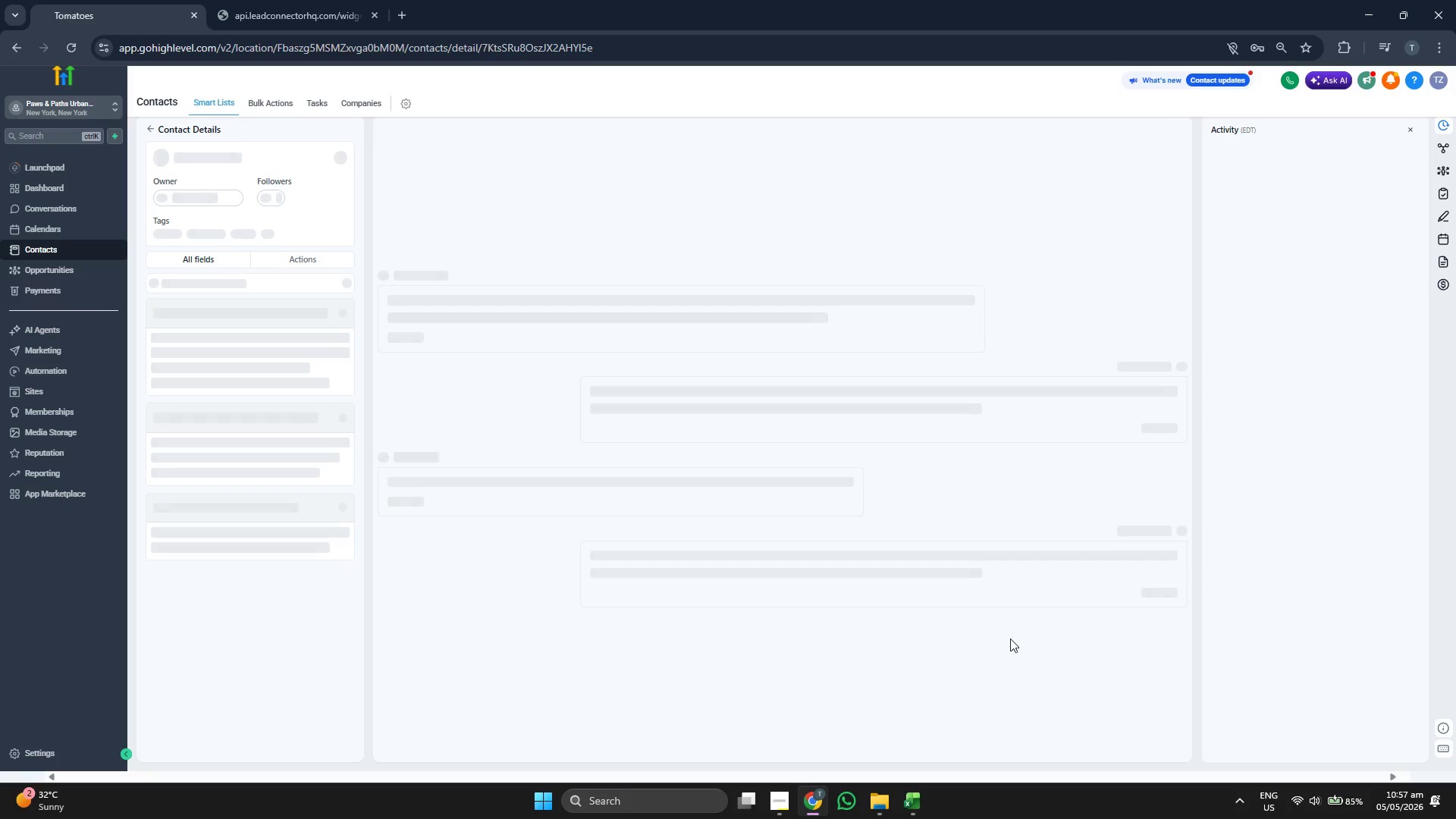 
left_click([920, 805])
 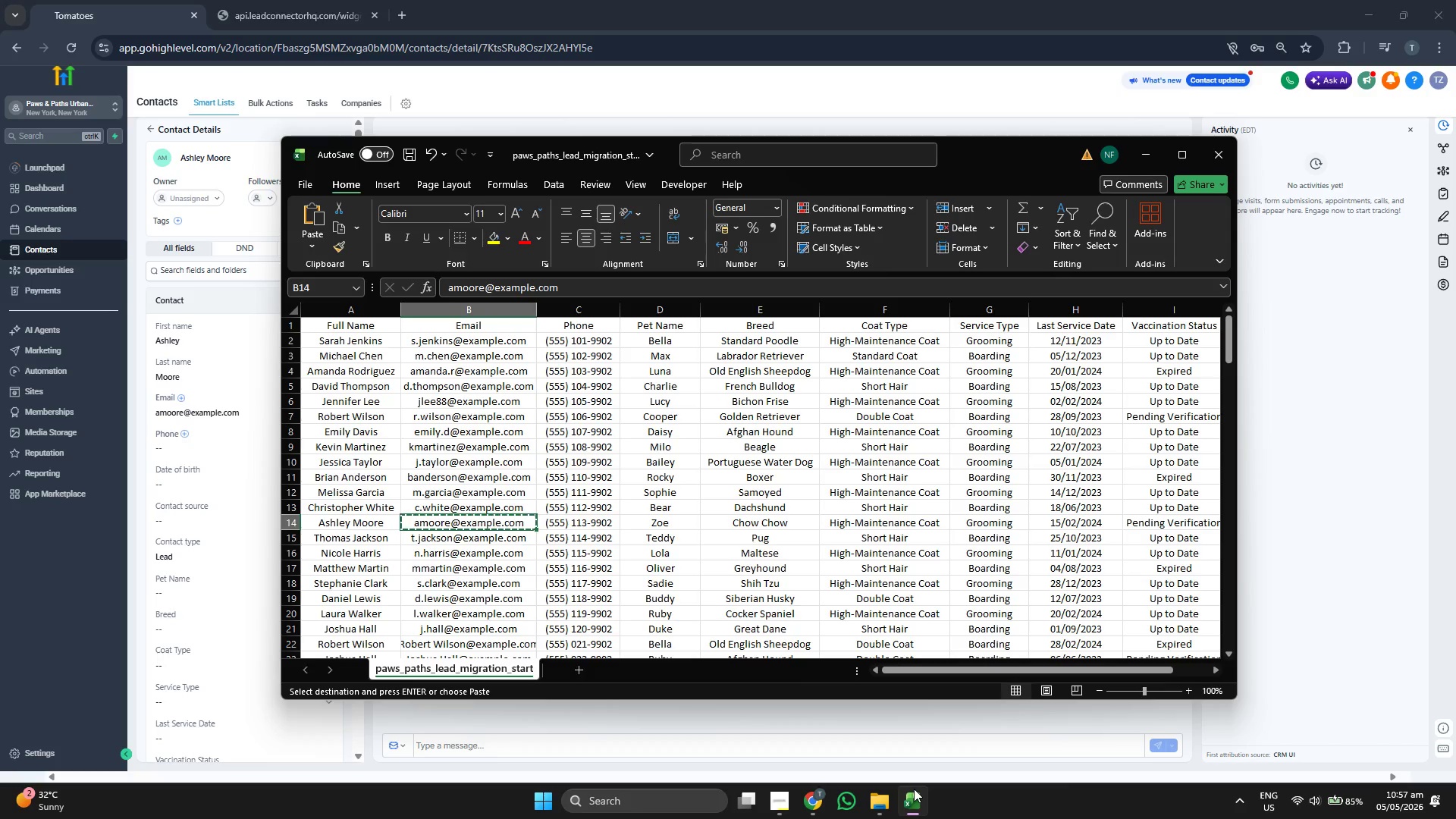 
key(ArrowRight)
 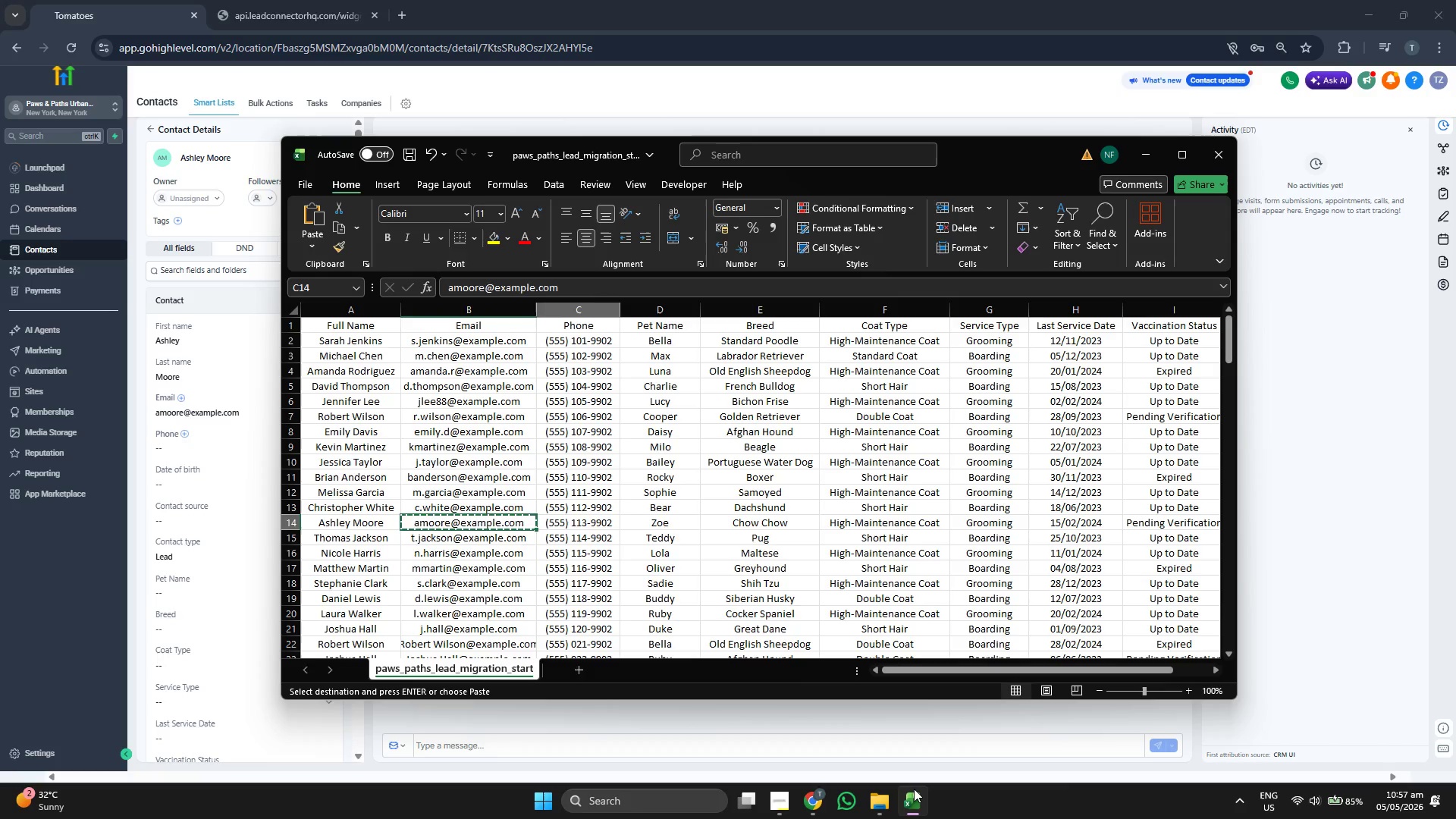 
key(ArrowRight)
 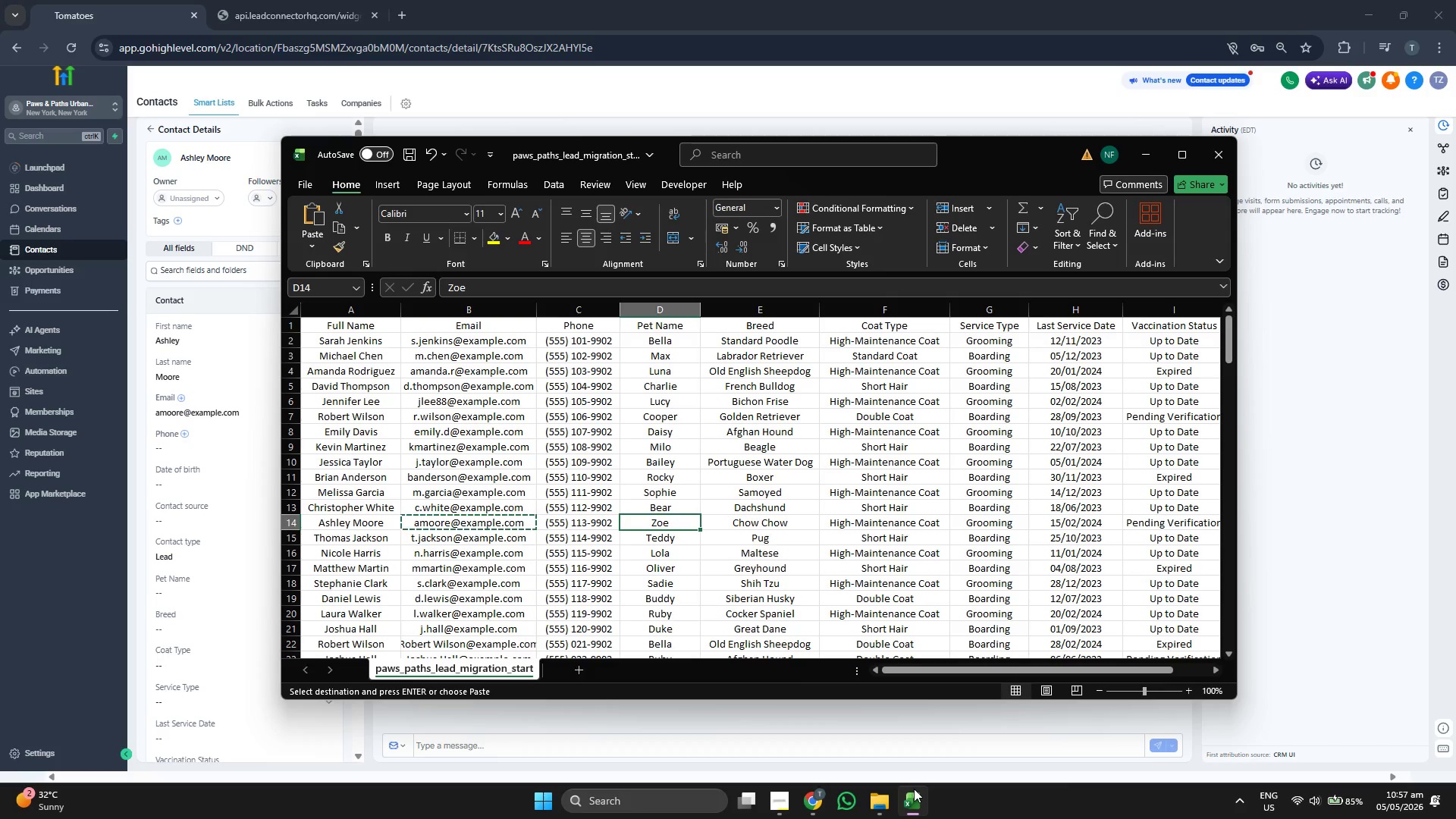 
key(ArrowLeft)
 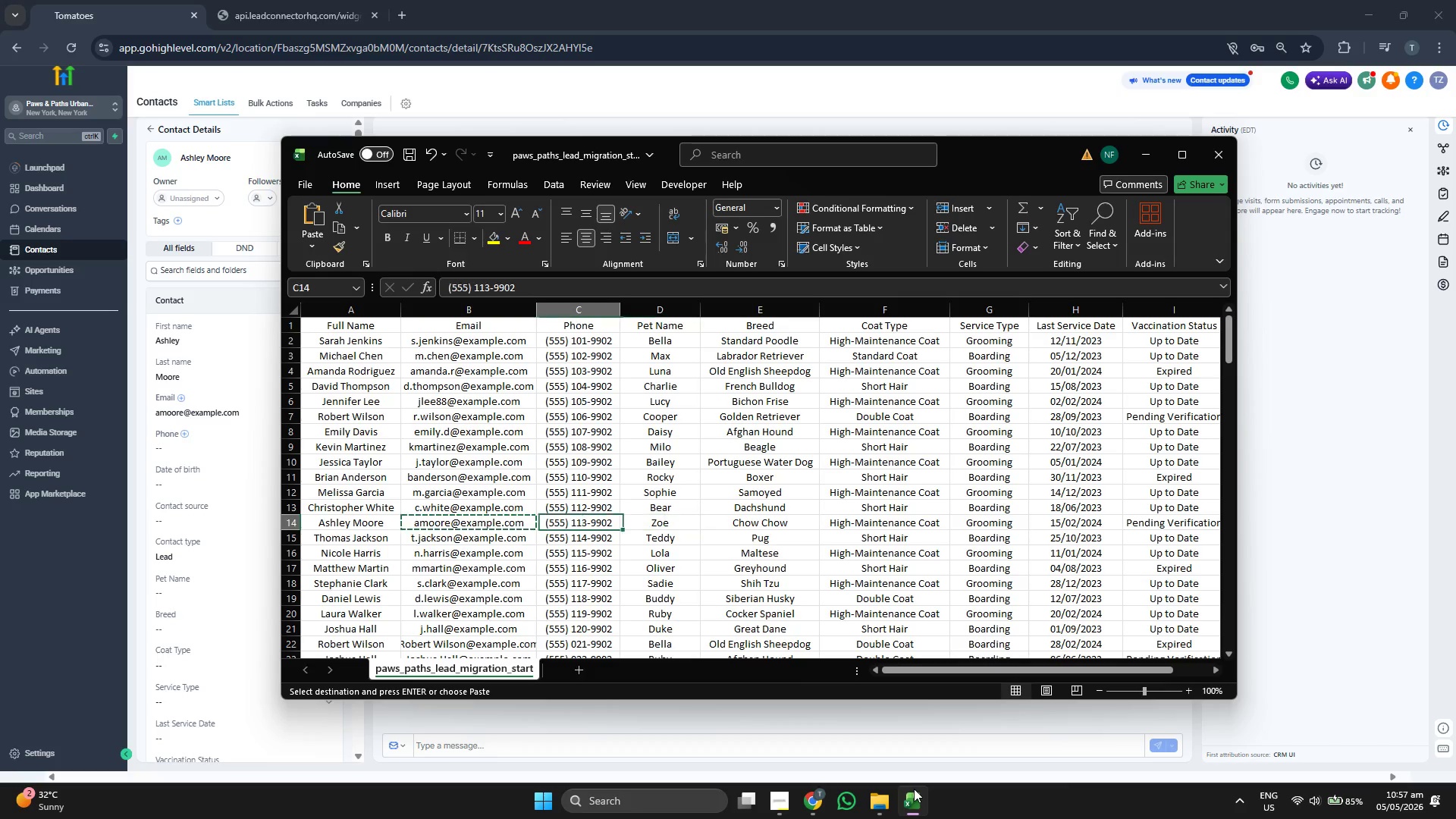 
key(Control+ControlLeft)
 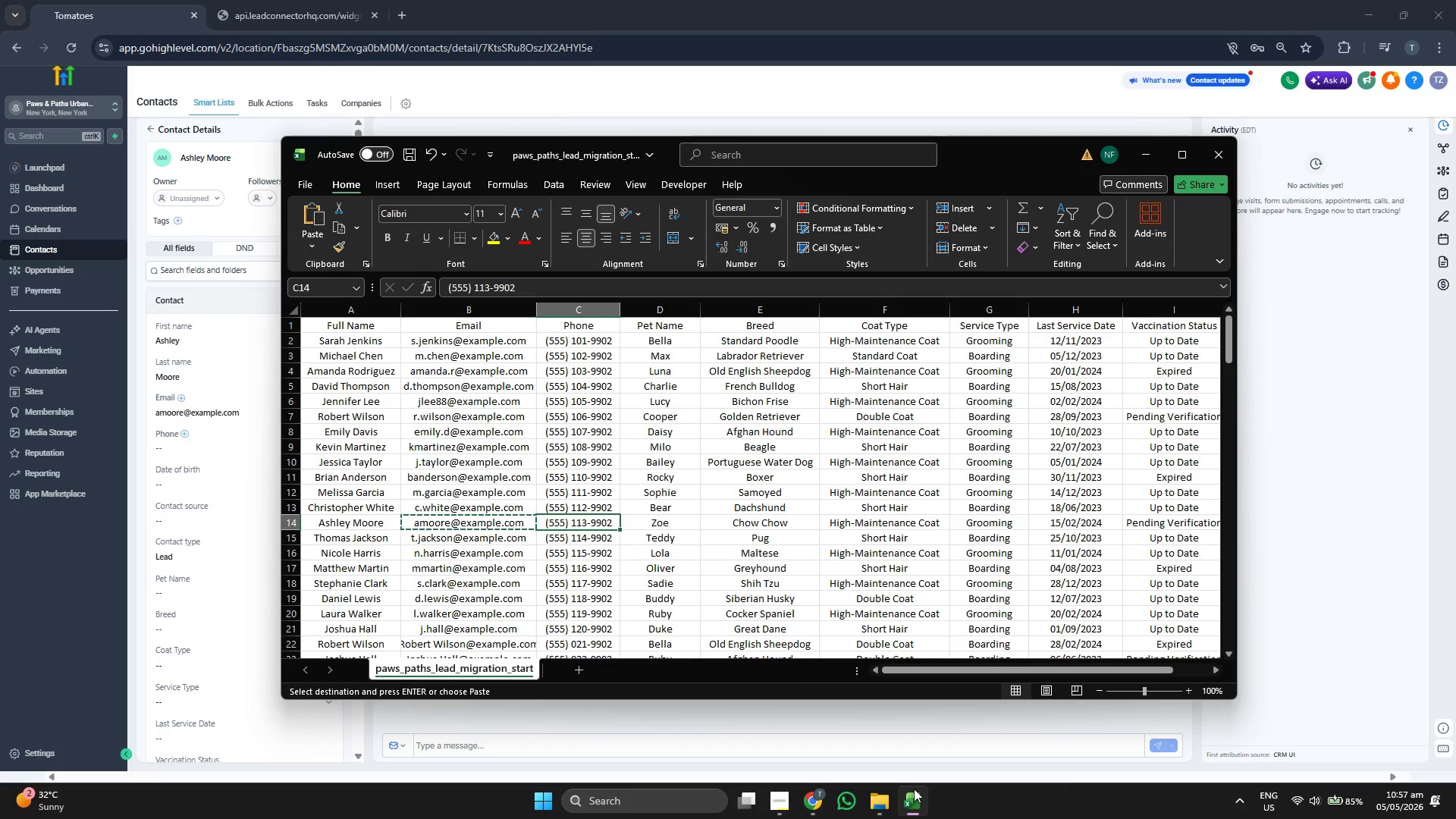 
key(Control+C)
 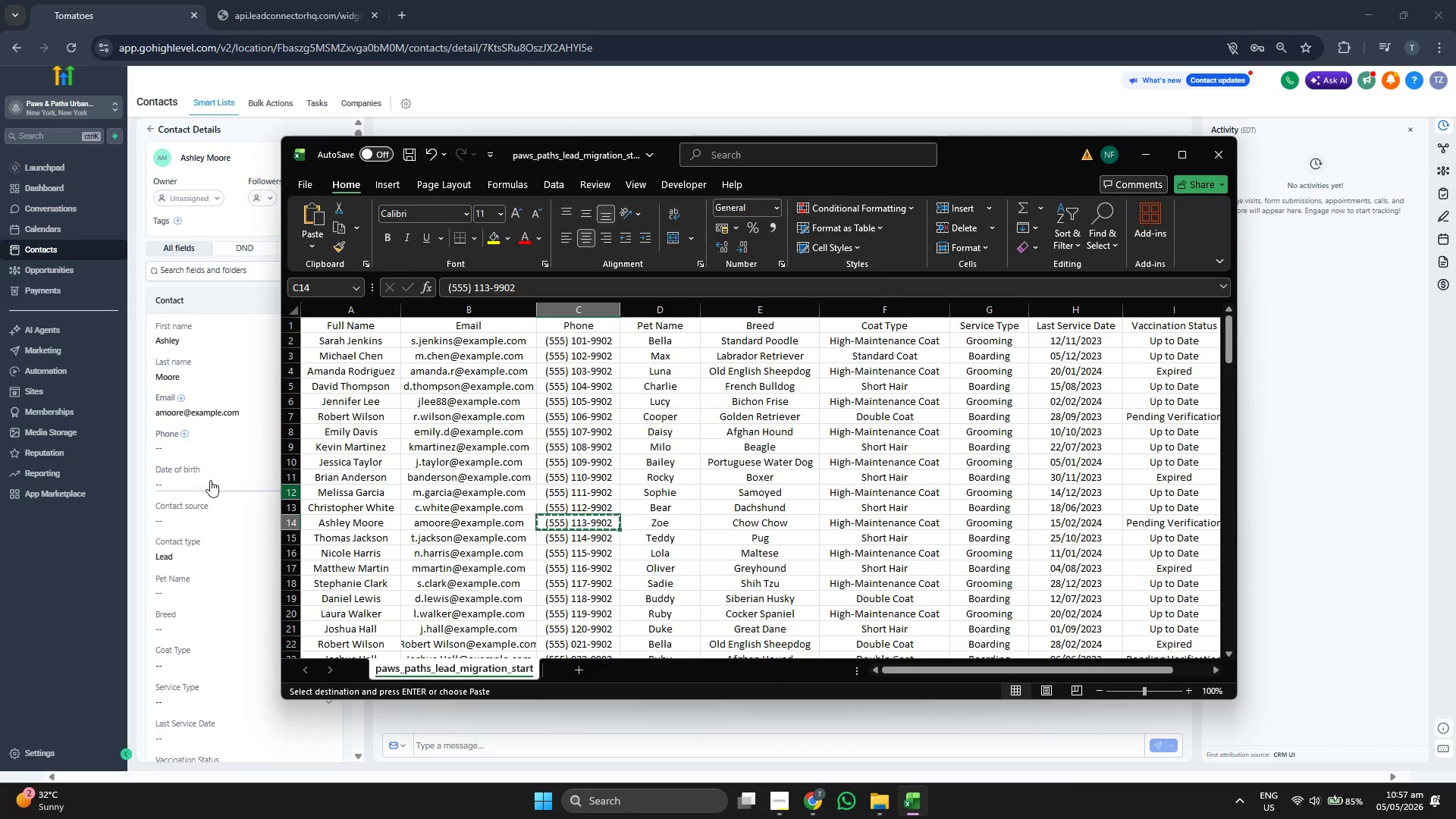 
left_click([187, 444])
 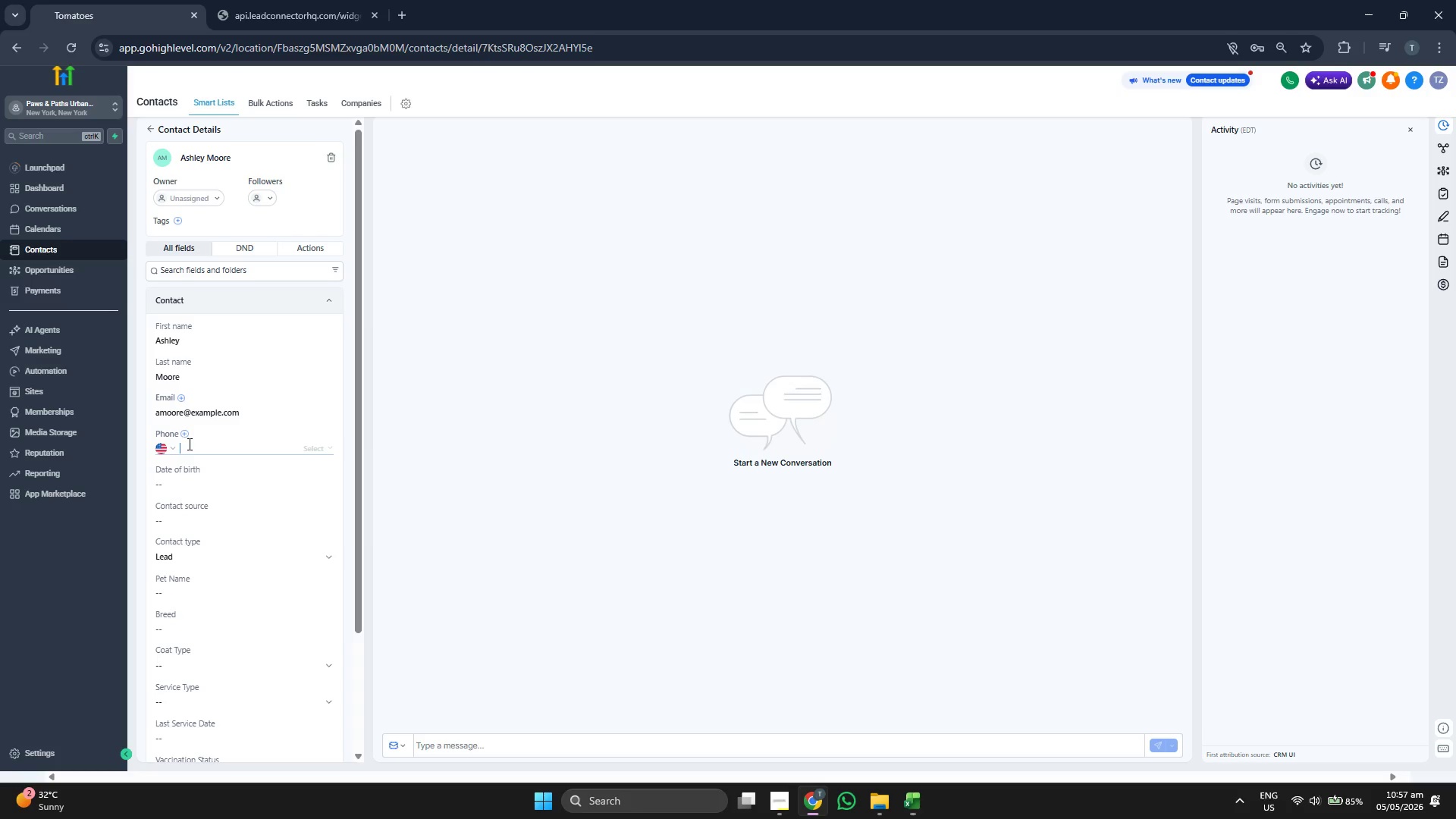 
key(Control+ControlLeft)
 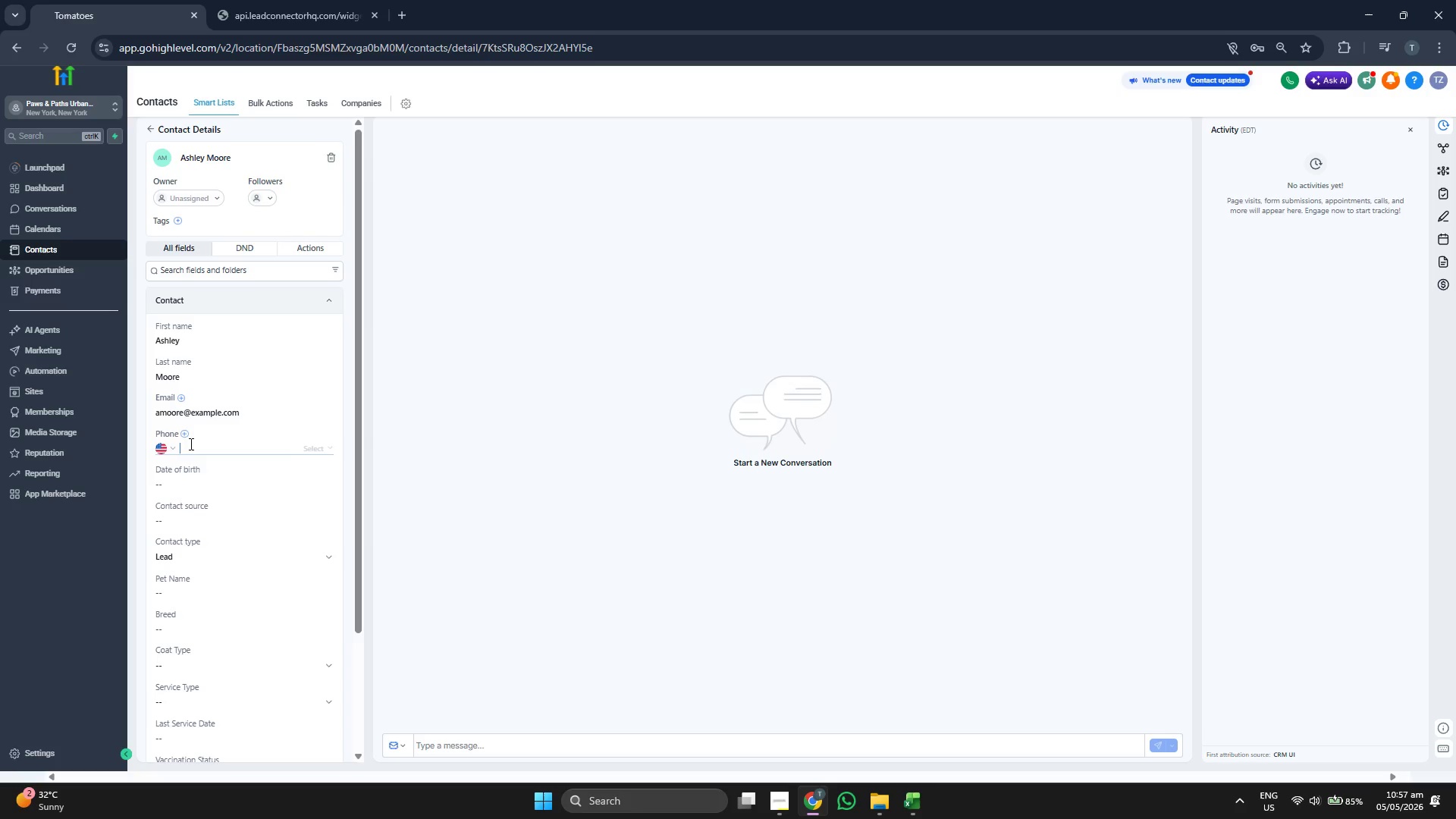 
key(Control+V)
 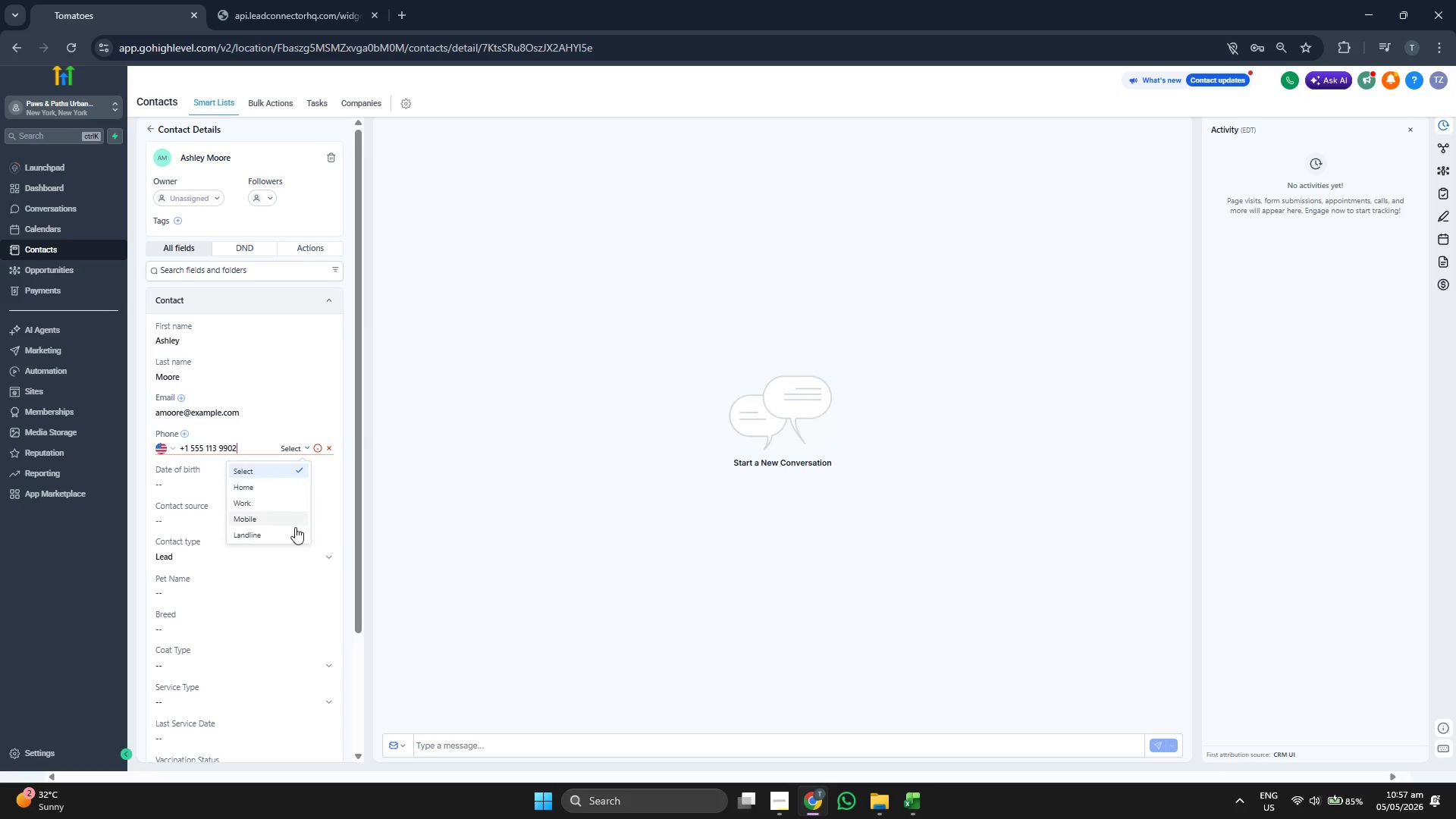 
left_click([283, 522])
 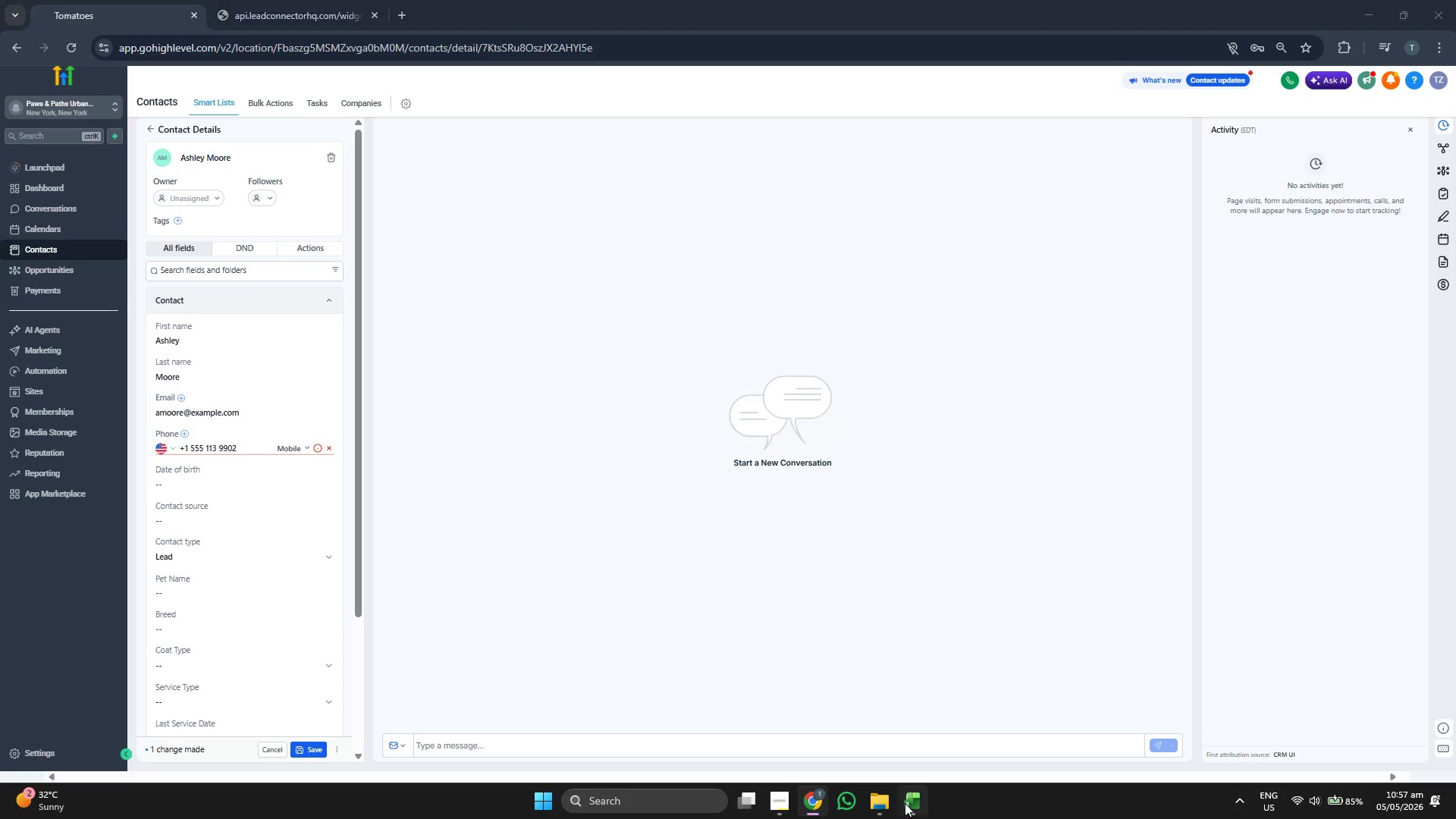 
key(ArrowRight)
 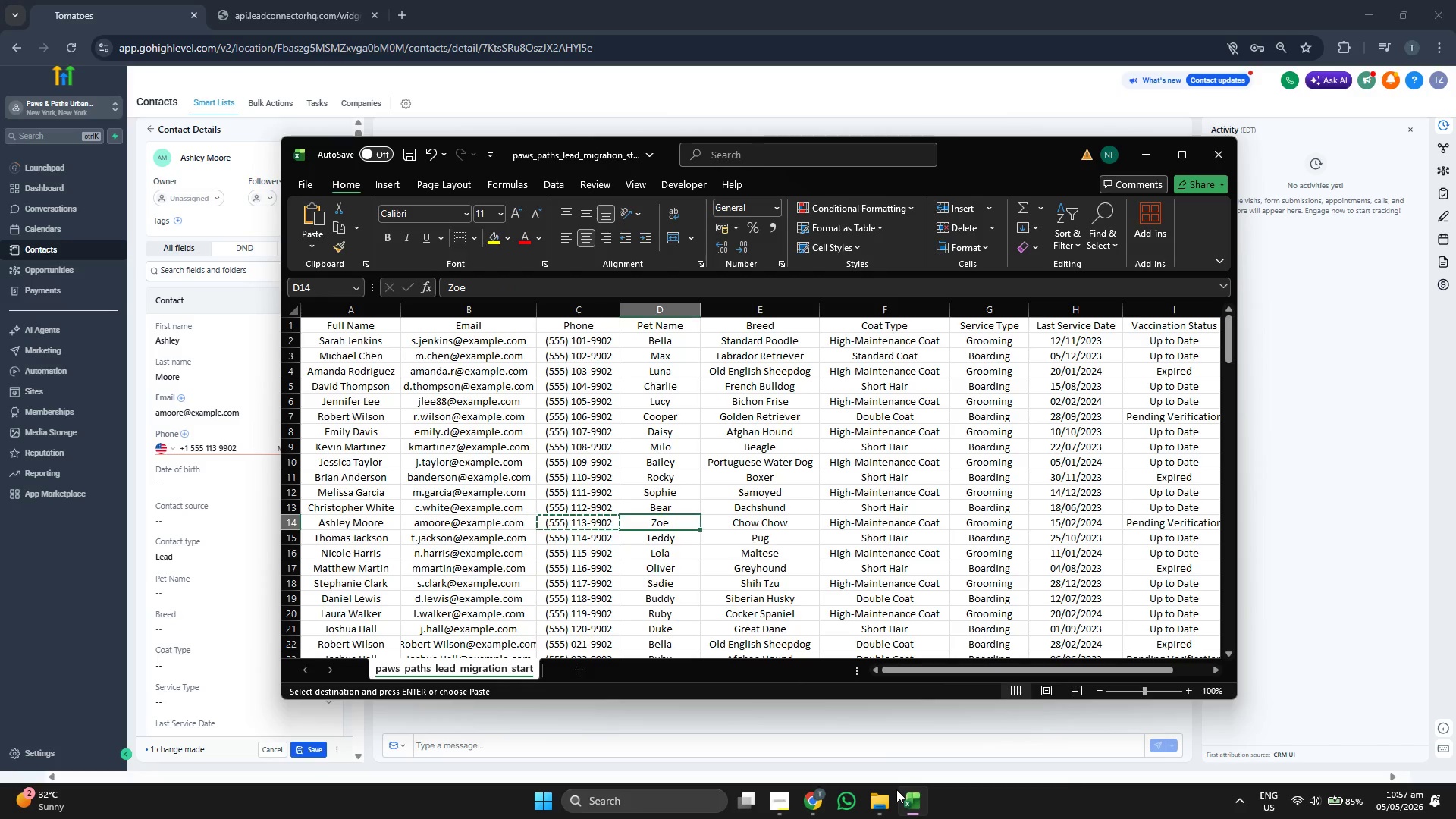 
key(Control+ControlLeft)
 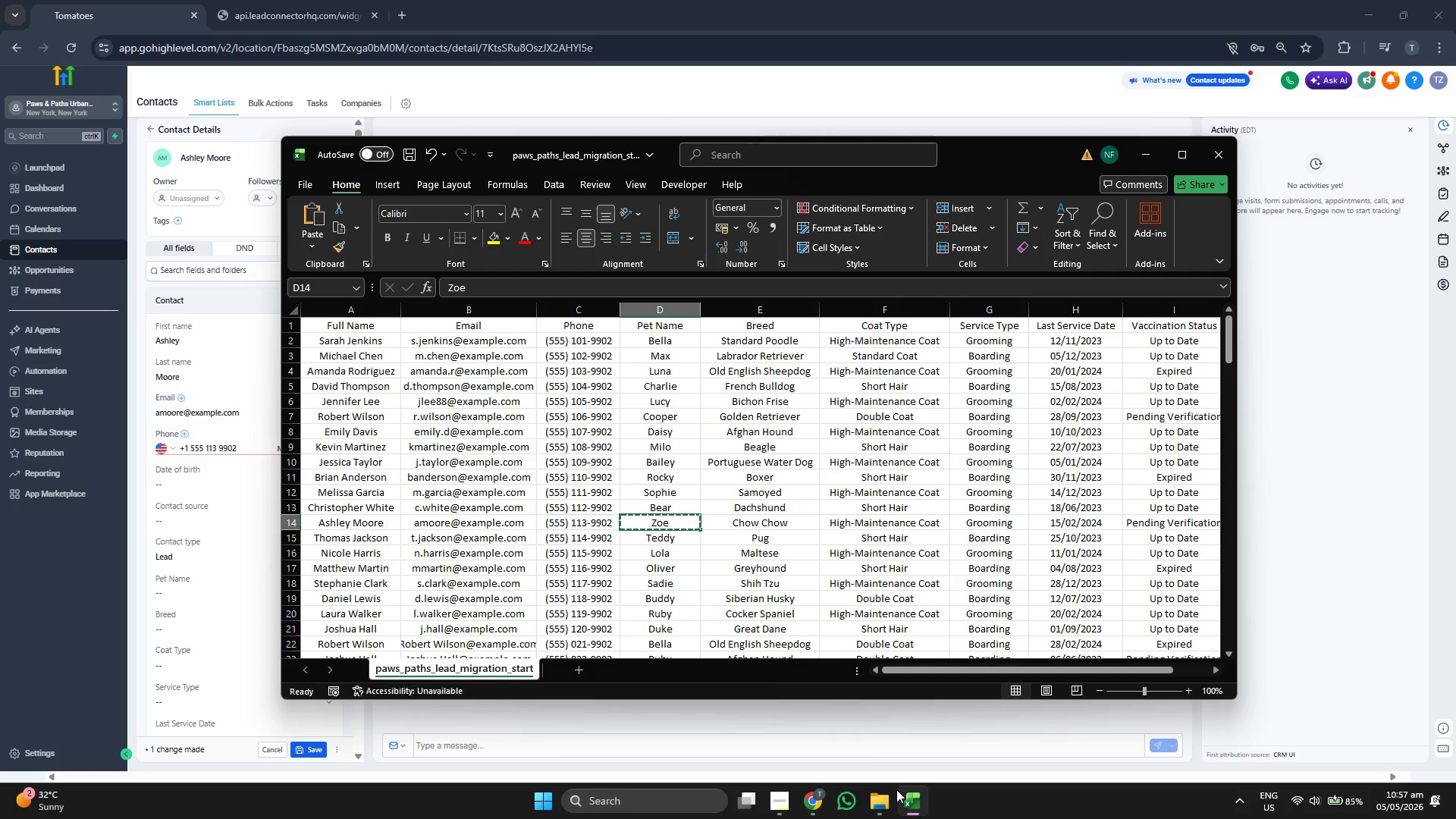 
key(Control+C)
 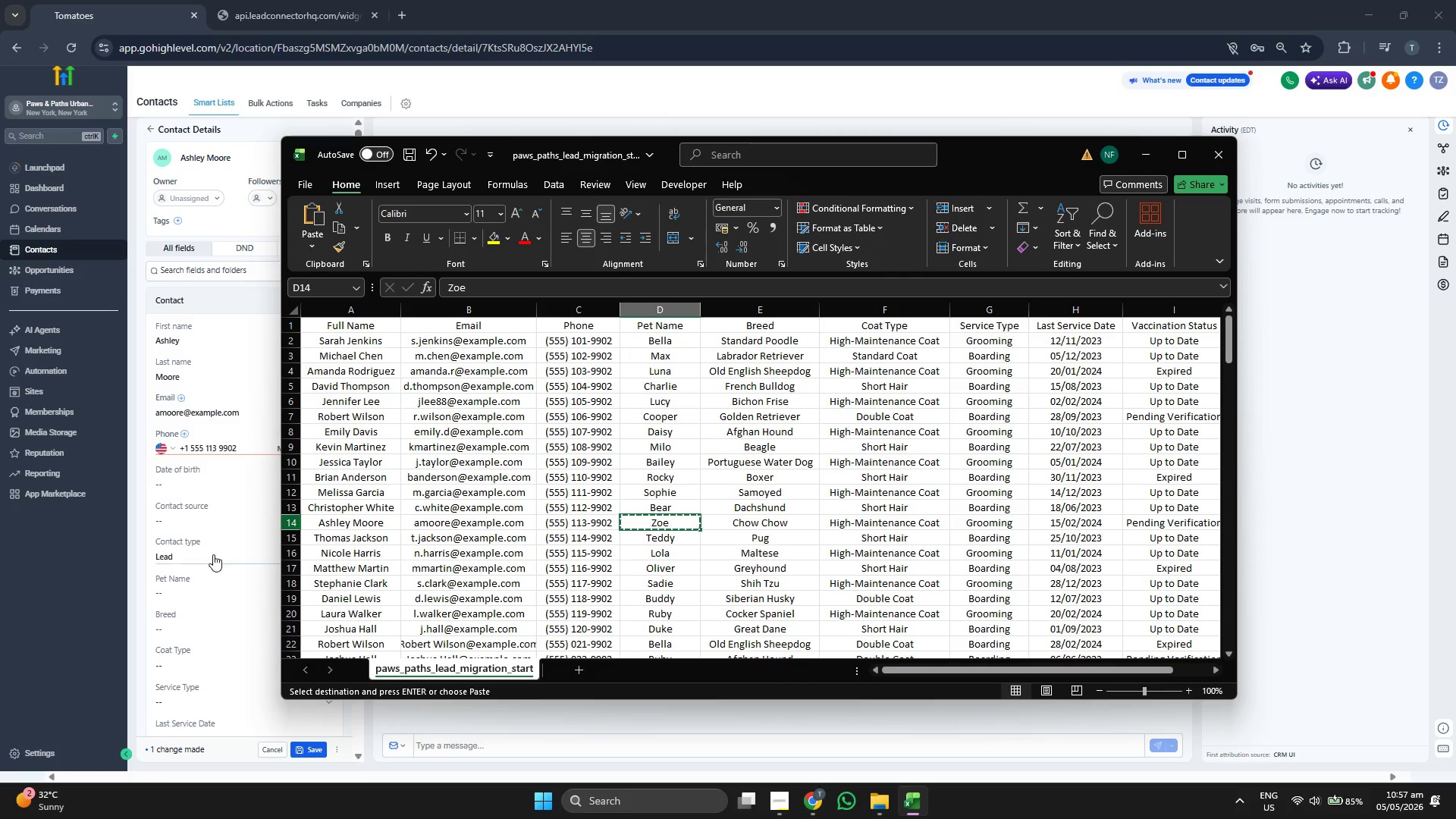 
left_click([215, 585])
 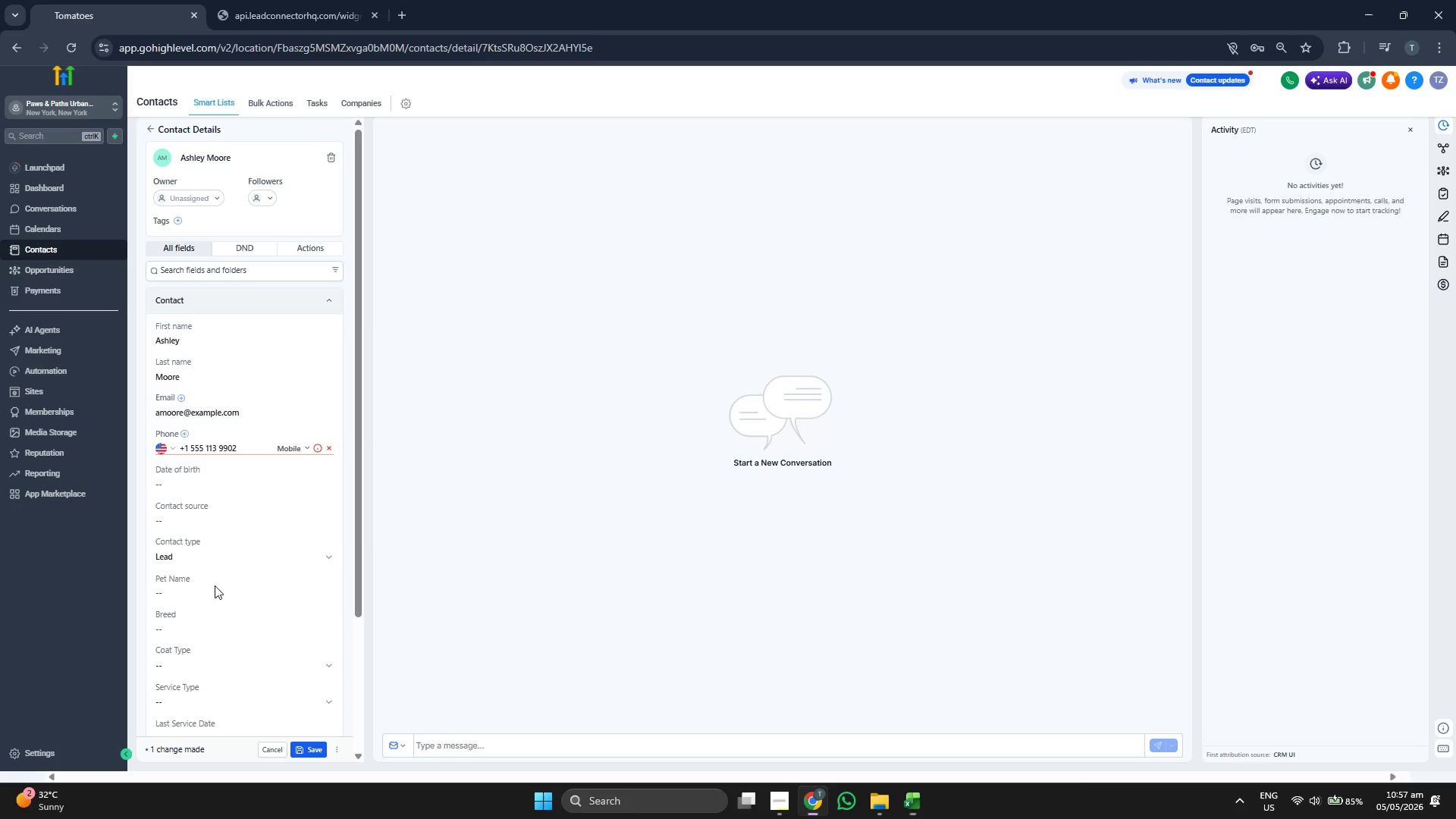 
key(Control+ControlLeft)
 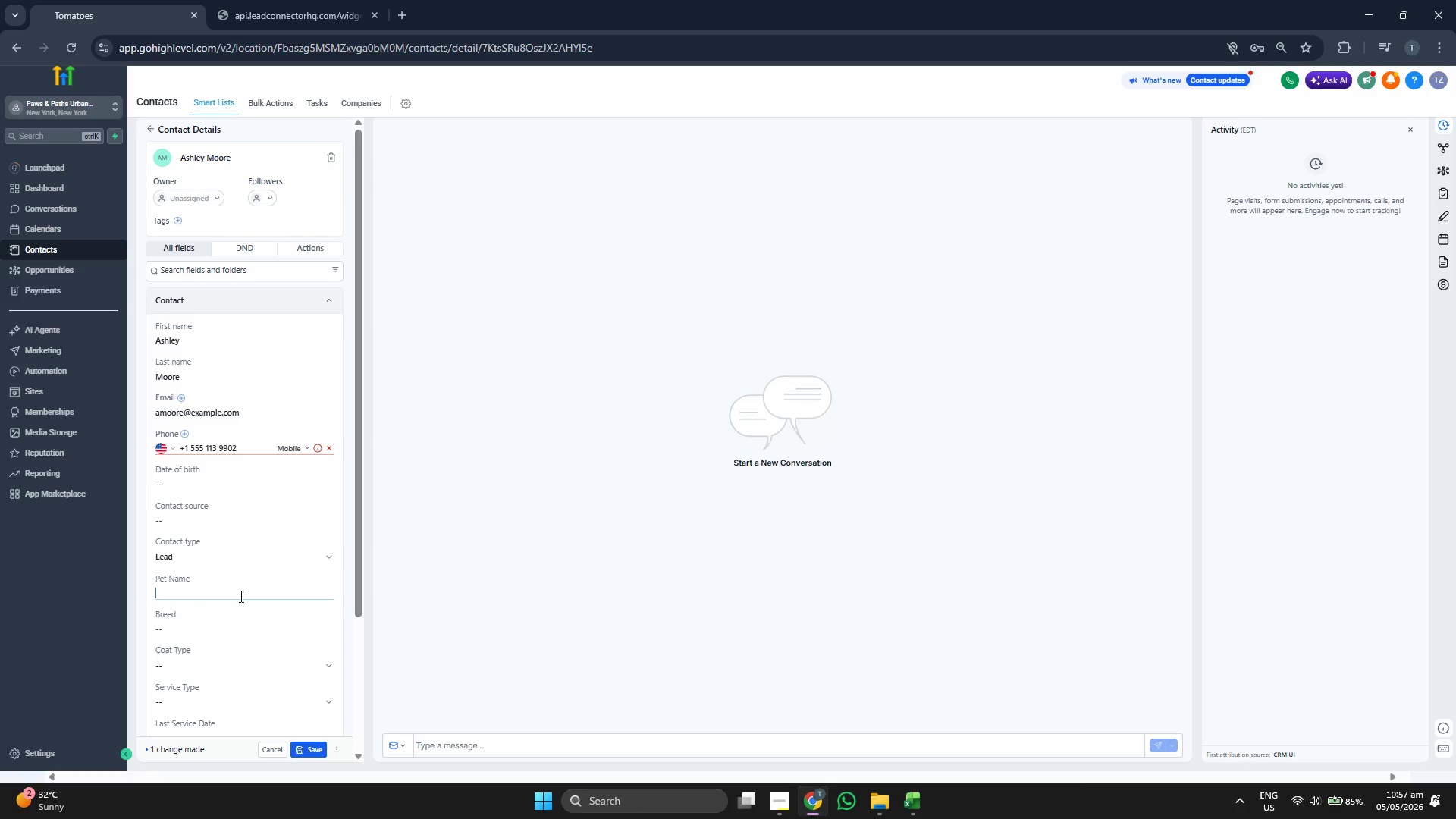 
key(Control+ControlLeft)
 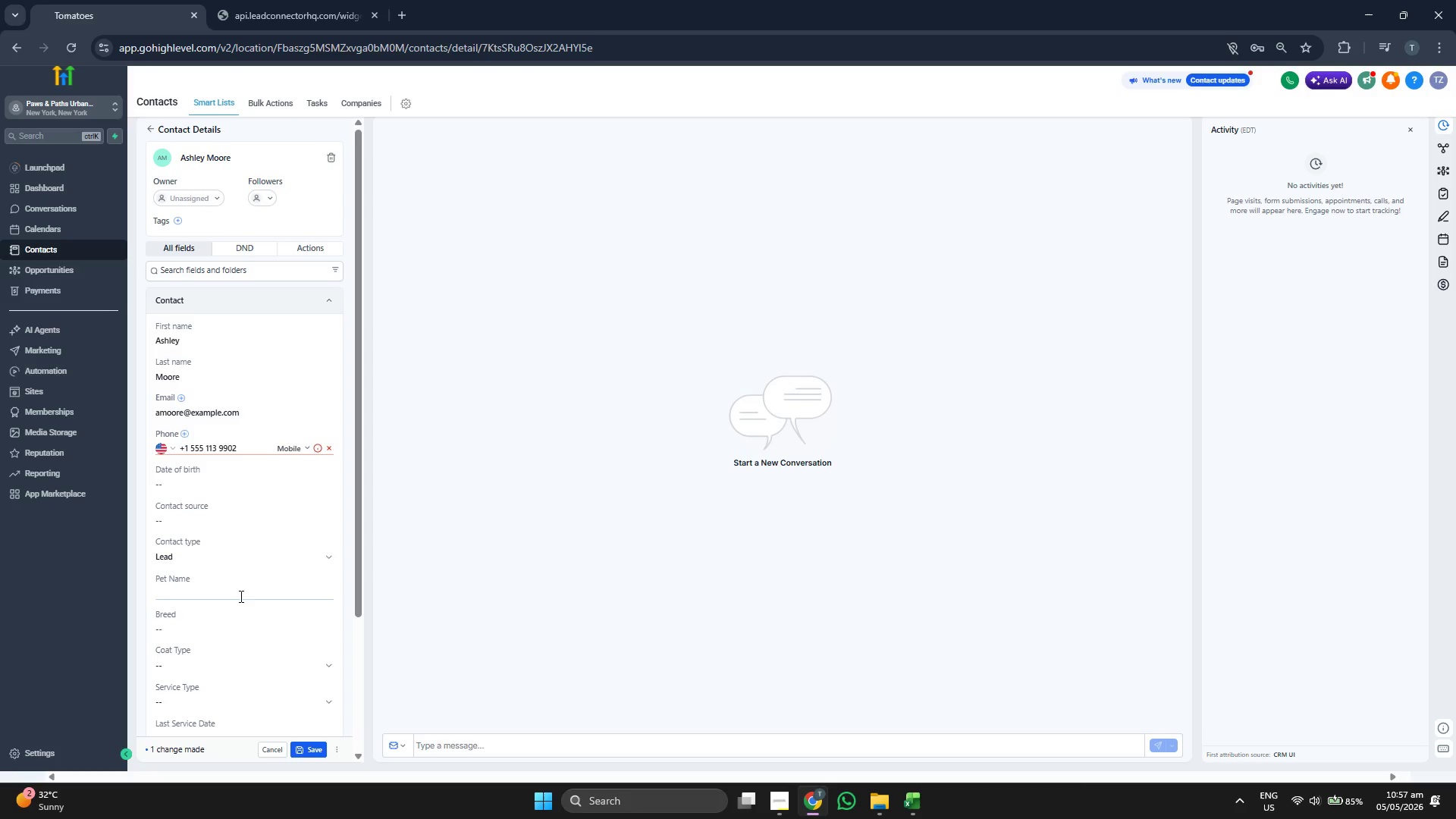 
key(Control+V)
 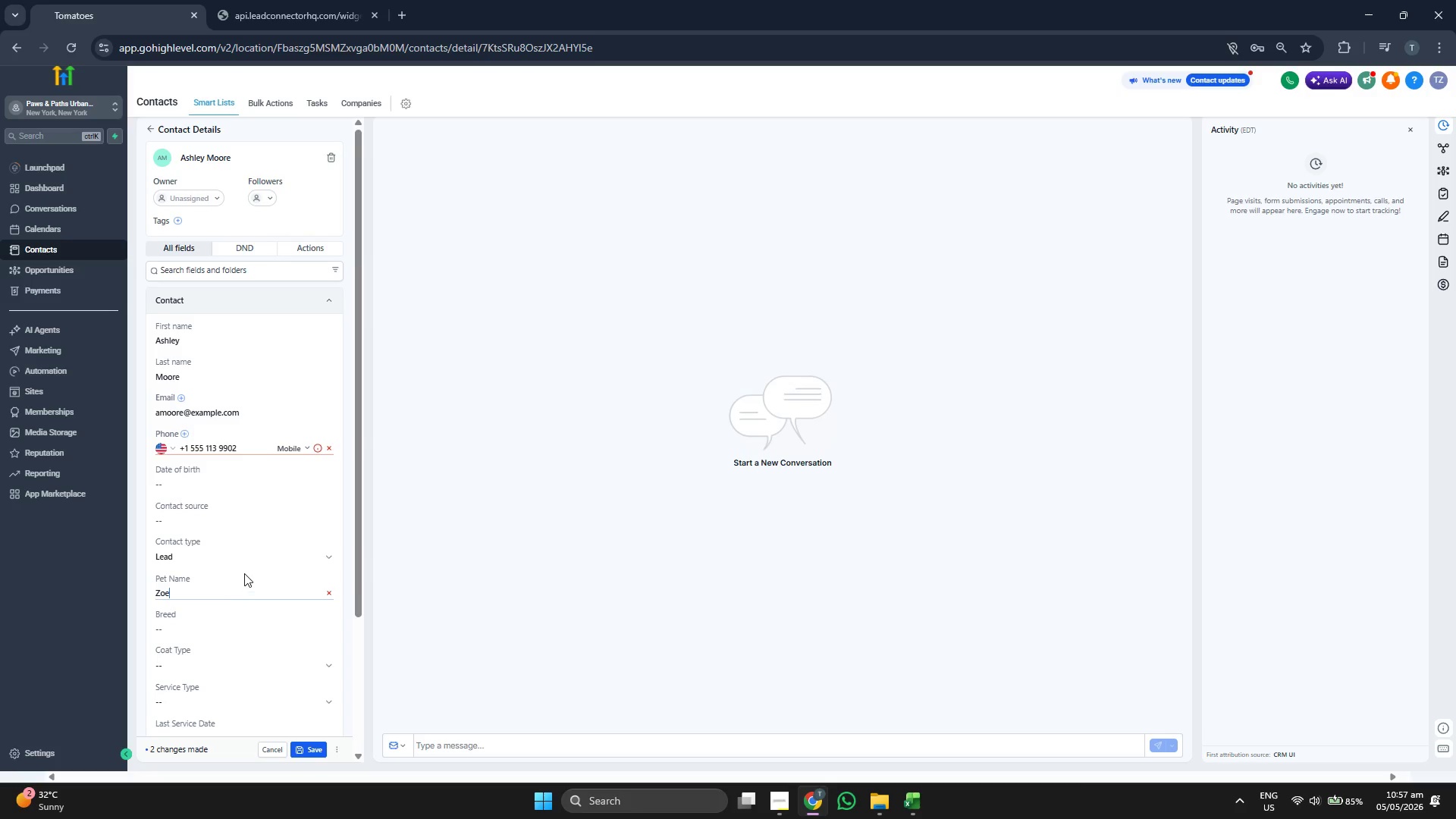 
scroll: coordinate [244, 573], scroll_direction: down, amount: 1.0
 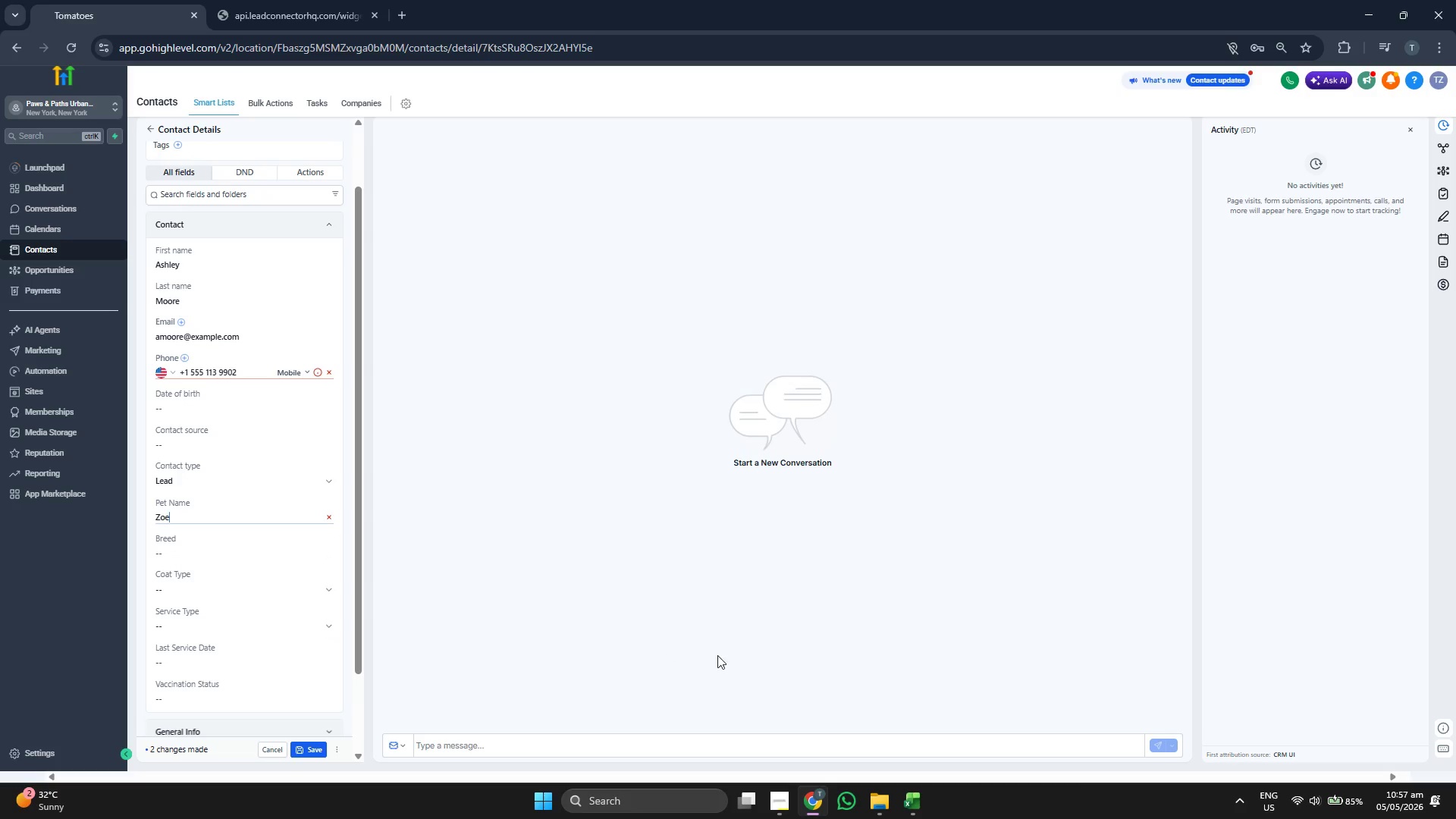 
left_click([919, 812])
 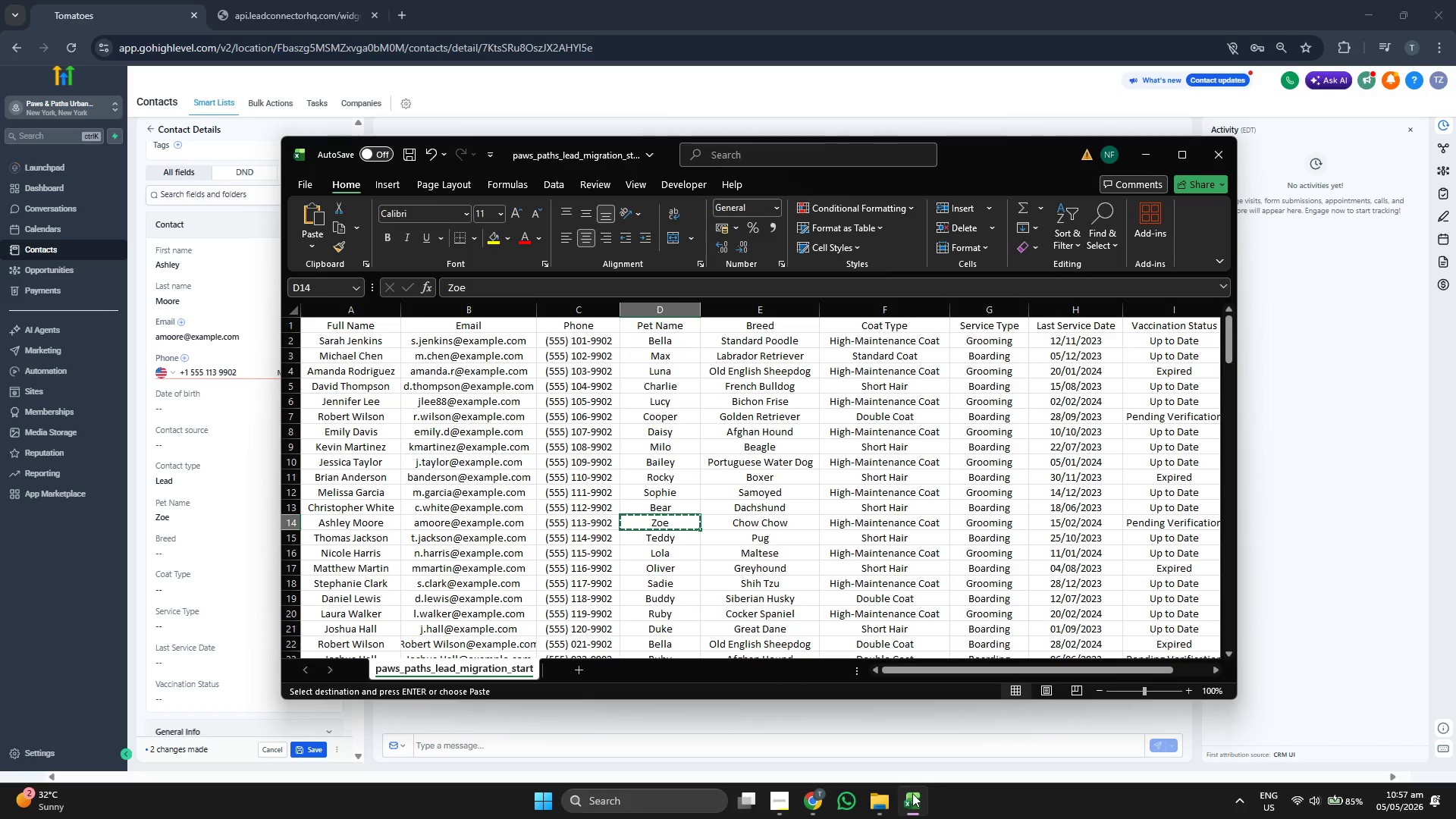 
key(ArrowRight)
 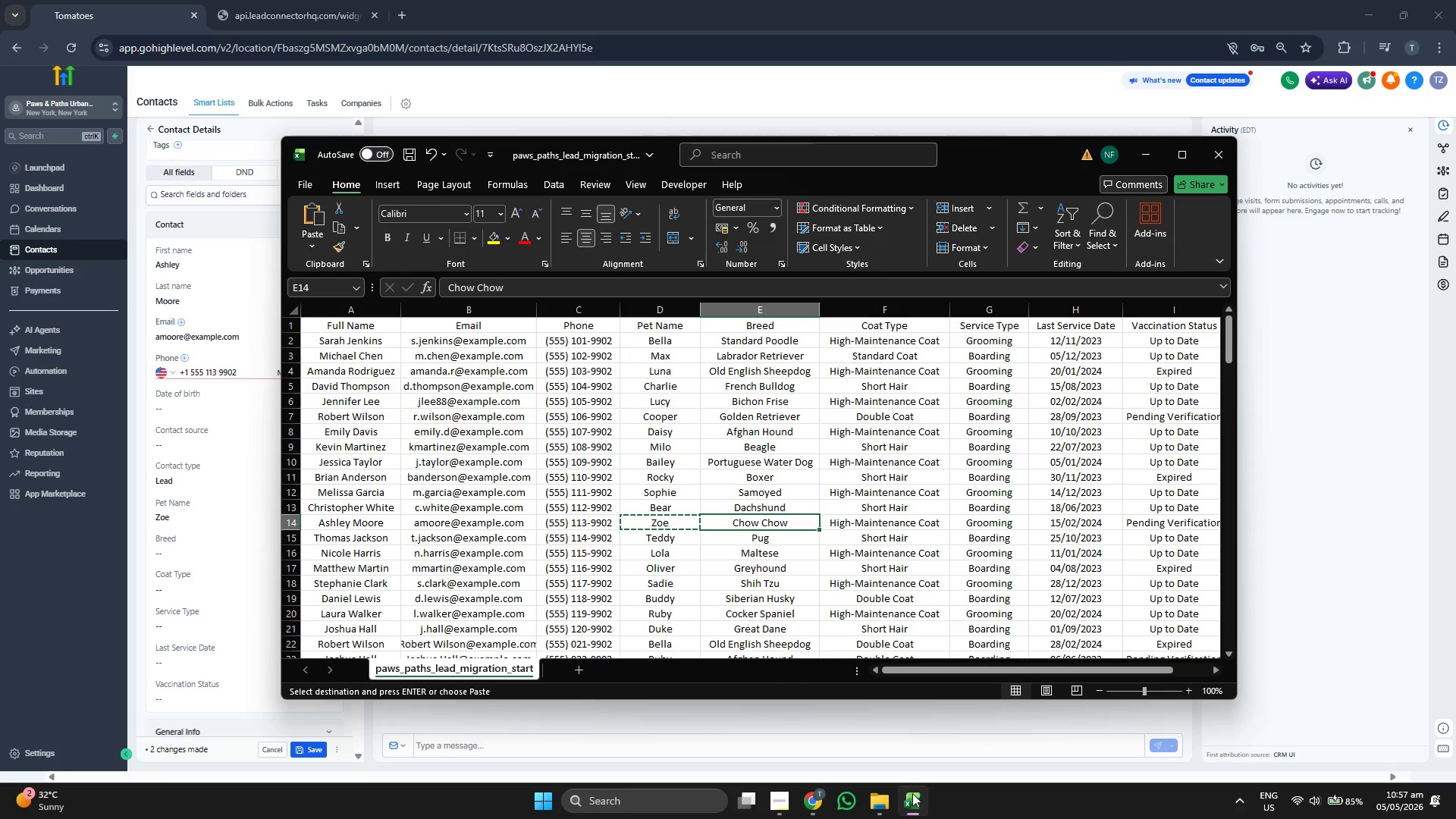 
key(Control+C)
 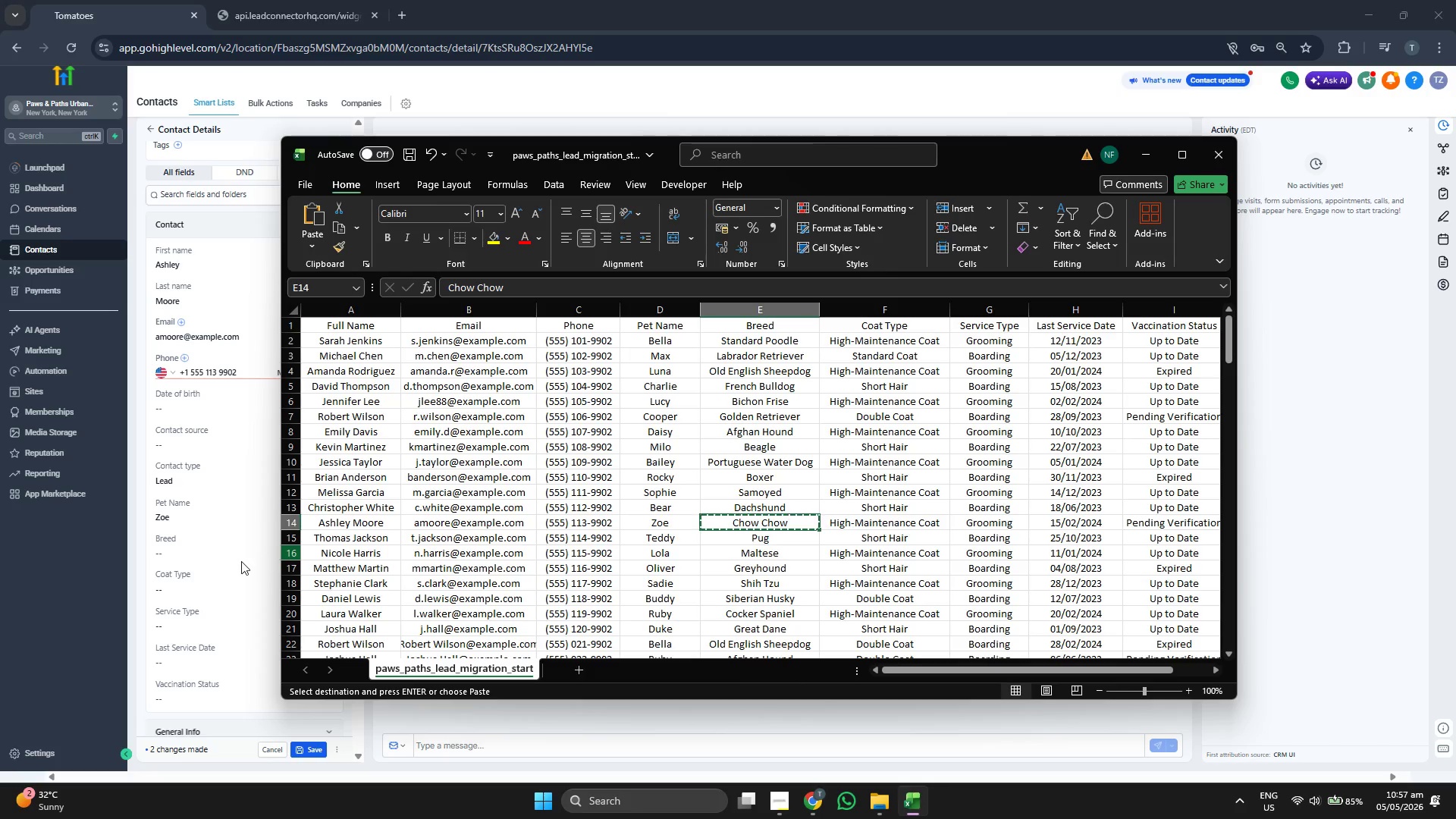 
left_click([233, 556])
 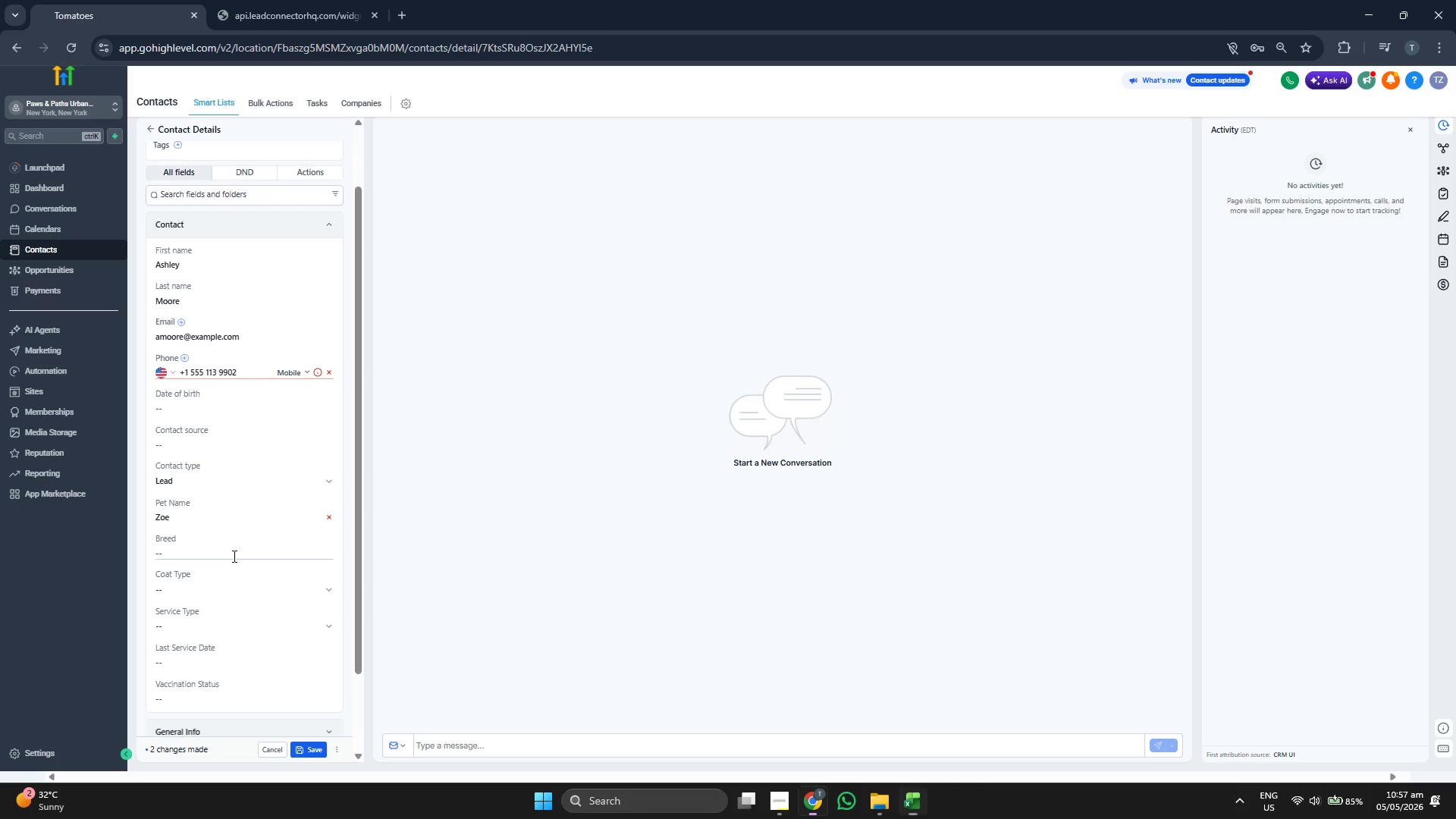 
key(Control+ControlLeft)
 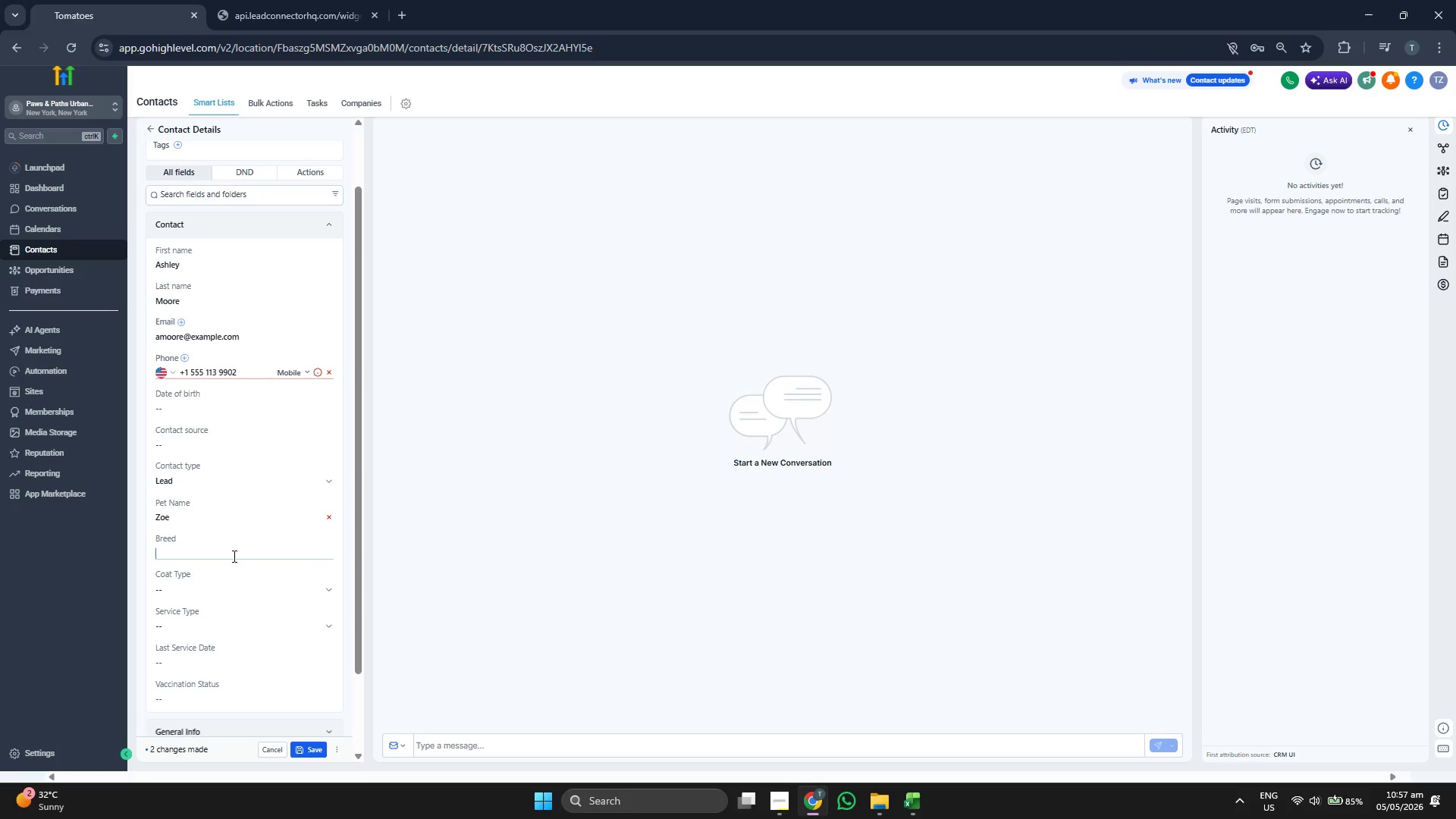 
key(Control+V)
 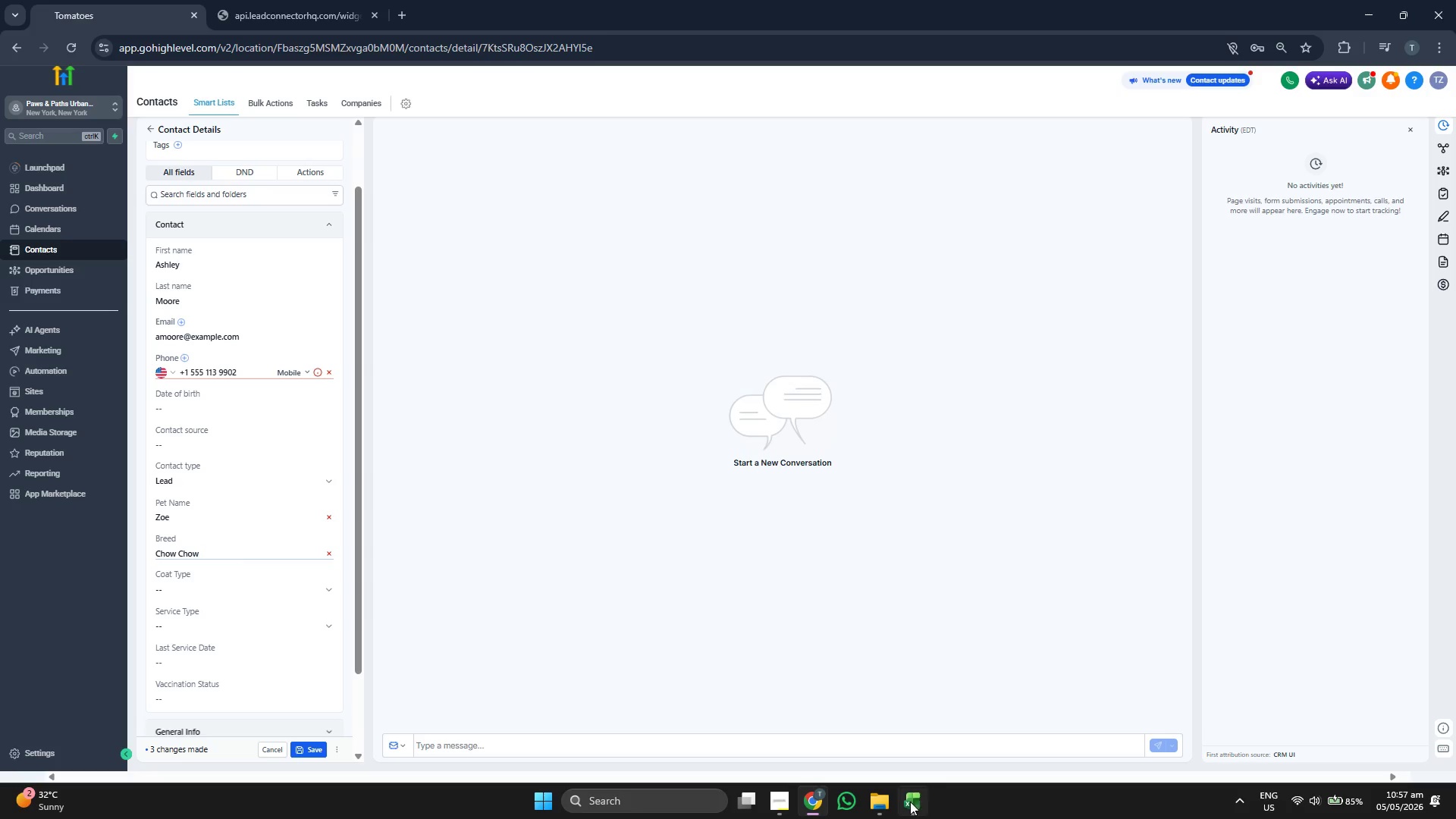 
key(ArrowRight)
 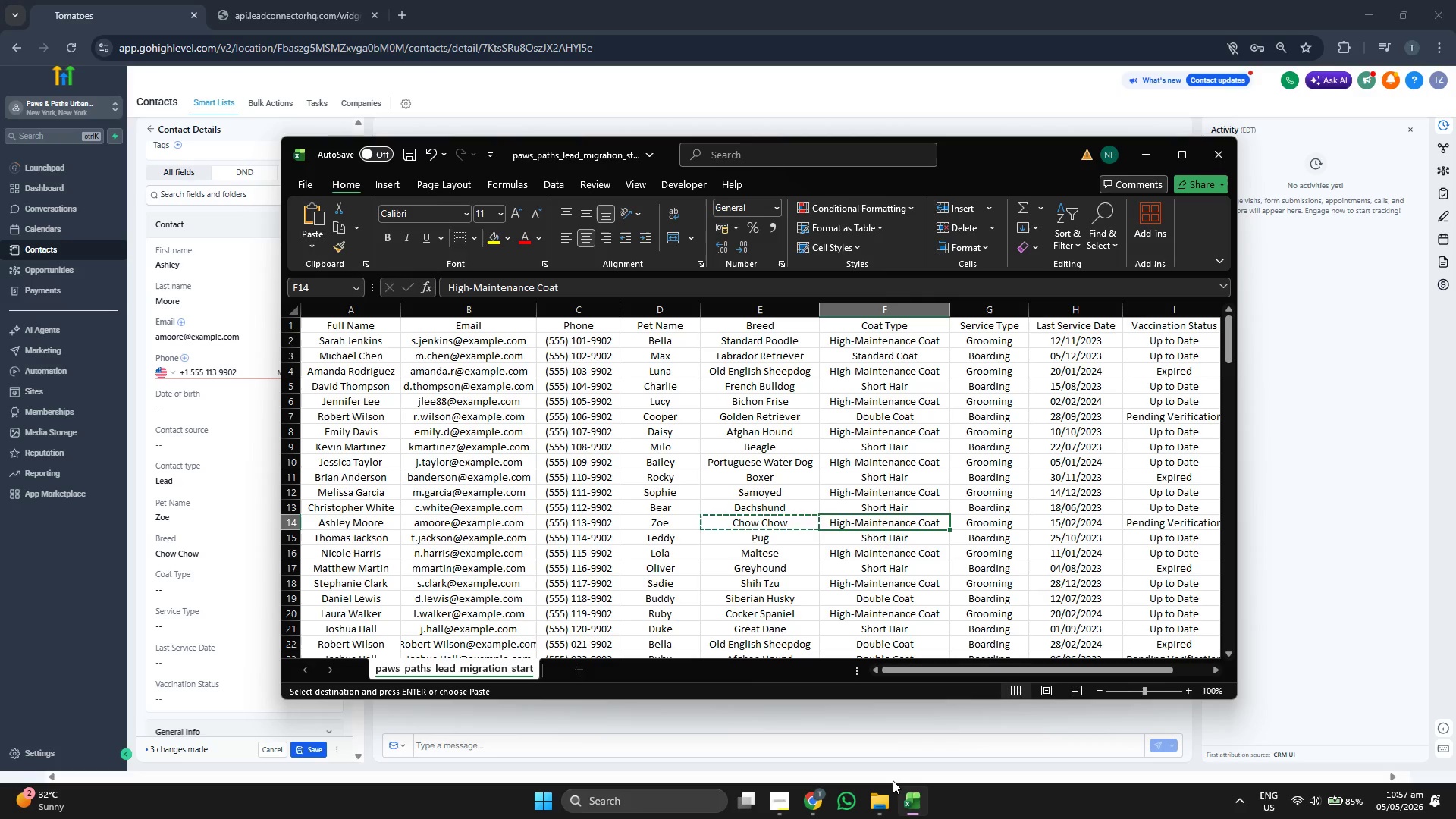 
hold_key(key=ControlLeft, duration=0.42)
 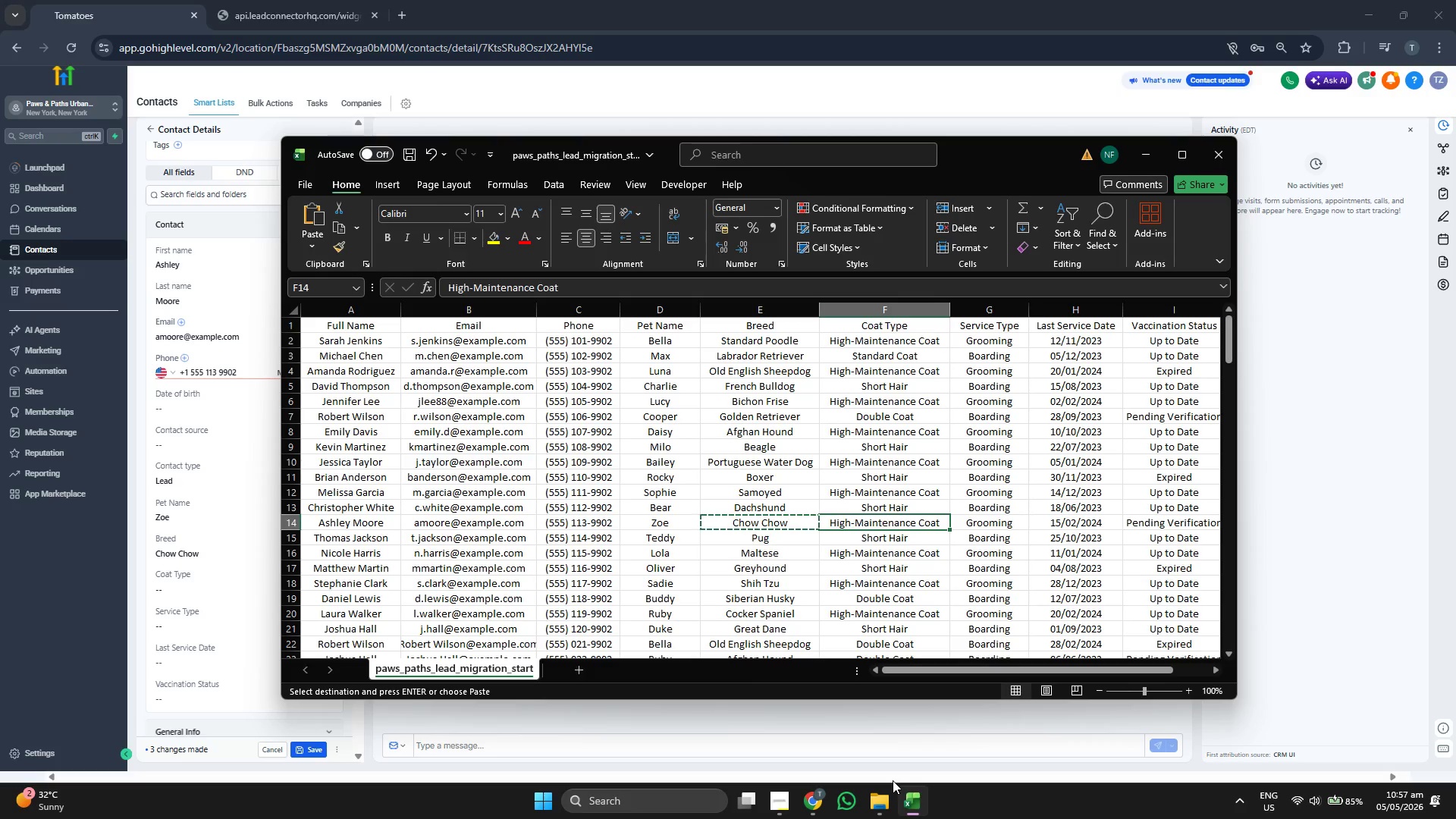 
key(ArrowRight)
 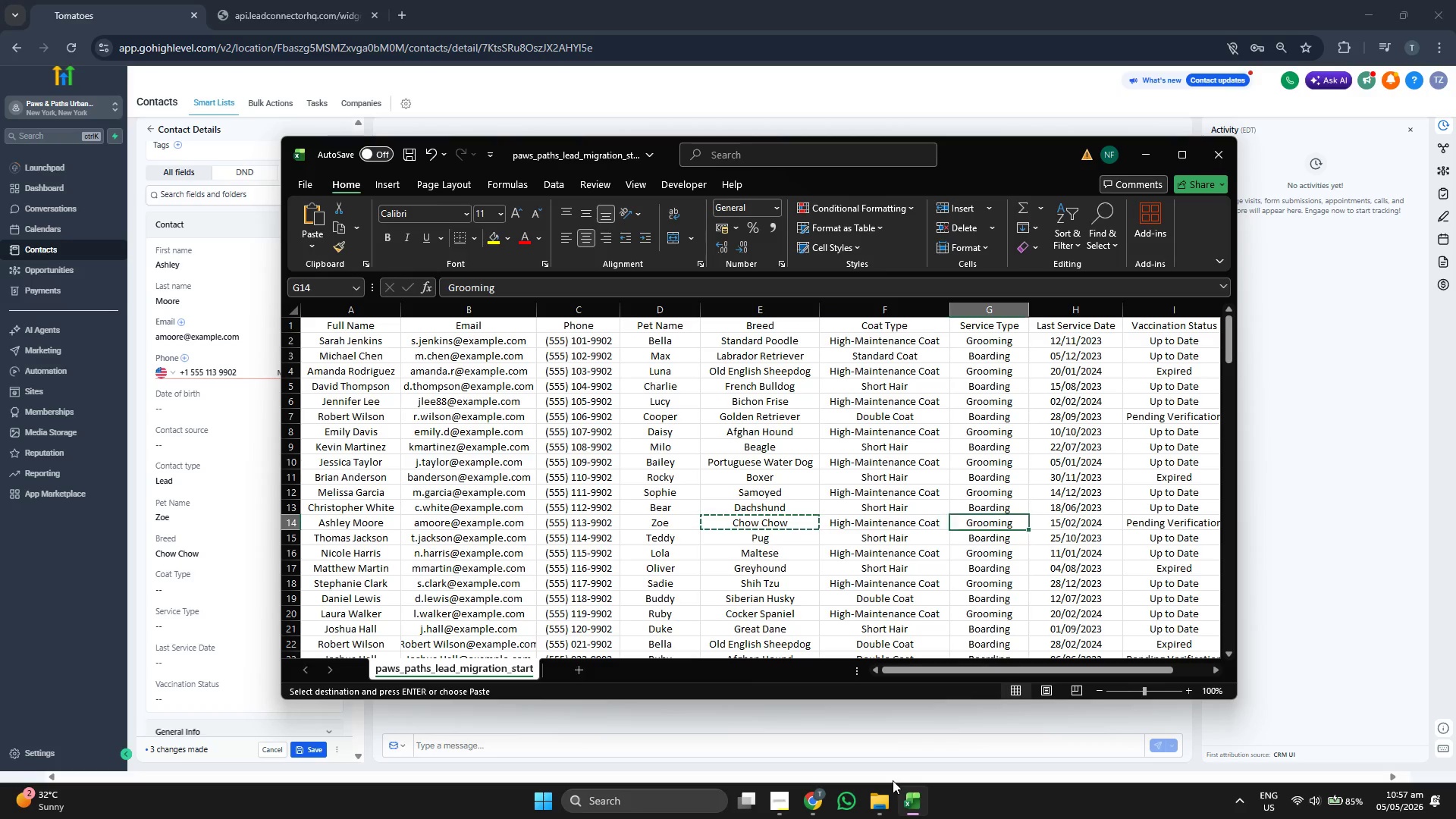 
key(ArrowRight)
 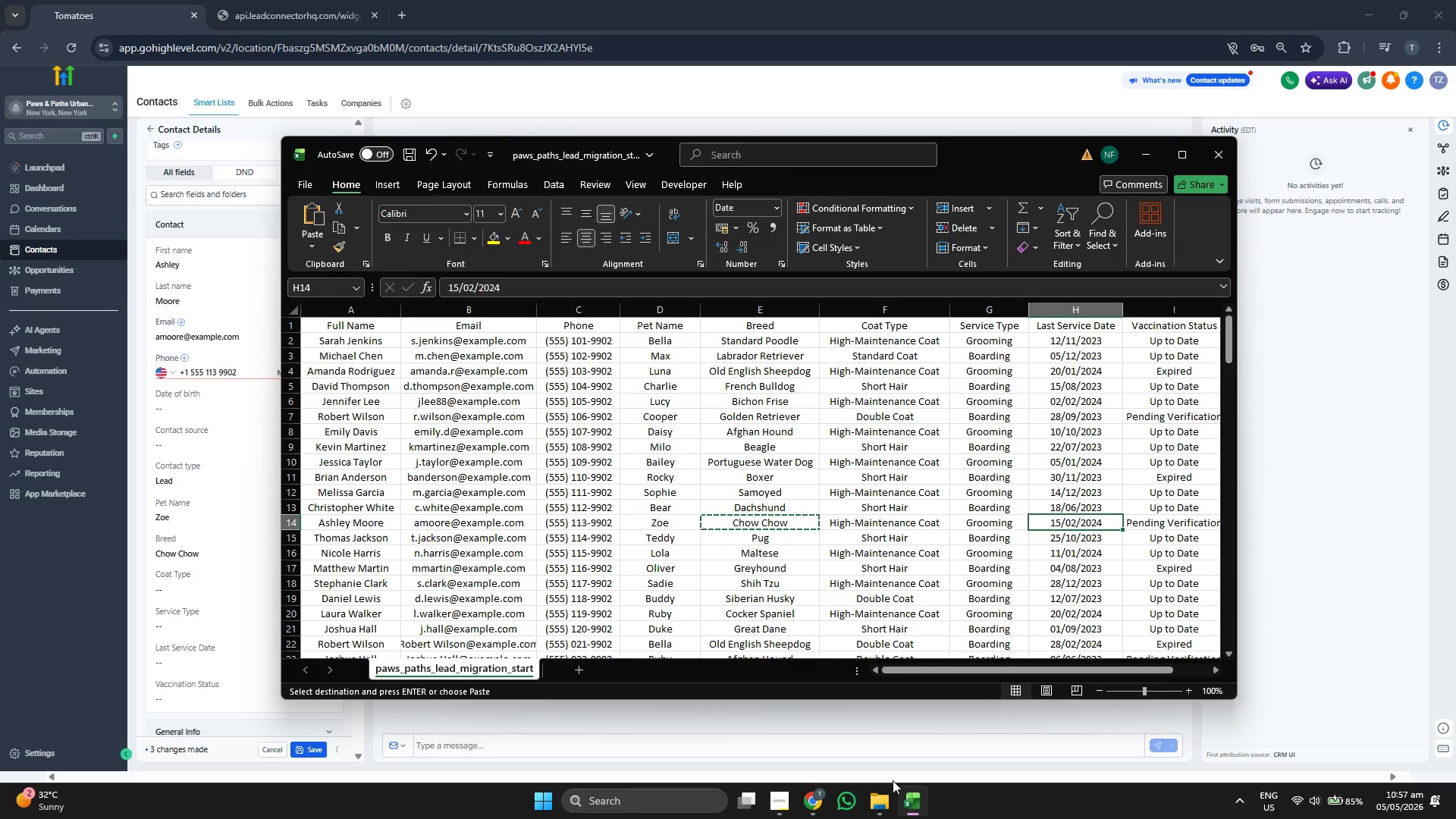 
key(ArrowRight)
 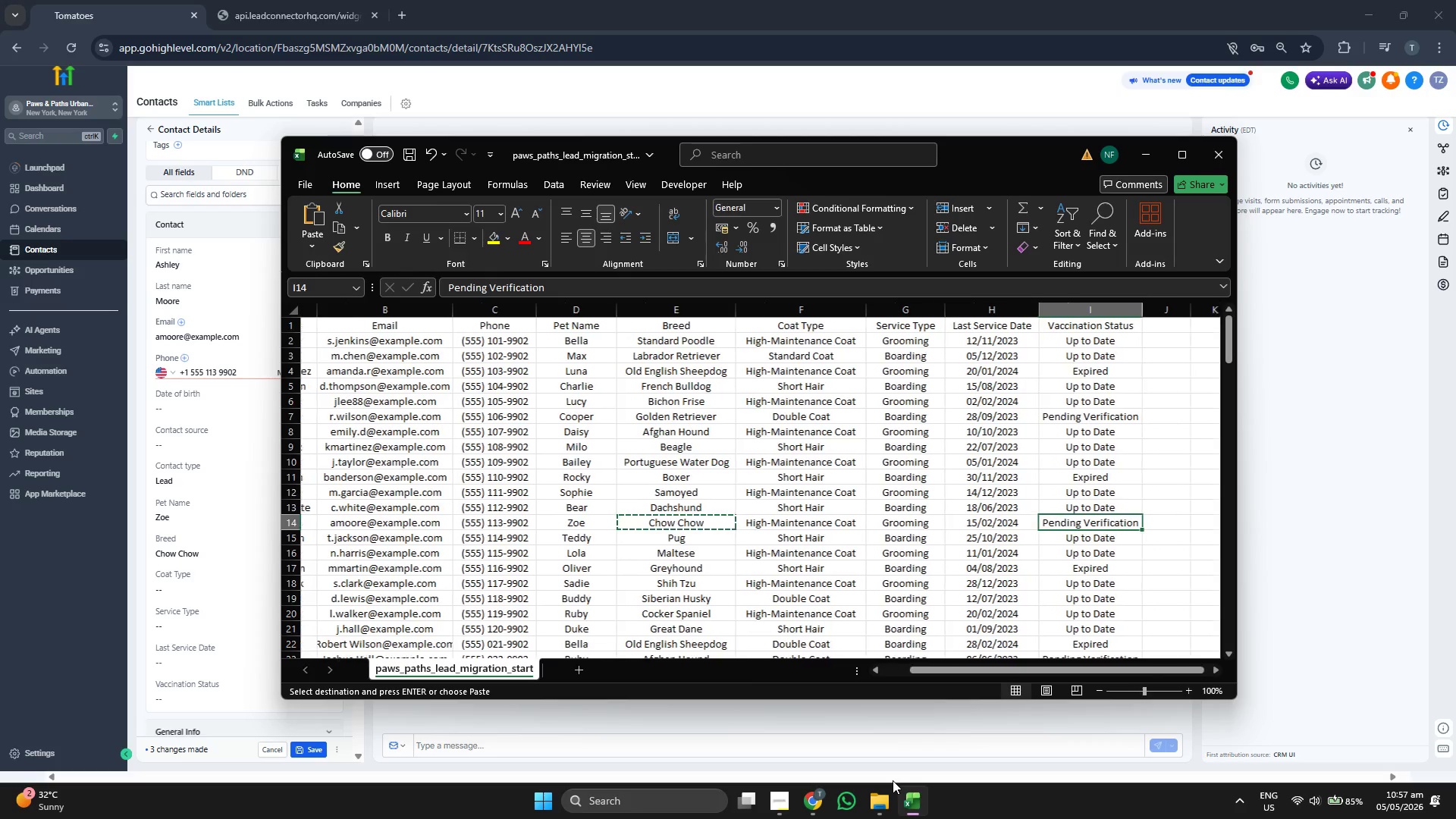 
key(Control+ControlLeft)
 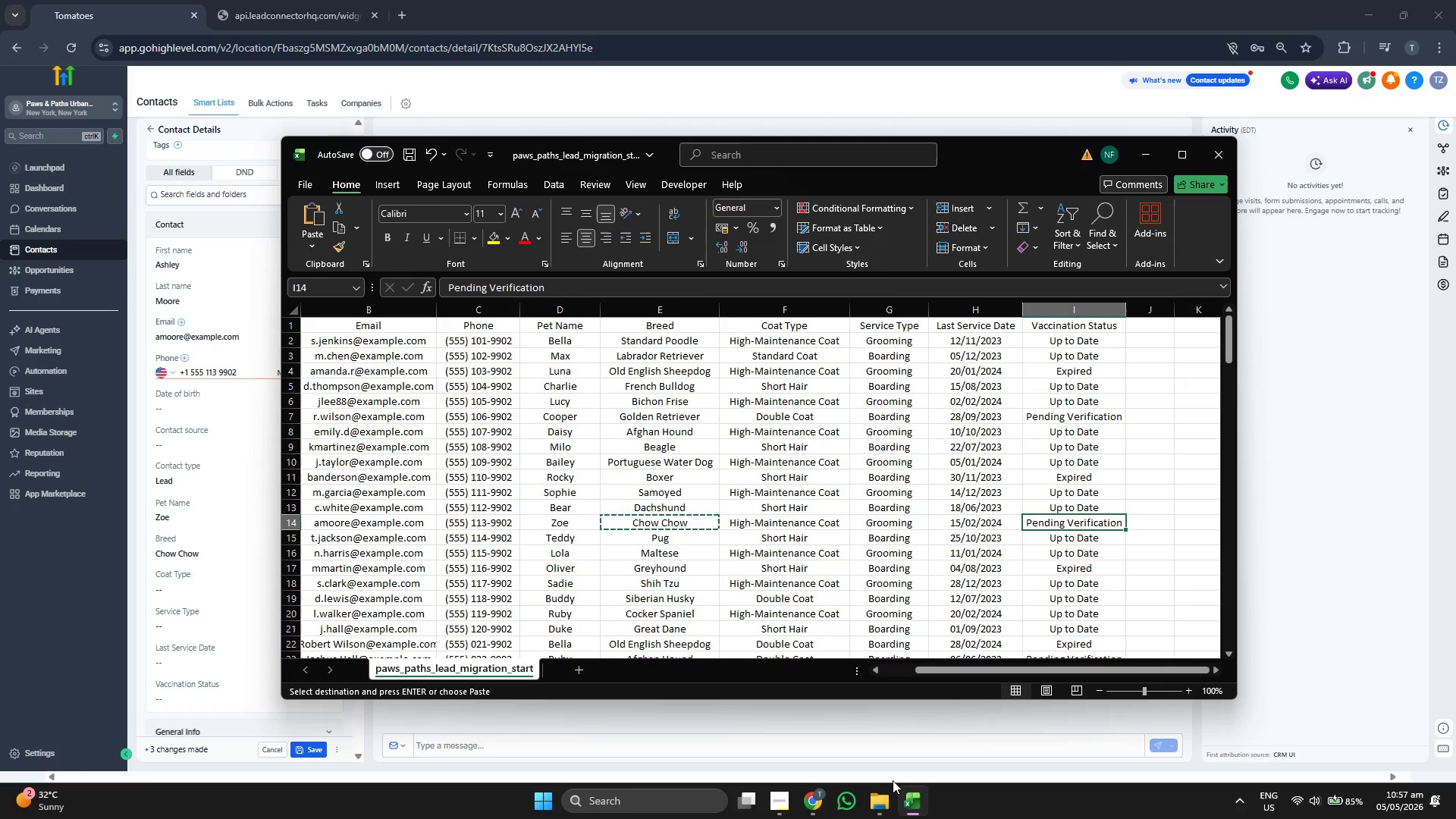 
key(Control+C)
 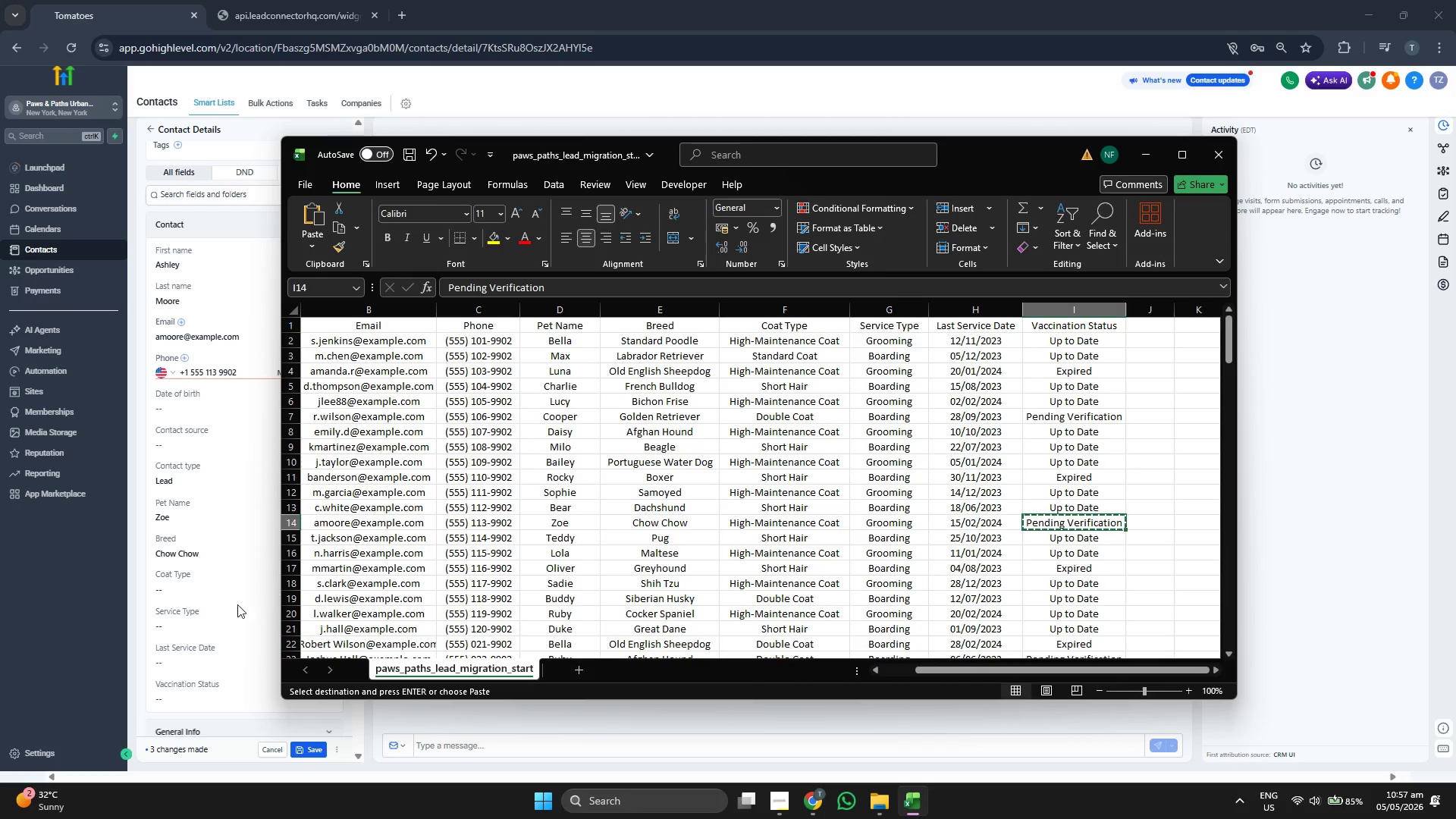 
left_click([224, 595])
 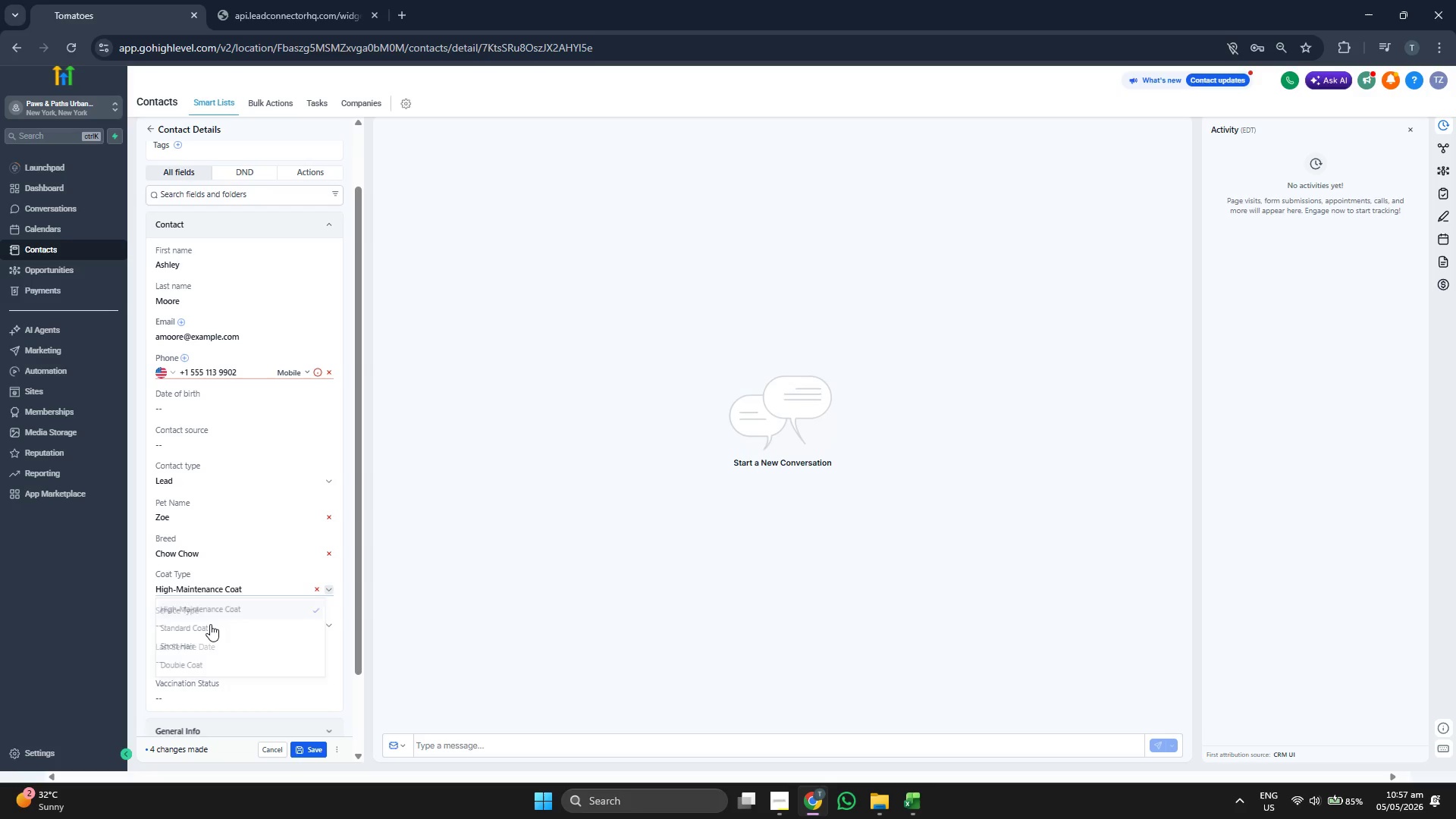 
left_click([204, 626])
 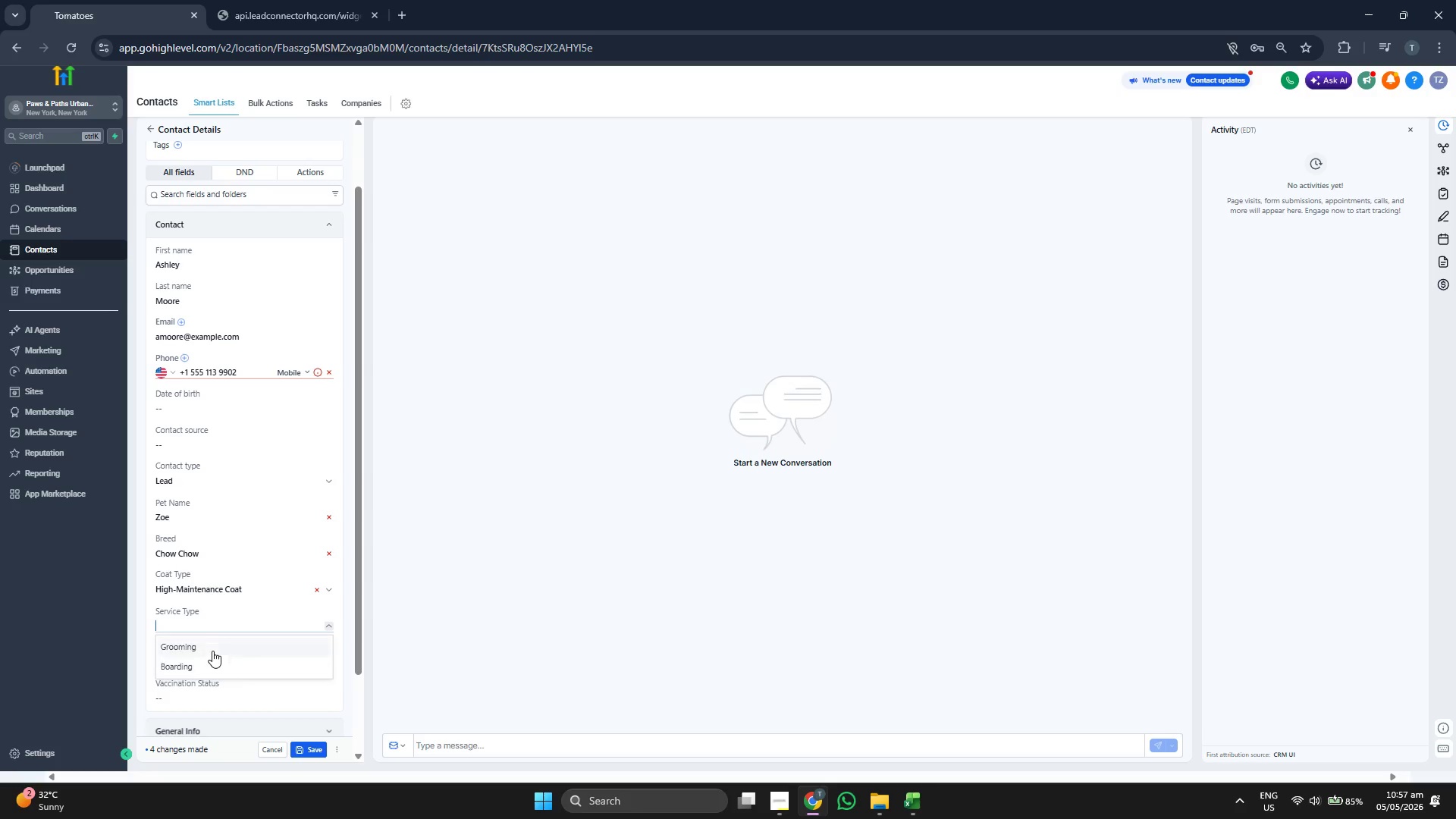 
left_click([212, 651])
 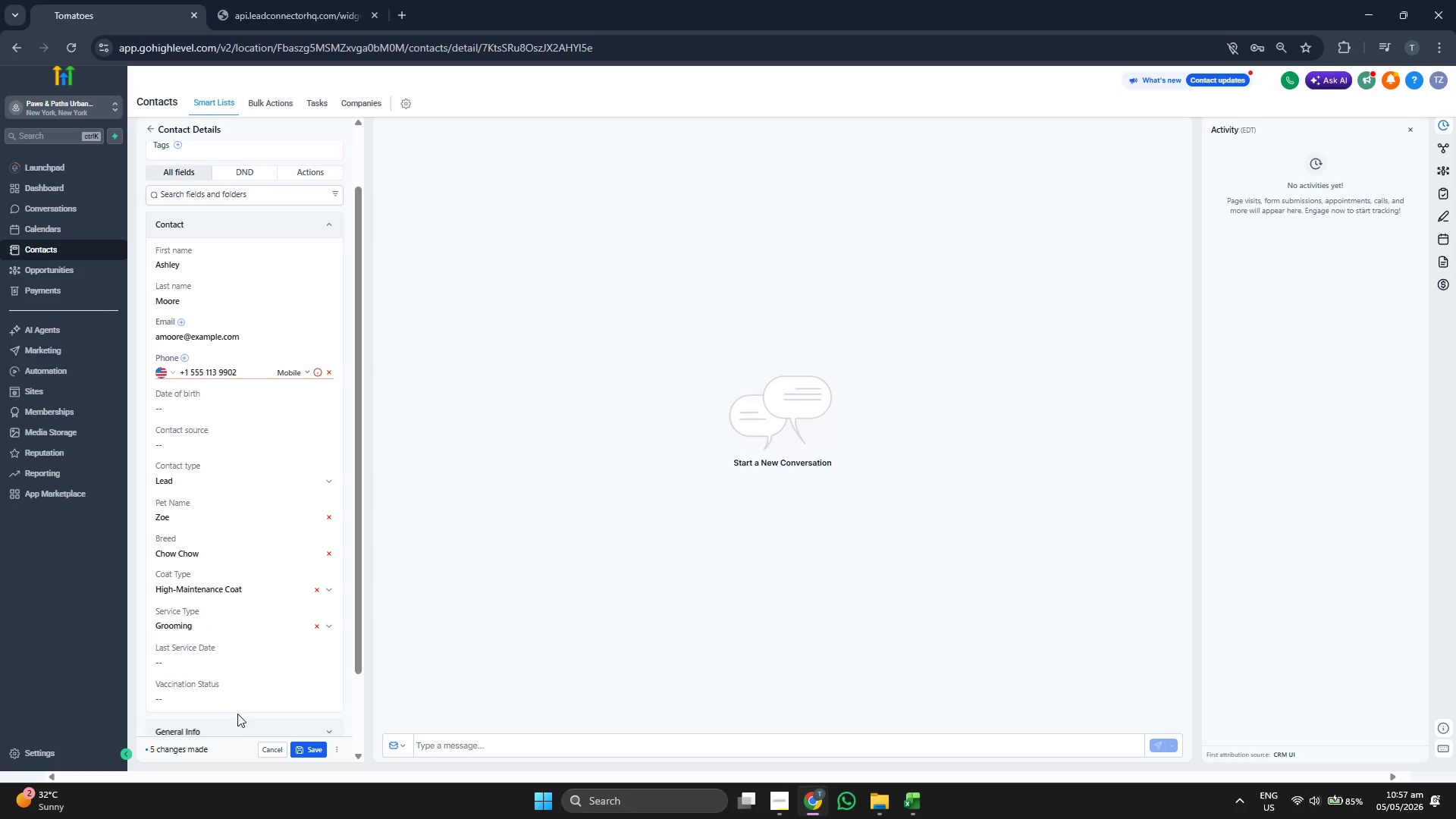 
double_click([243, 707])
 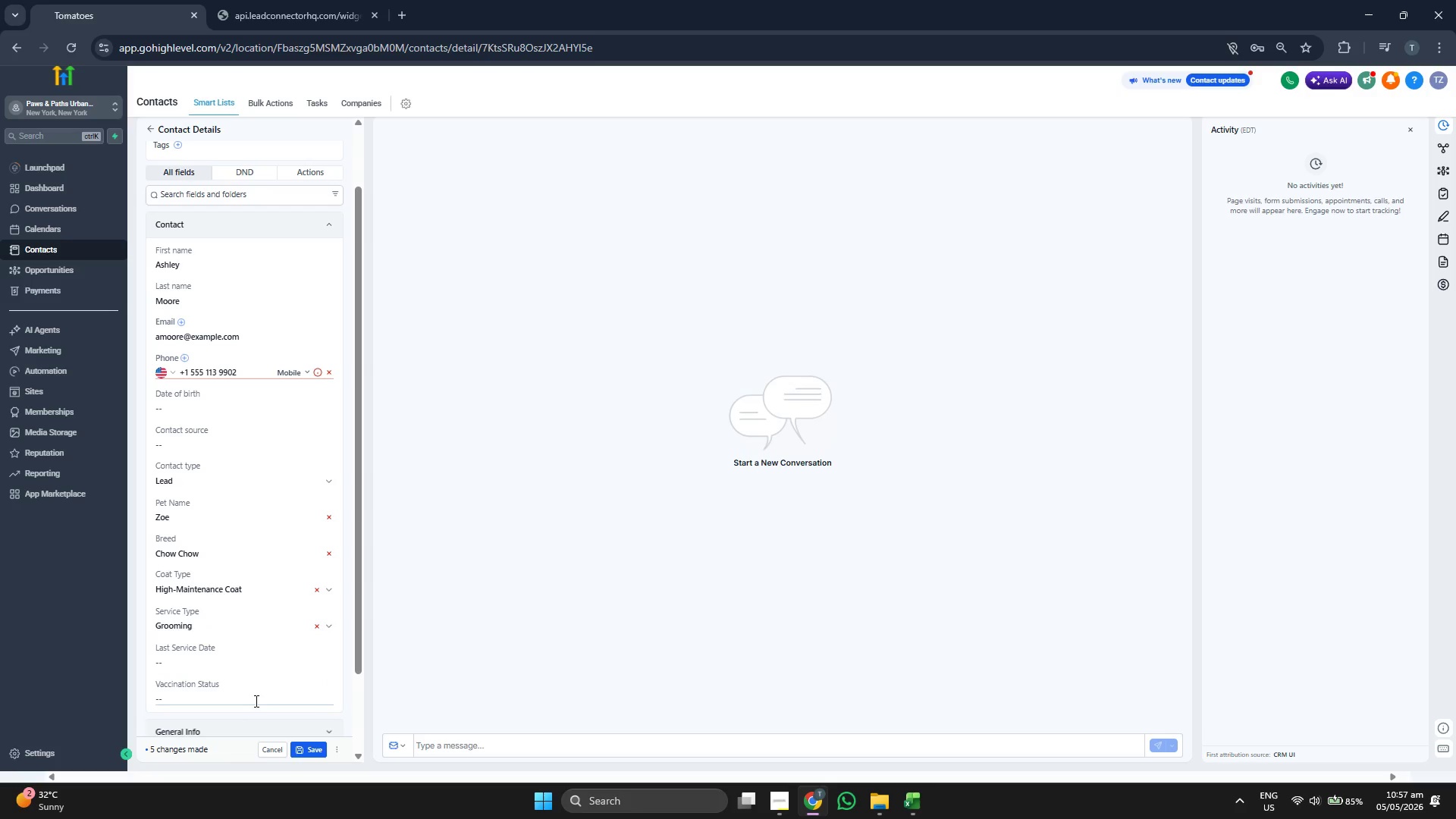 
triple_click([255, 701])
 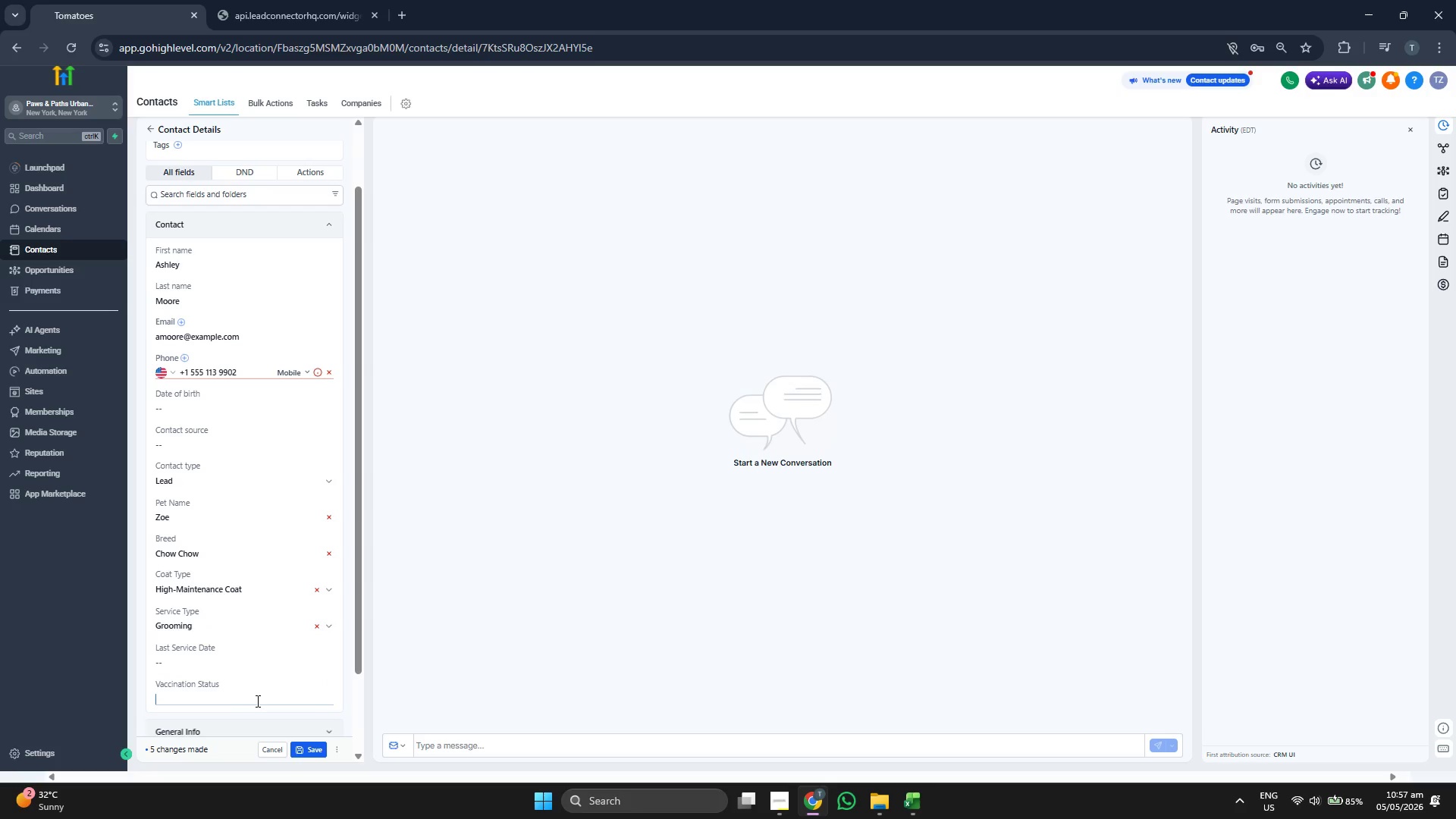 
key(Control+ControlLeft)
 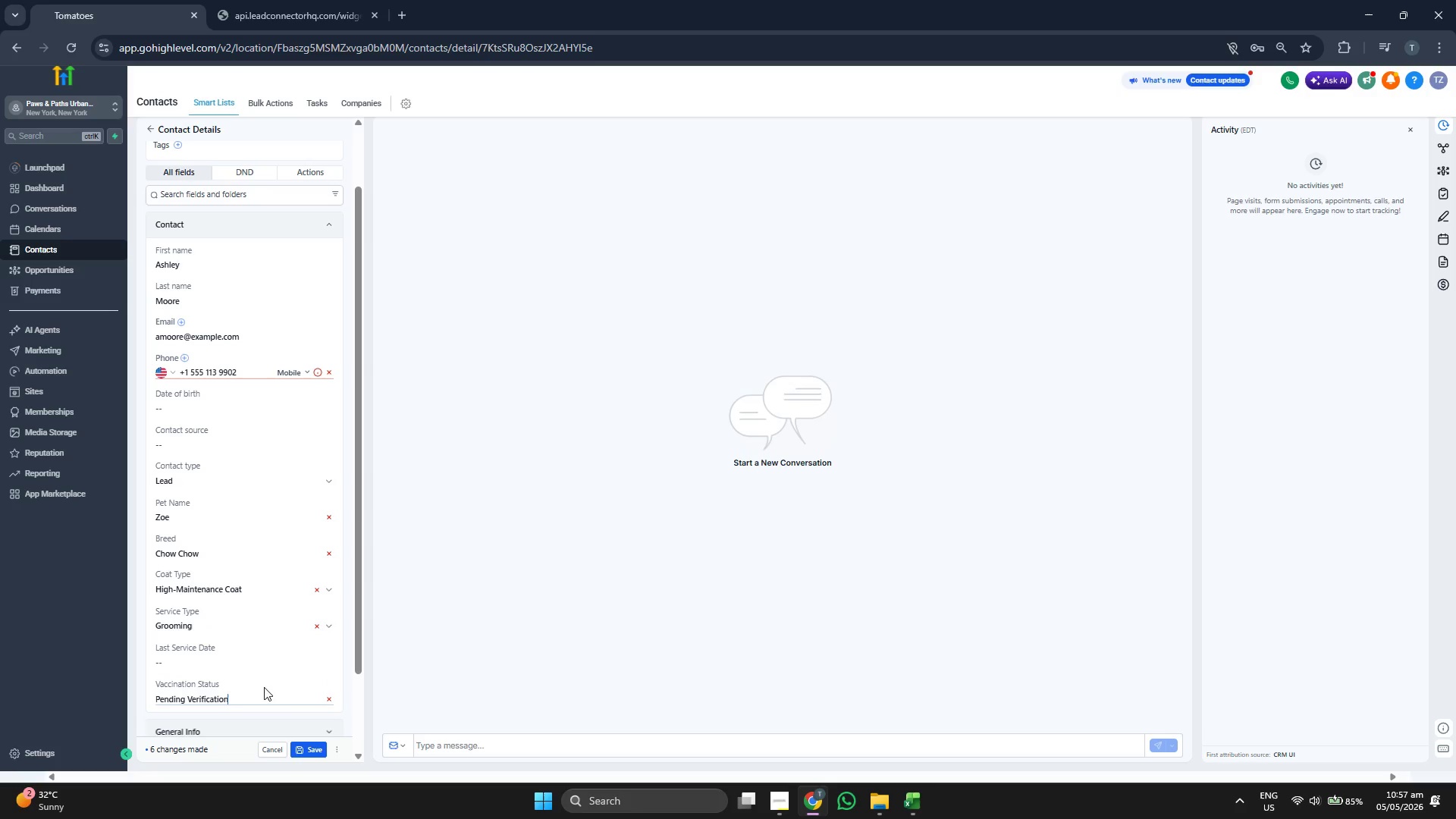 
key(Control+V)
 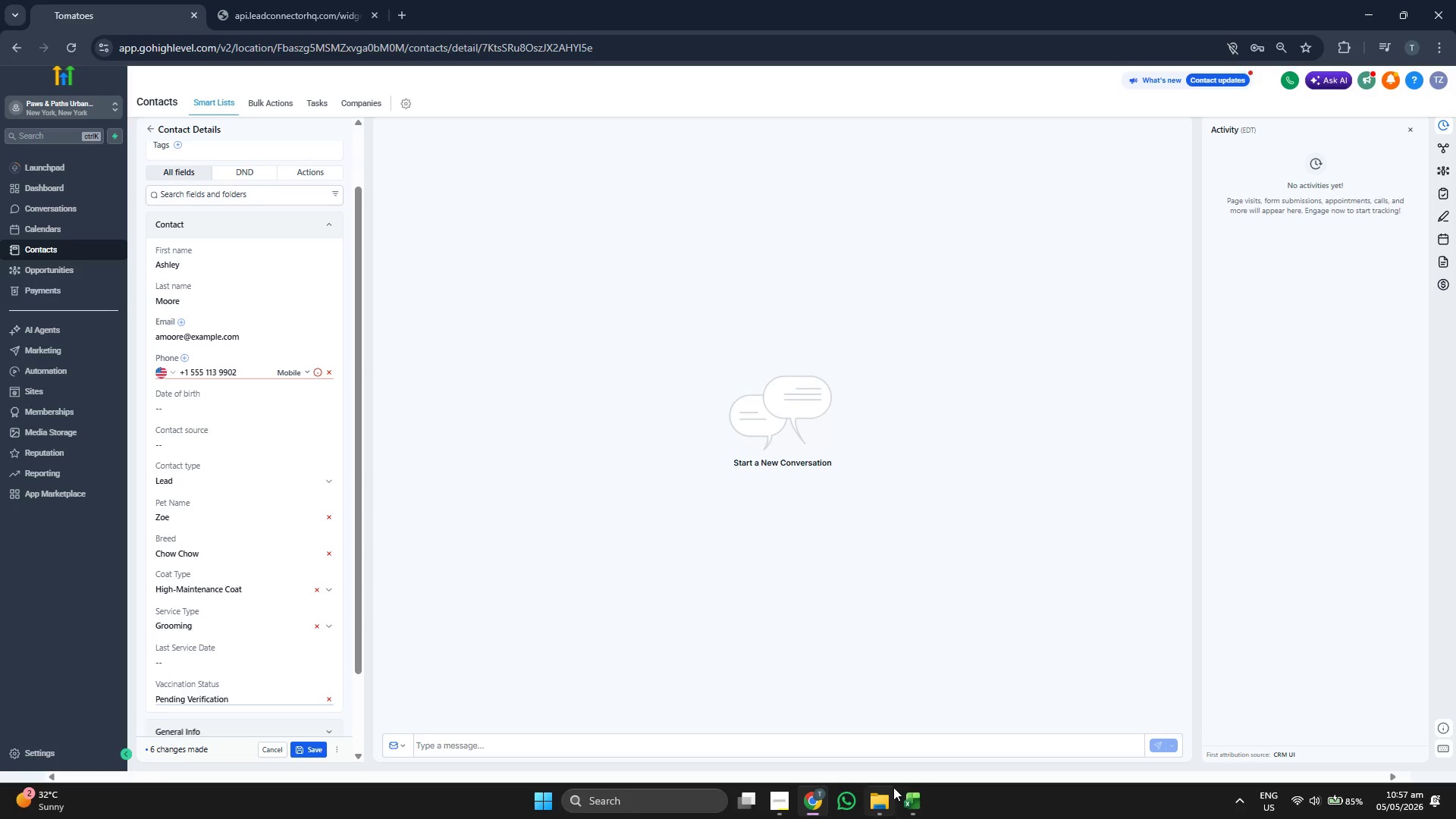 
left_click([901, 792])
 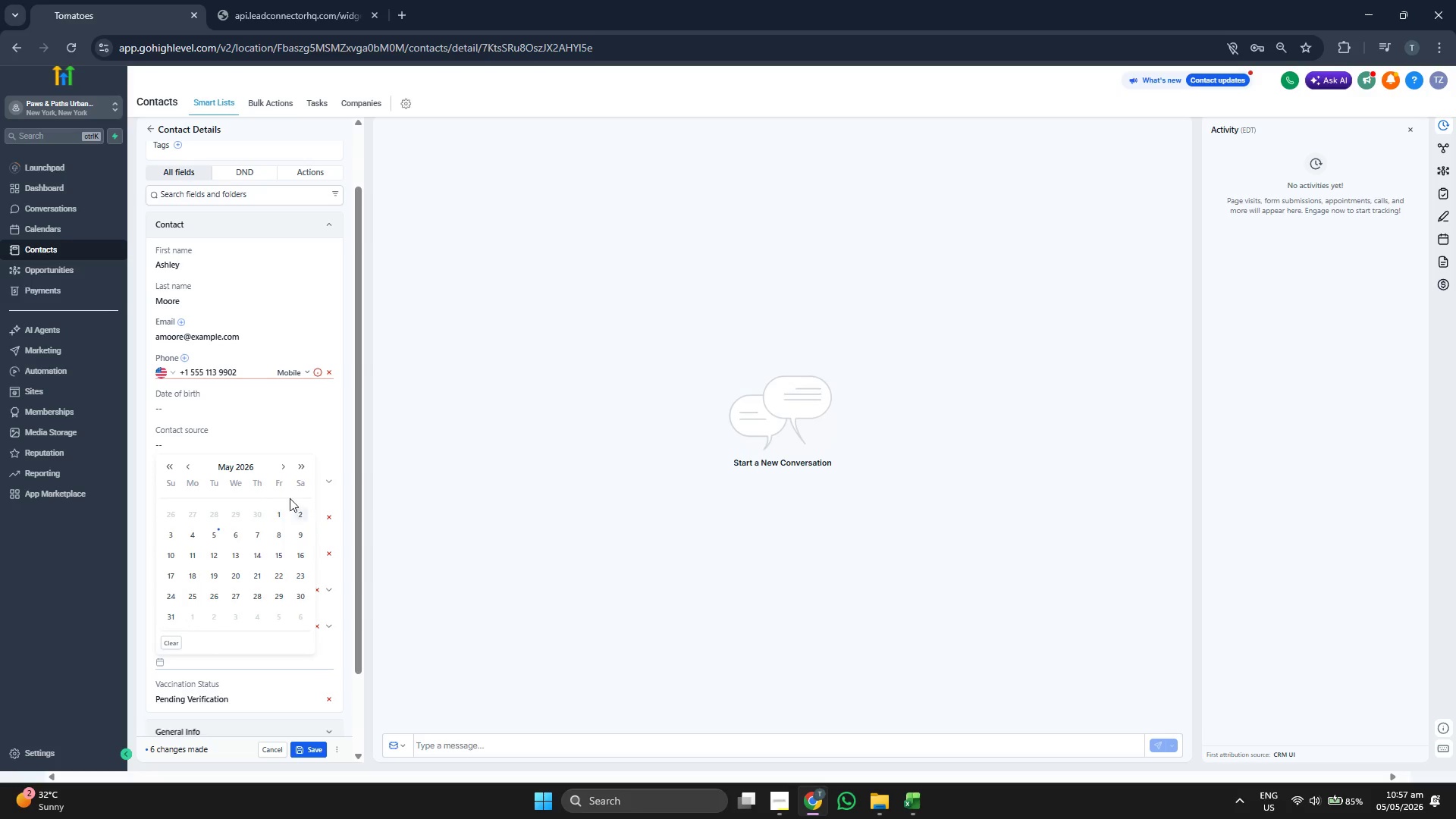 
scroll: coordinate [255, 544], scroll_direction: up, amount: 1.0
 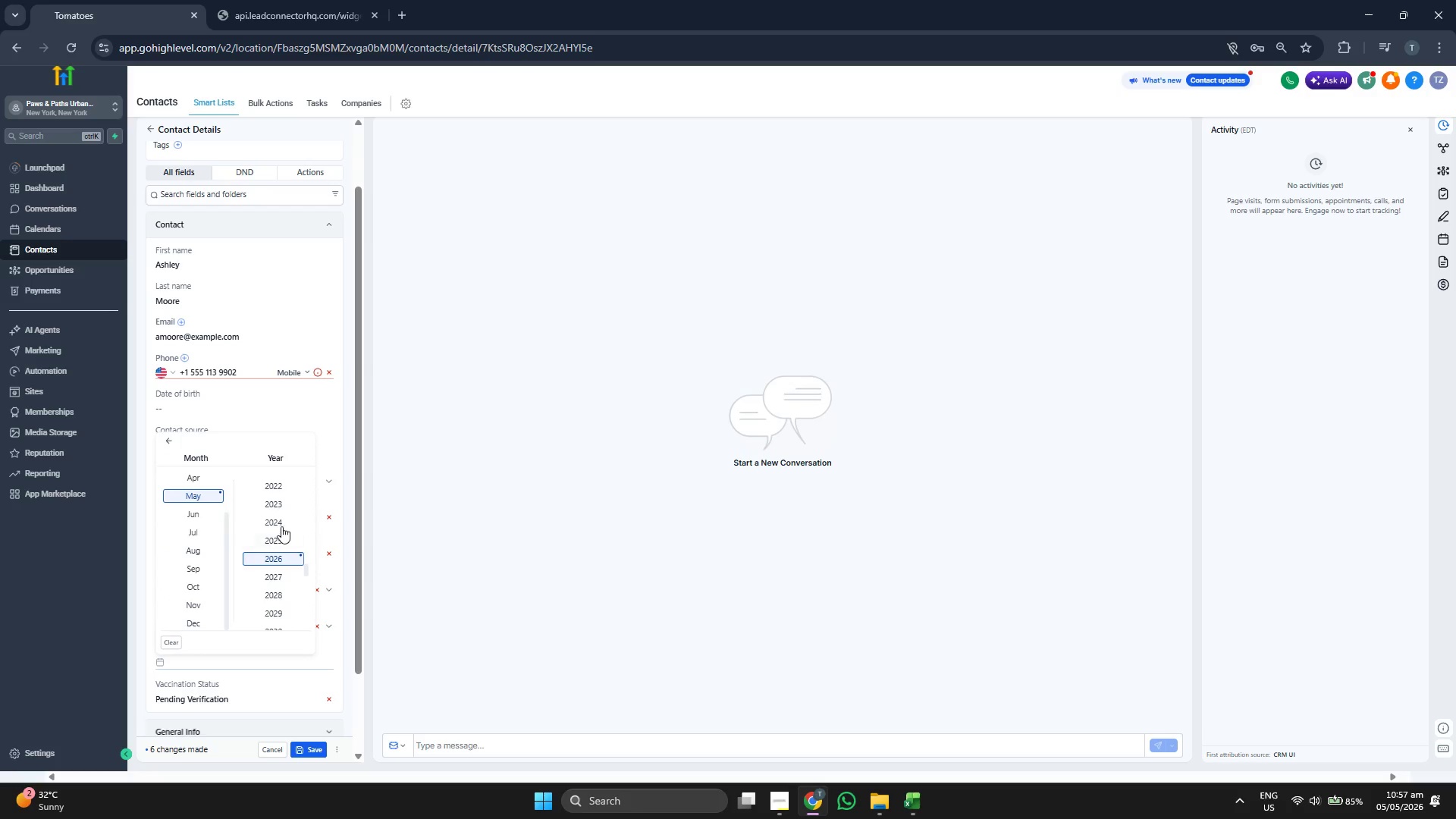 
left_click([281, 524])
 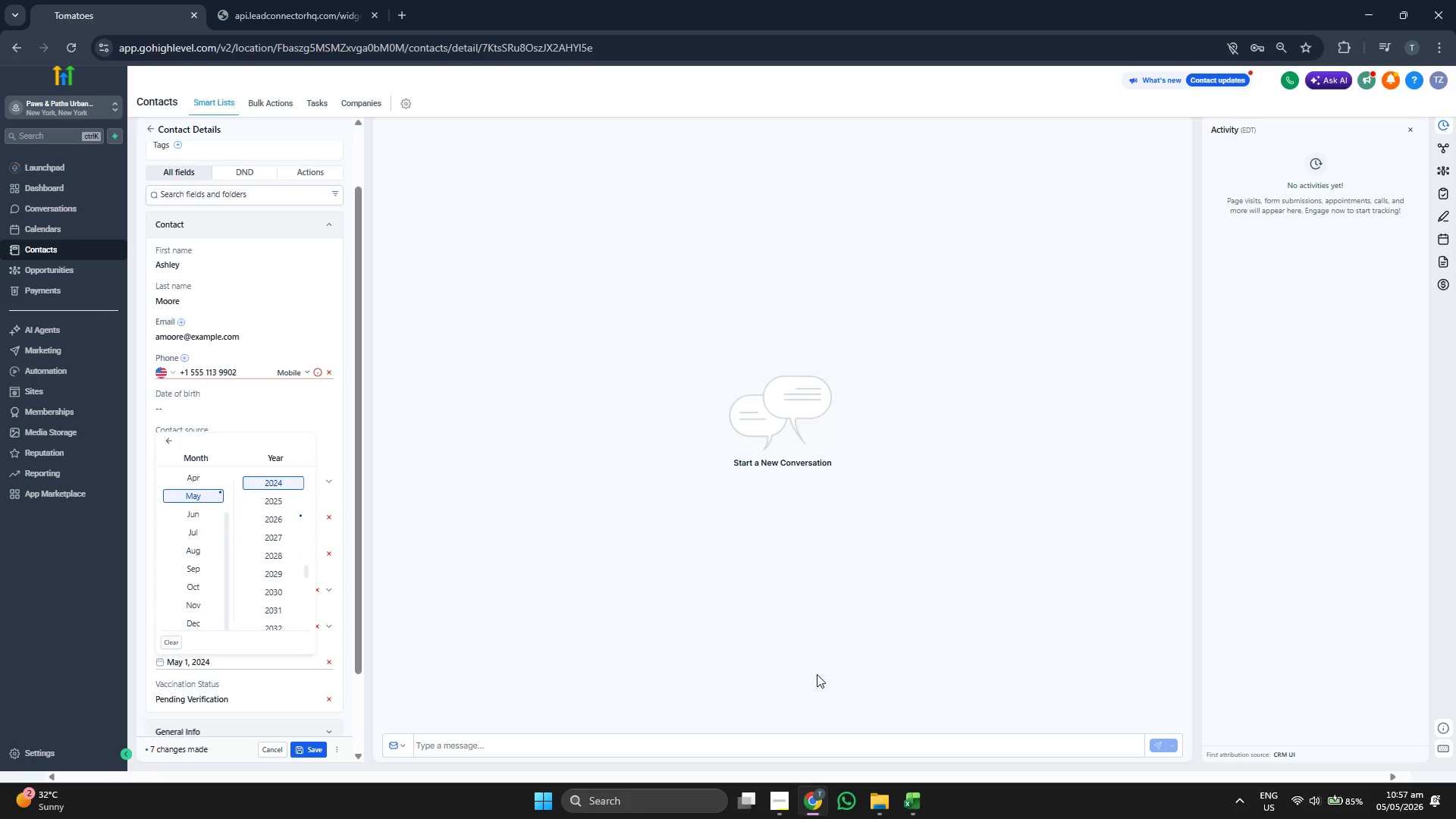 
left_click([910, 796])
 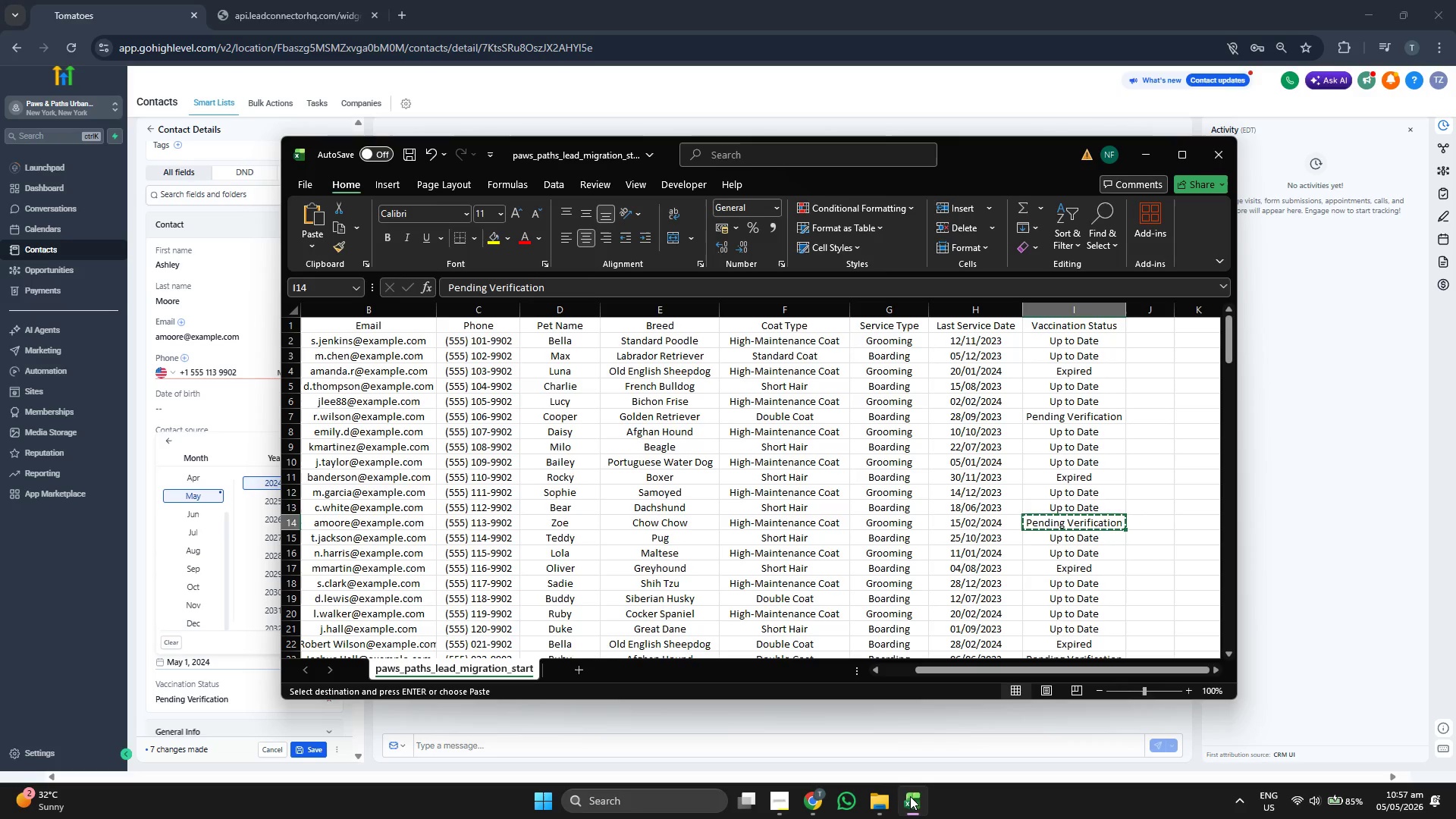 
left_click([910, 796])
 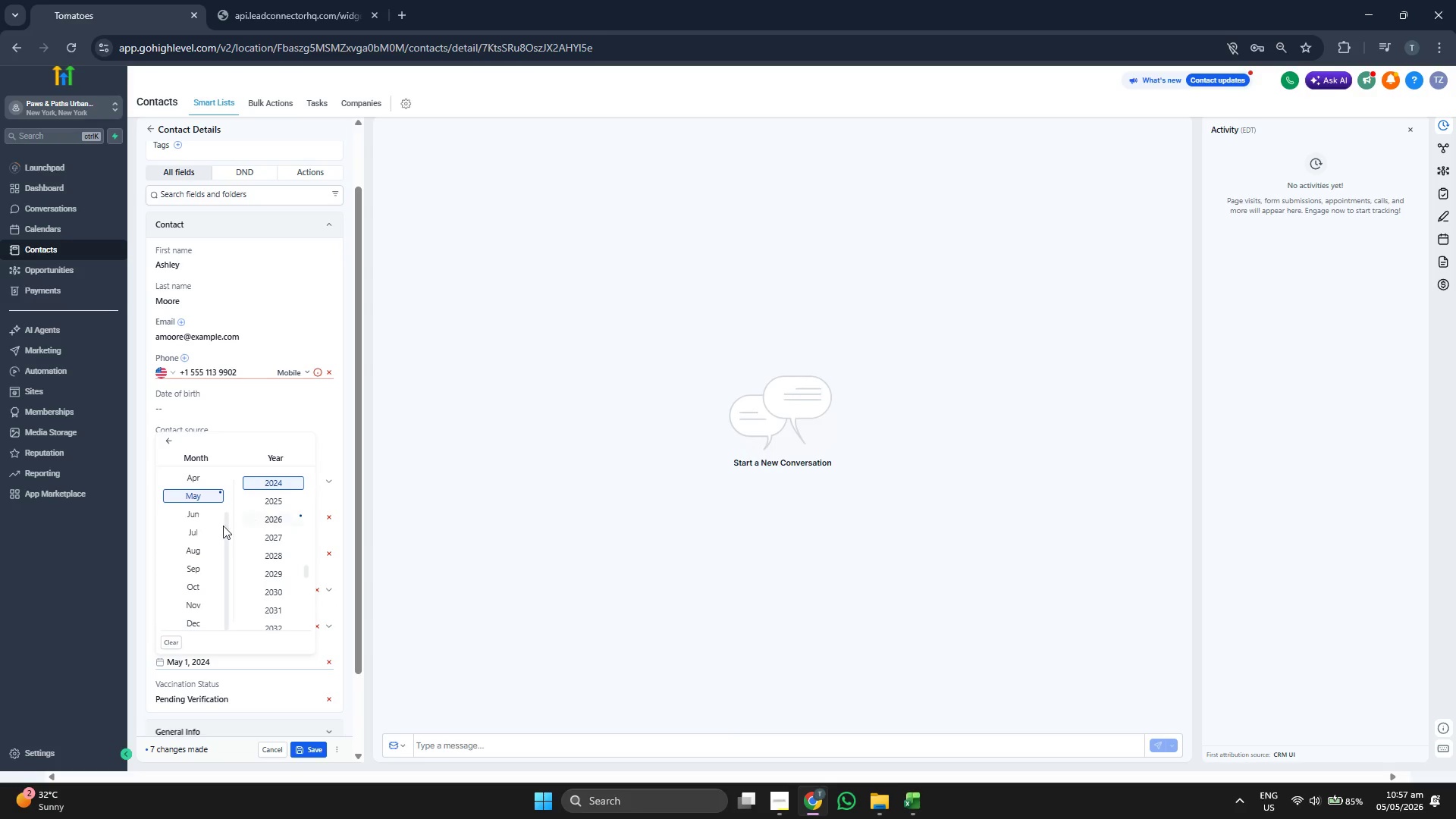 
scroll: coordinate [198, 530], scroll_direction: up, amount: 2.0
 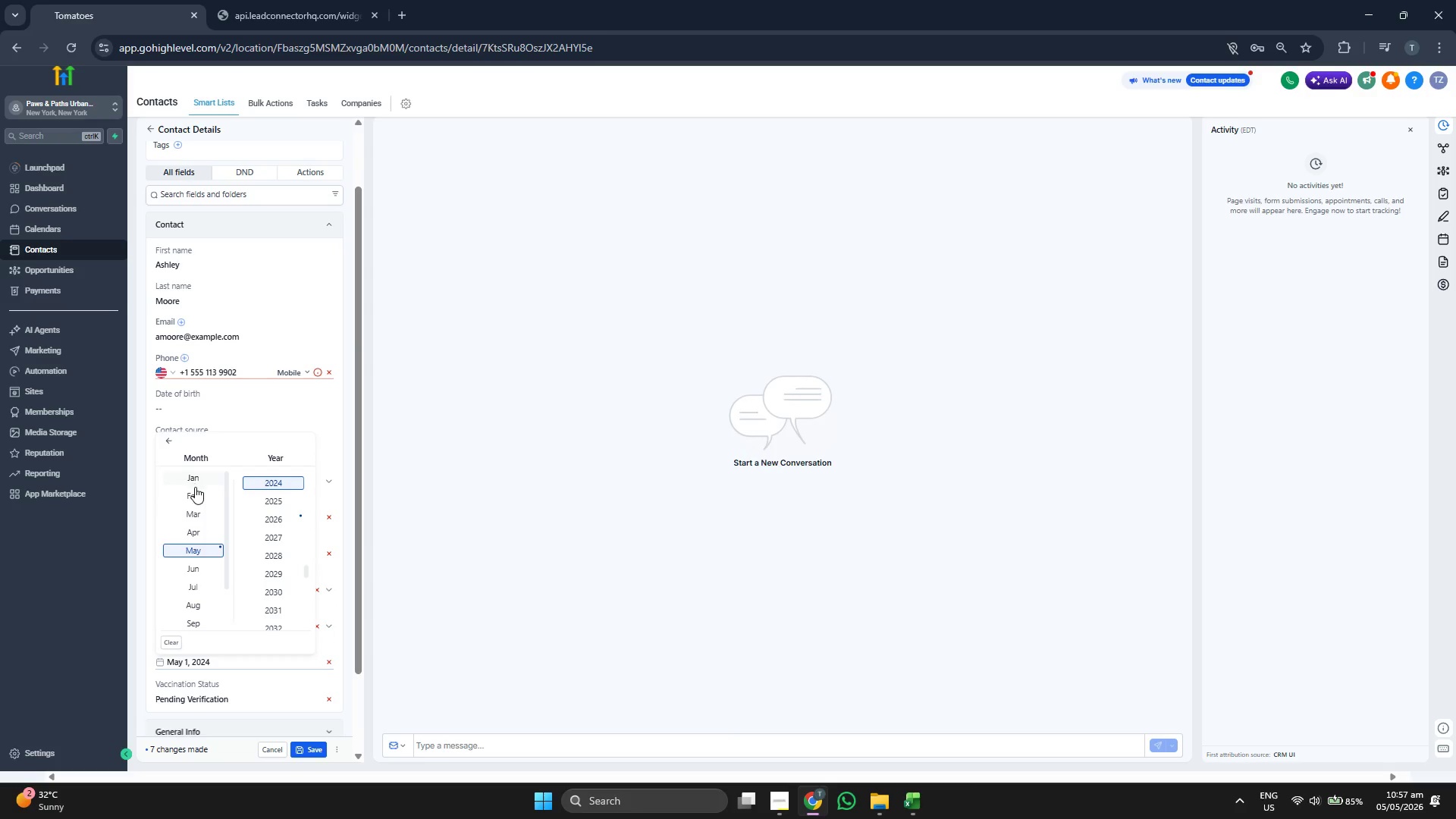 
left_click([195, 497])
 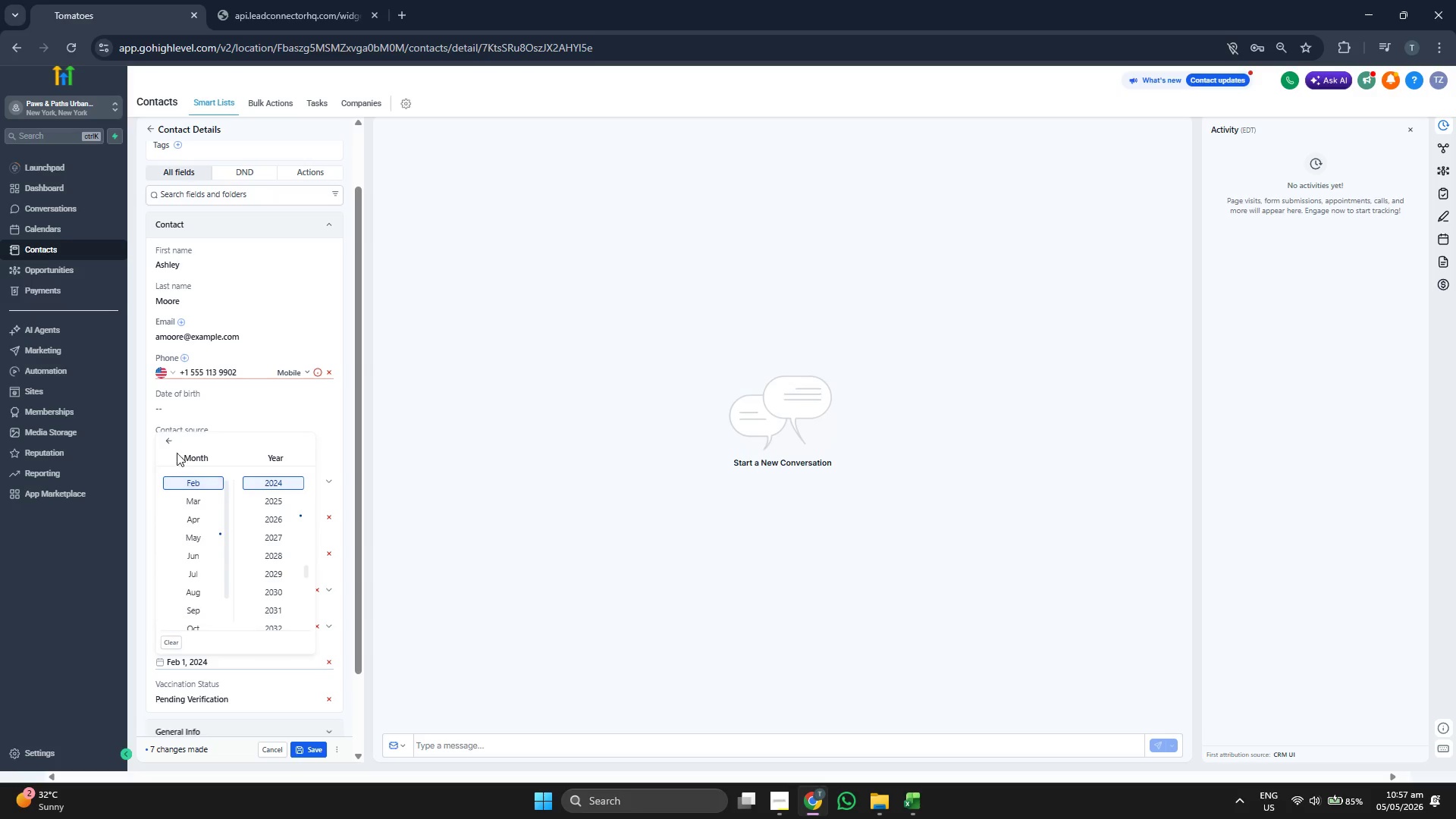 
left_click([163, 437])
 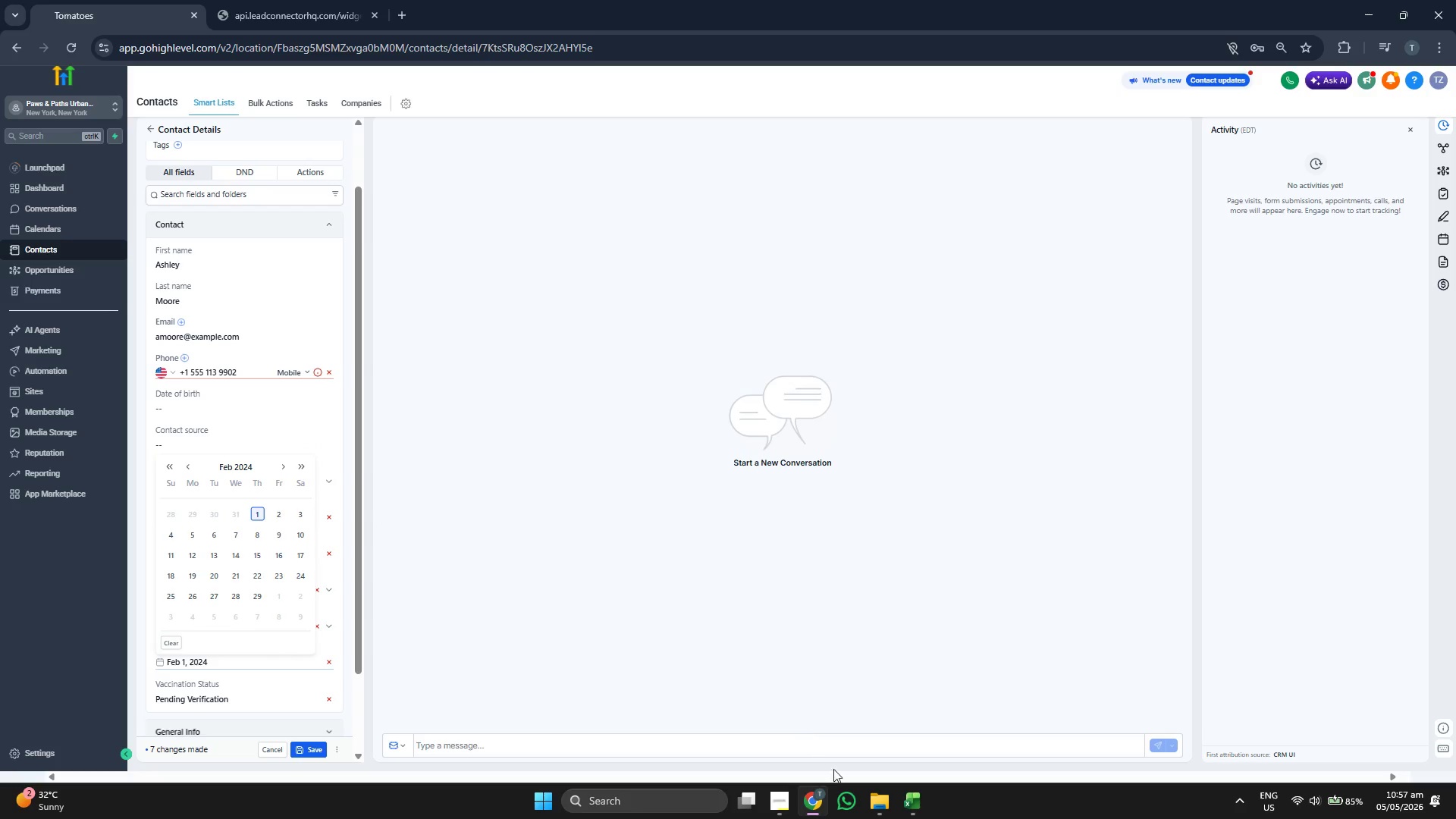 
left_click([910, 797])
 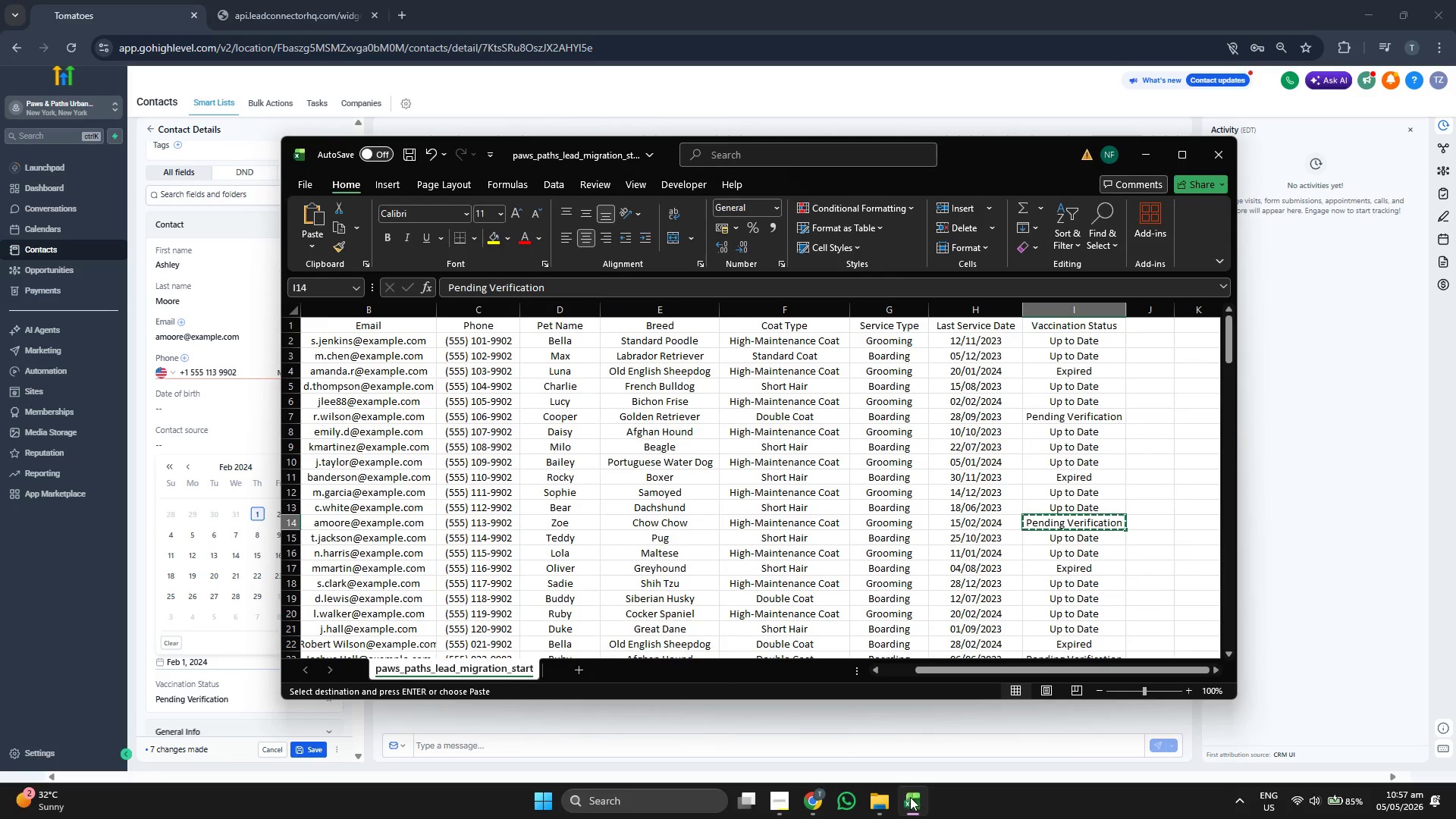 
left_click([910, 797])
 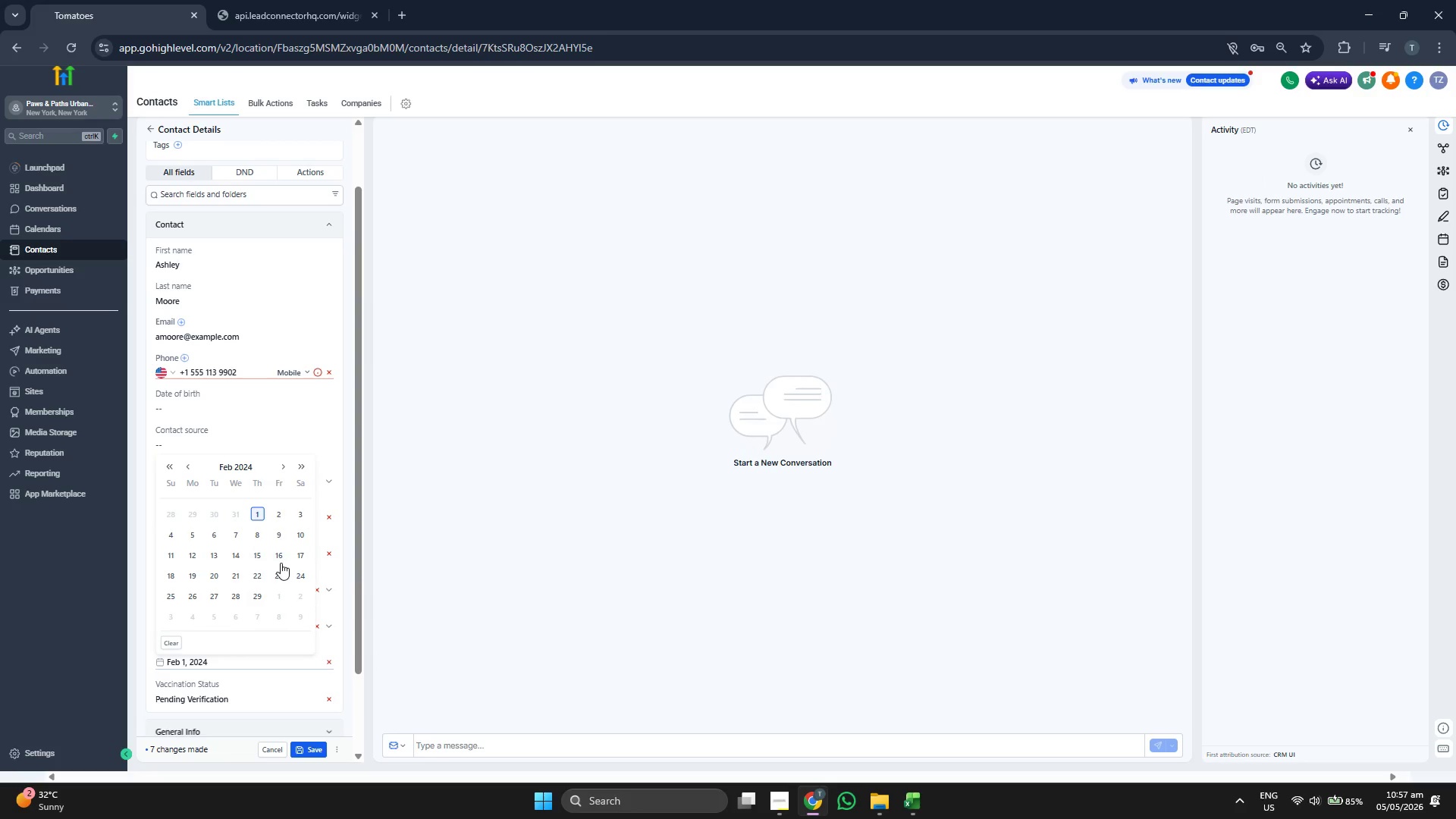 
left_click([261, 557])
 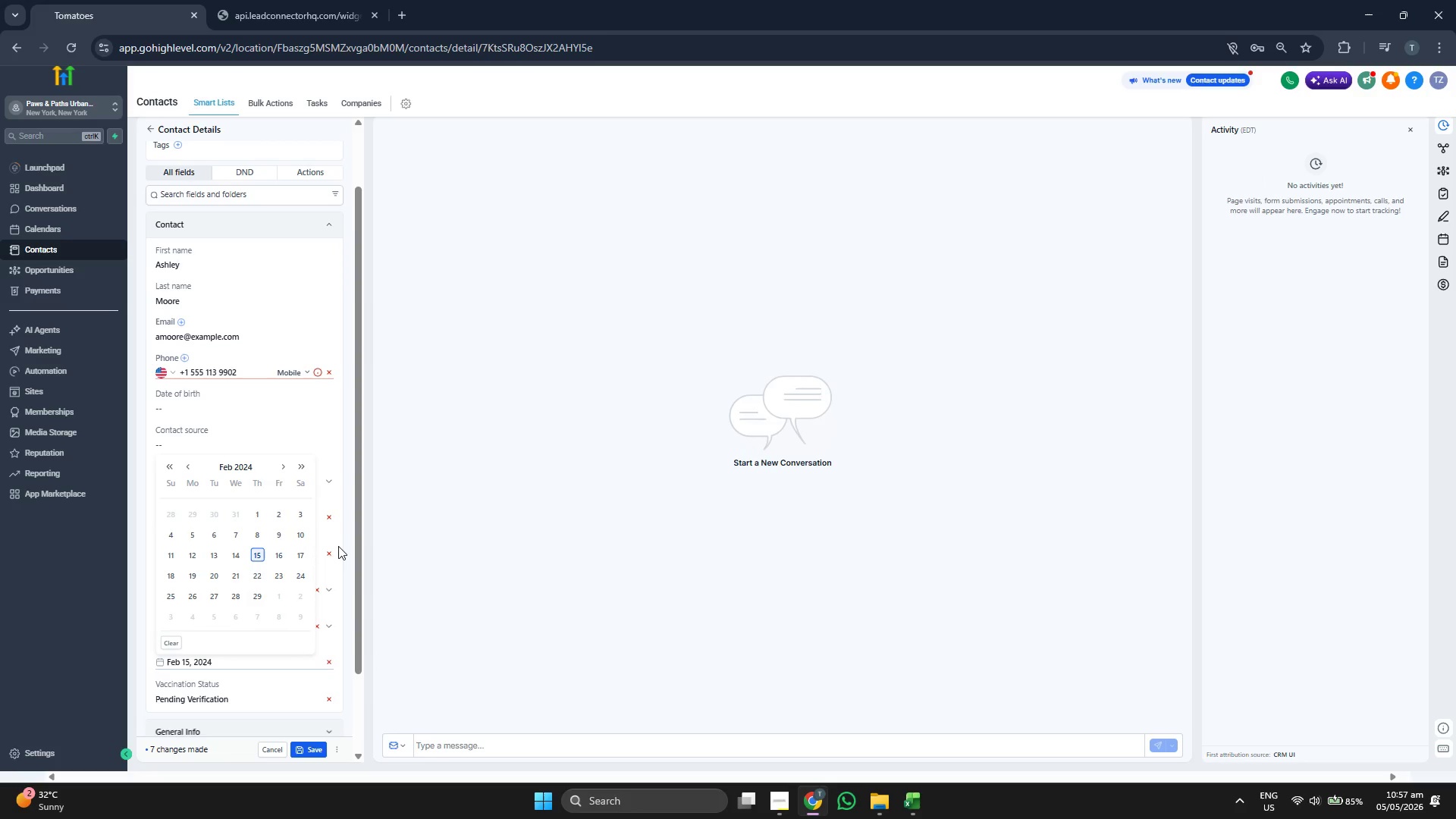 
left_click([340, 544])
 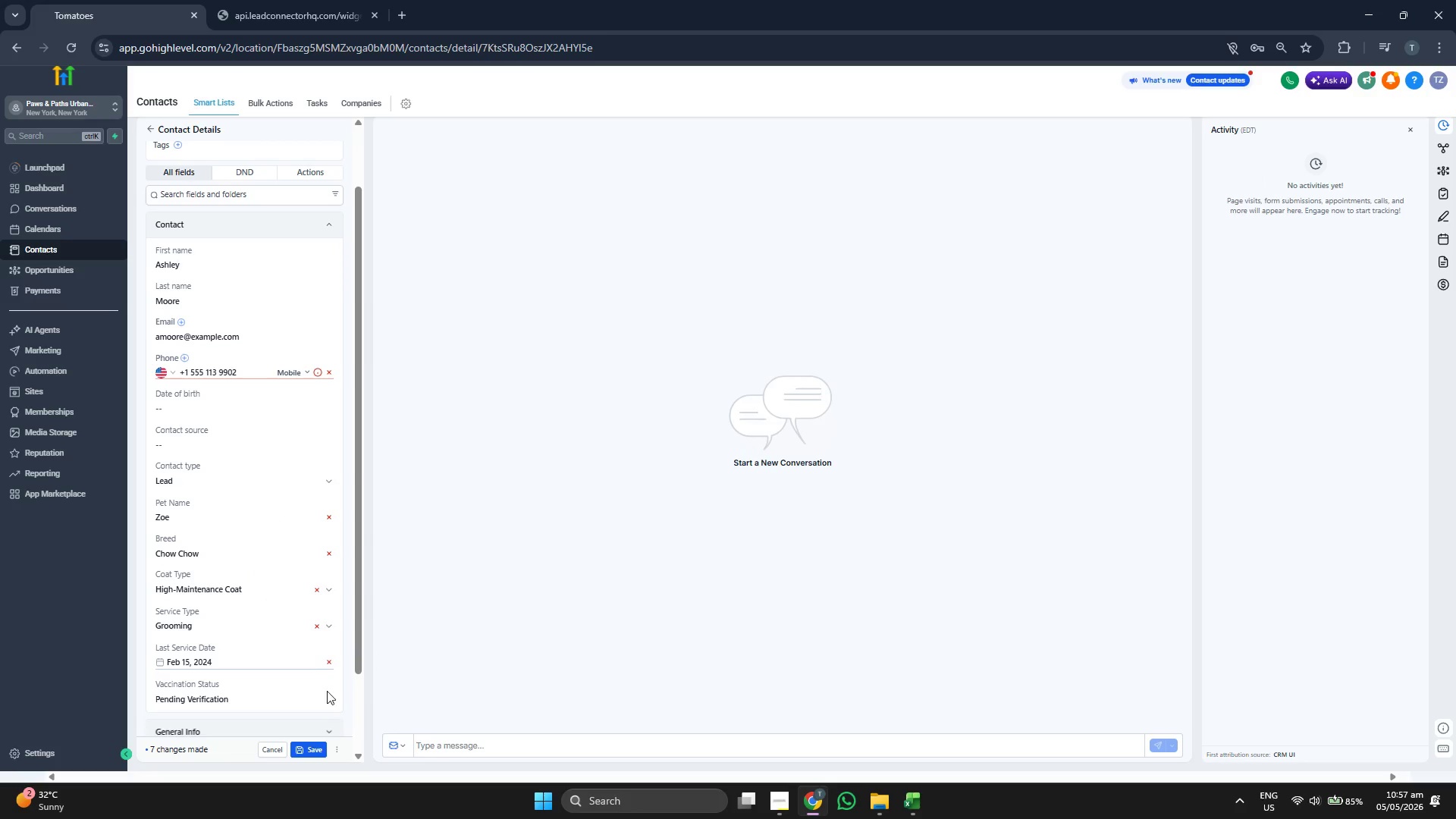 
scroll: coordinate [328, 635], scroll_direction: up, amount: 1.0
 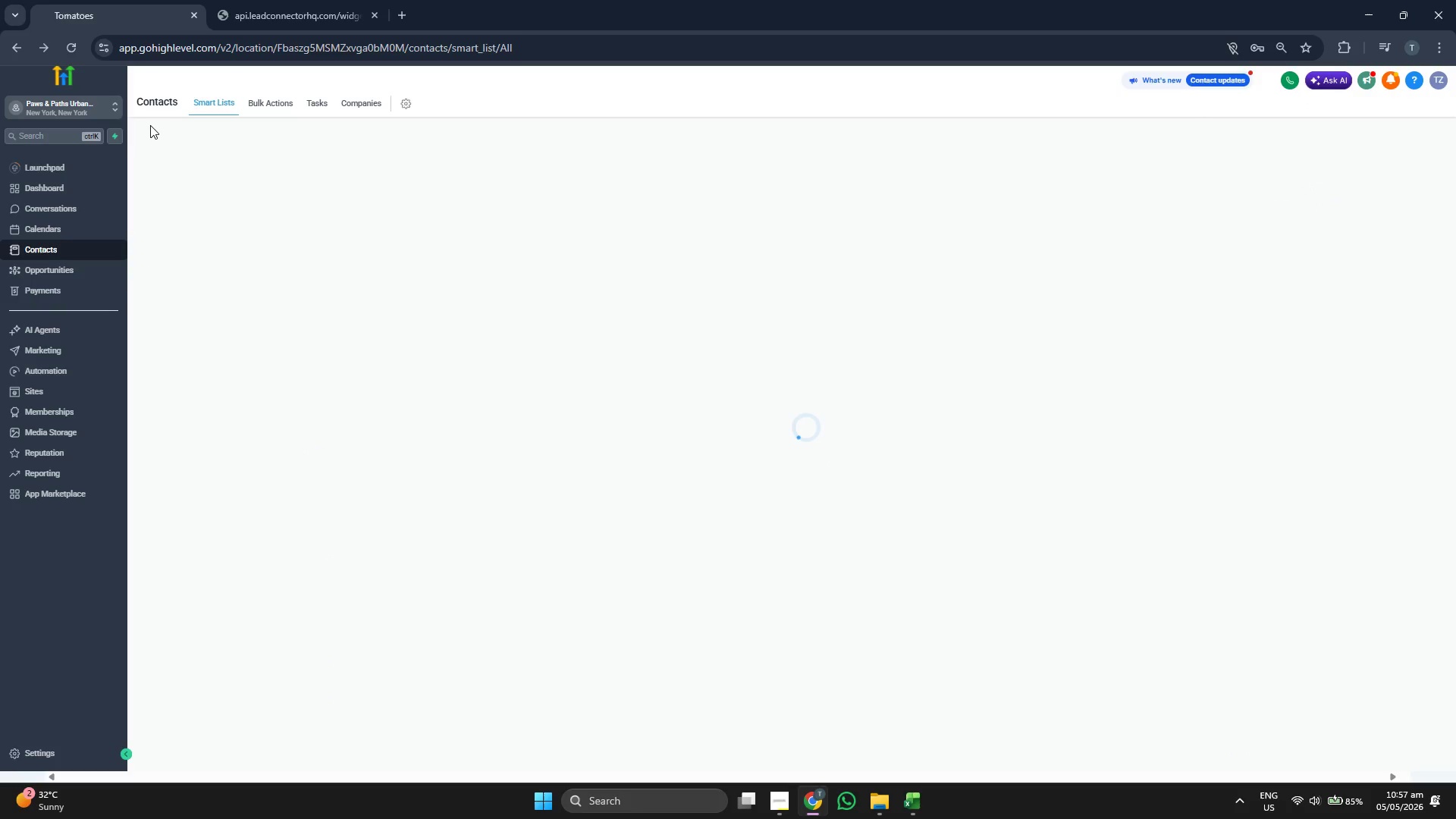 
wait(11.4)
 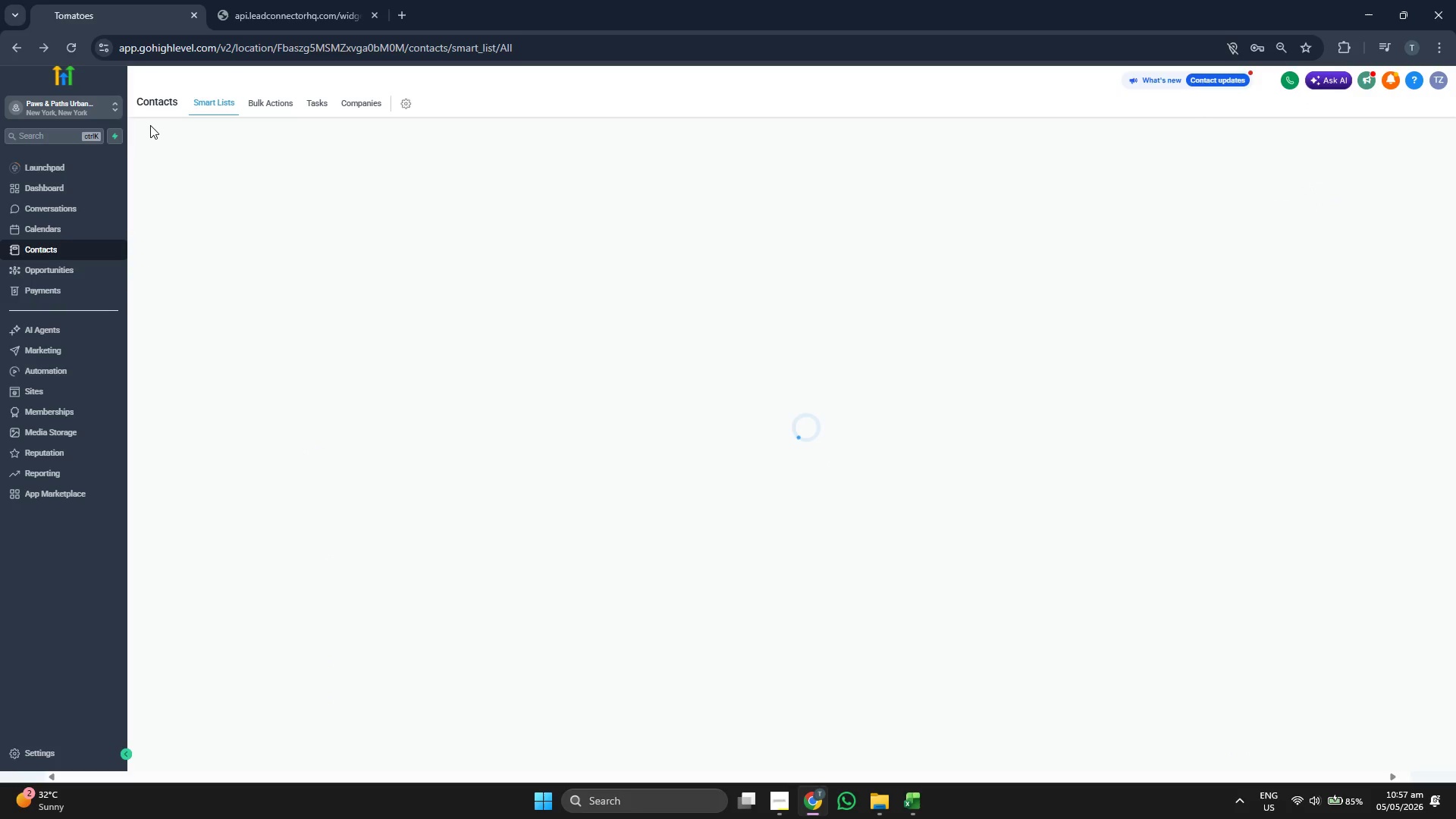 
left_click([1395, 118])
 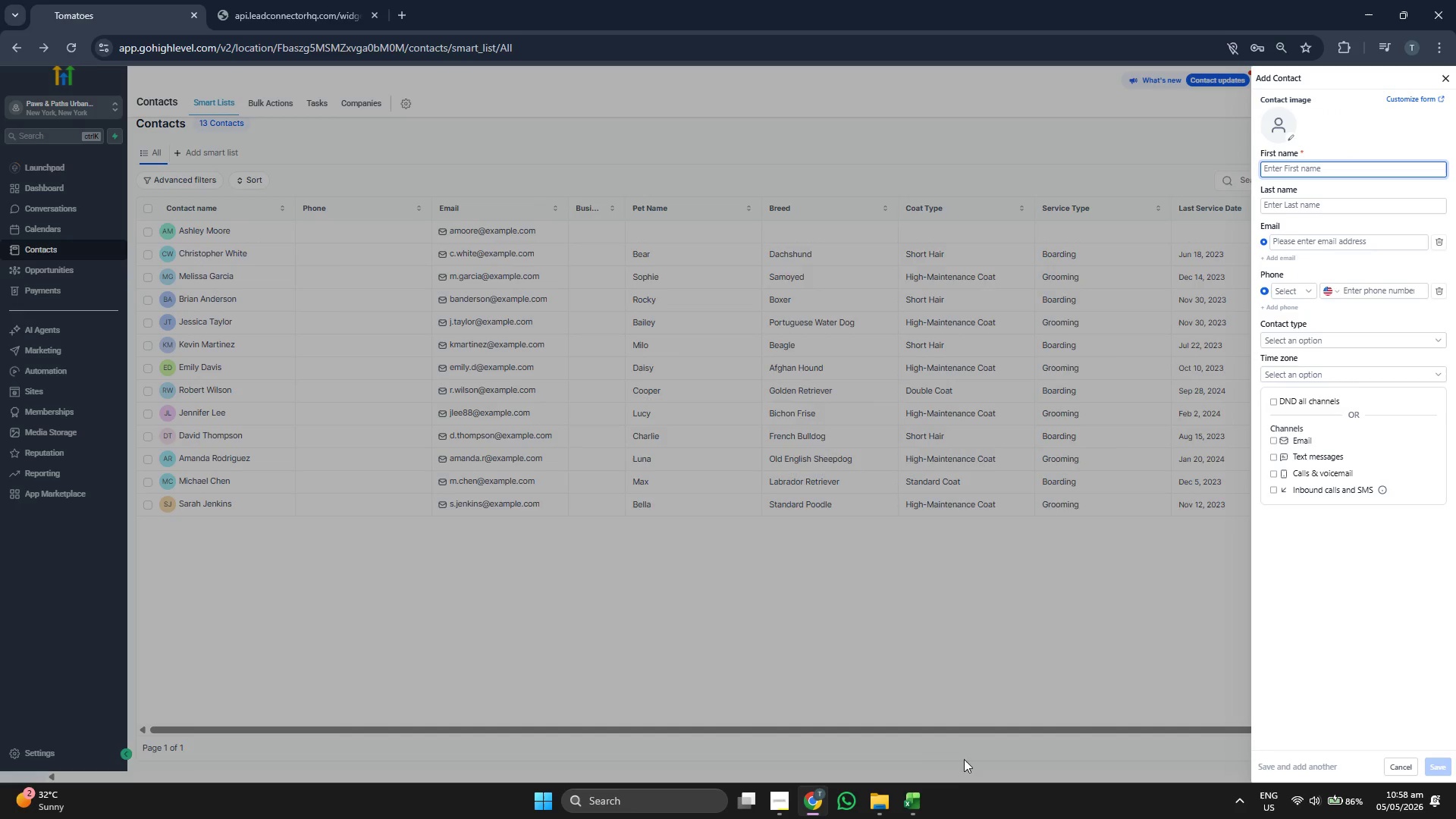 
left_click([919, 801])
 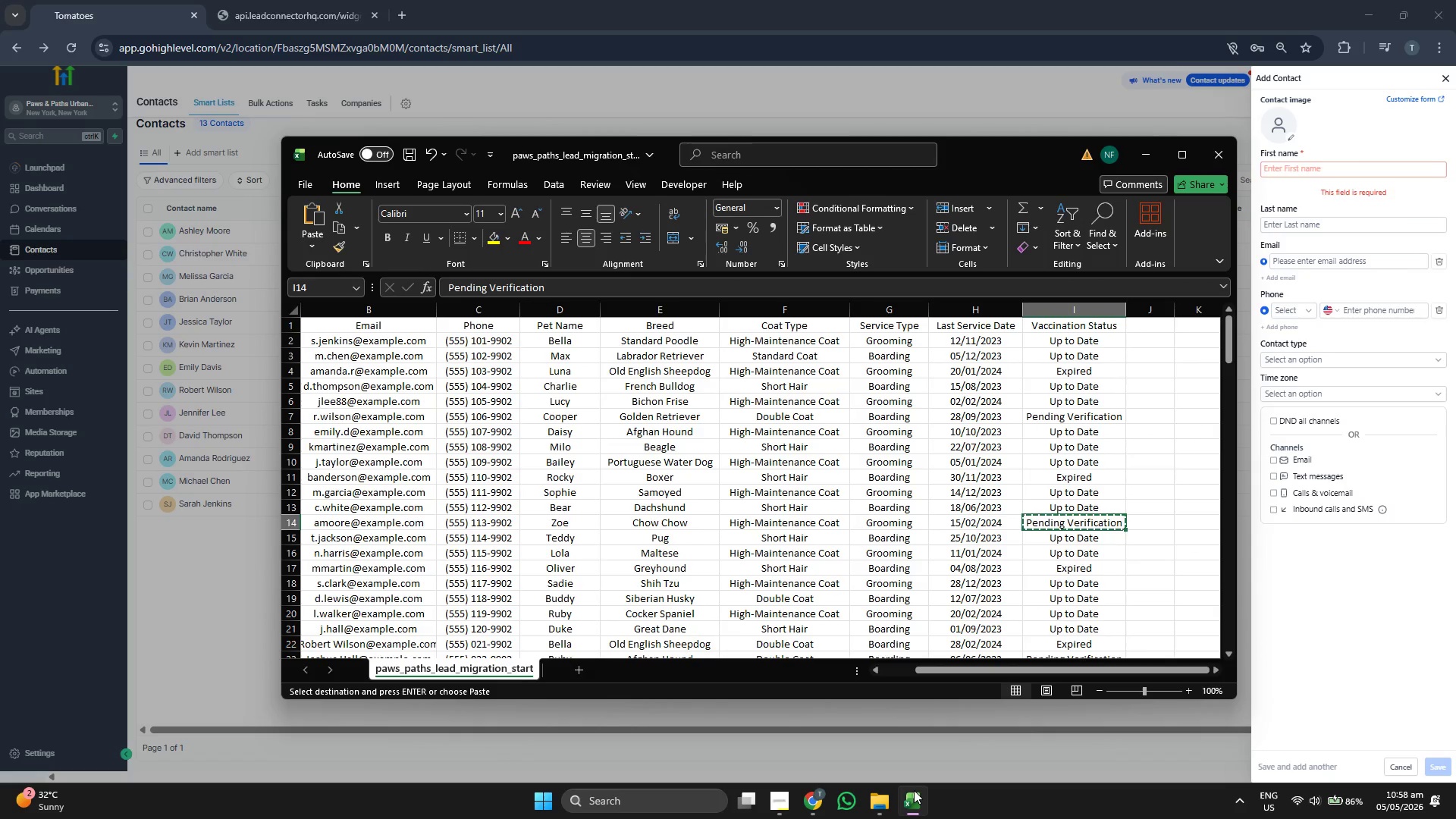 
key(ArrowDown)
 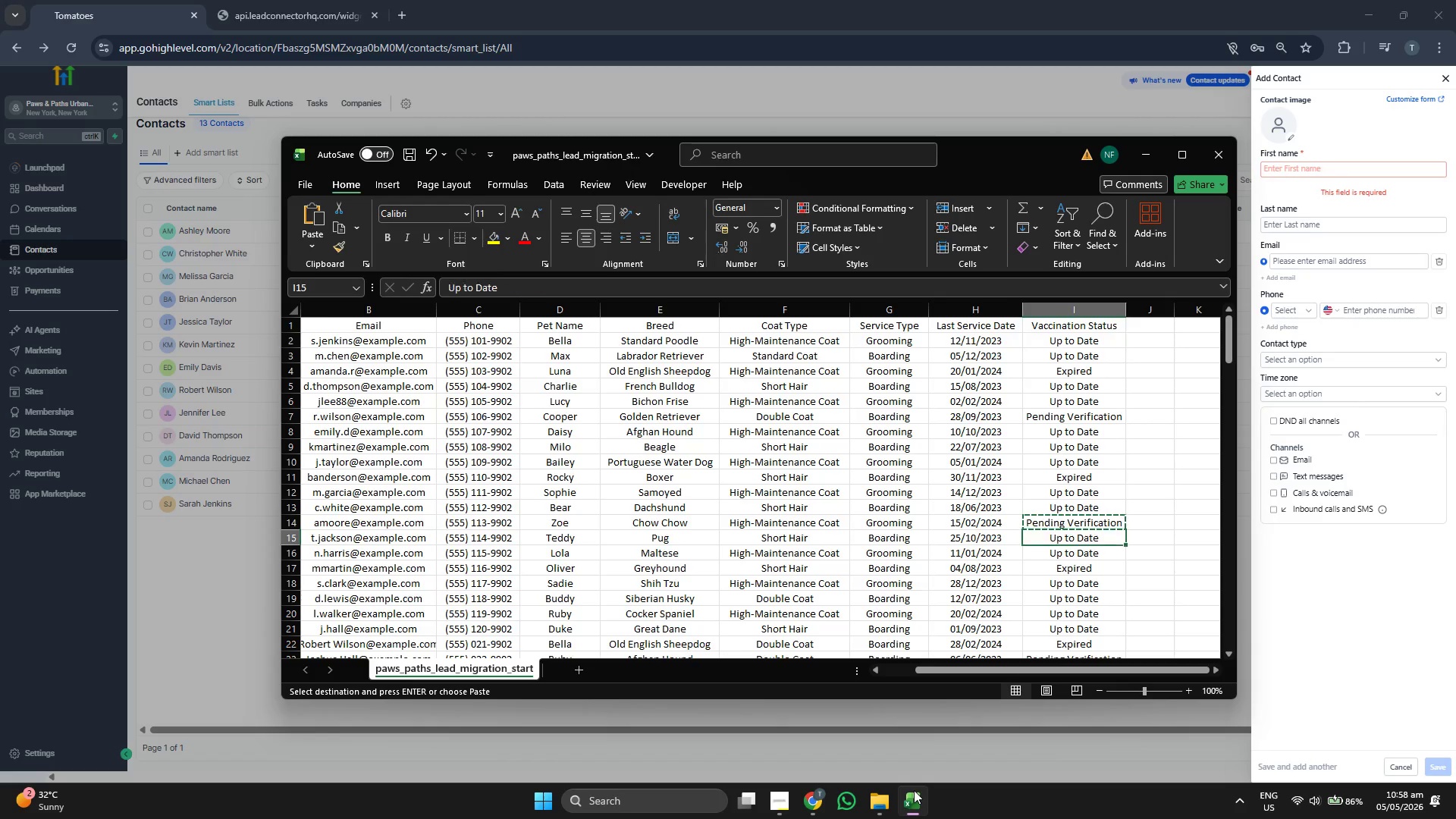 
key(ArrowLeft)
 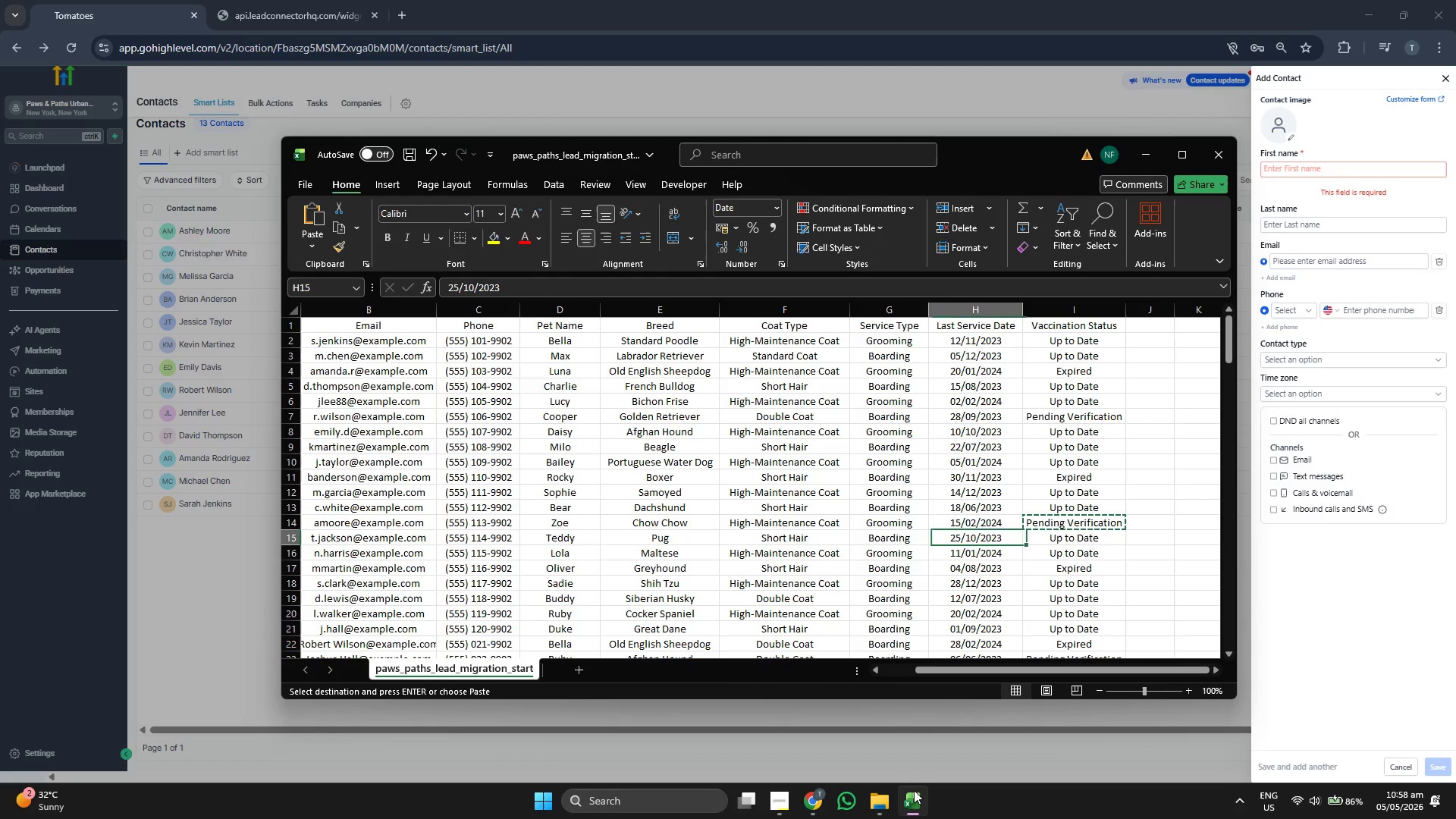 
key(ArrowLeft)
 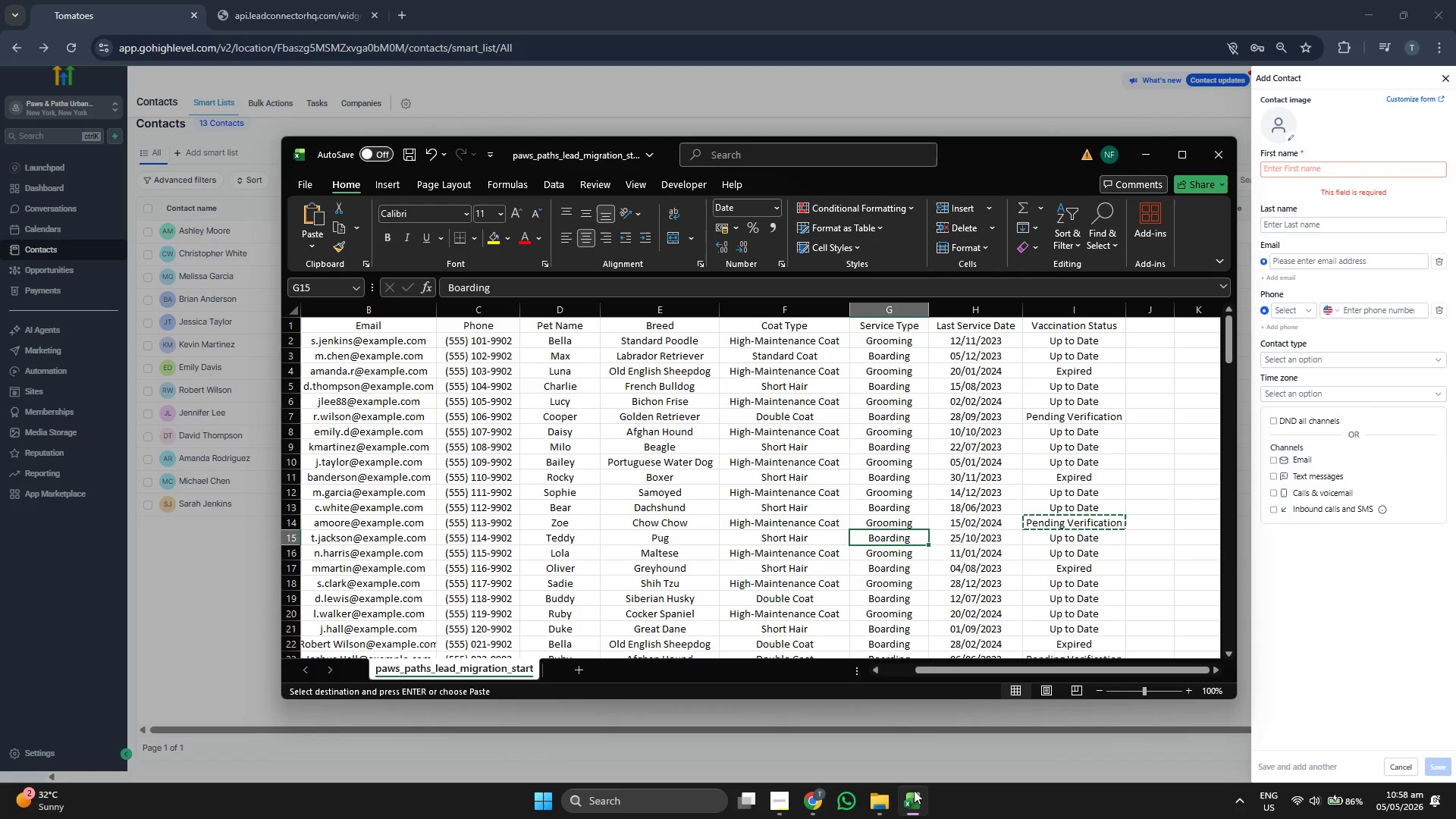 
key(ArrowLeft)
 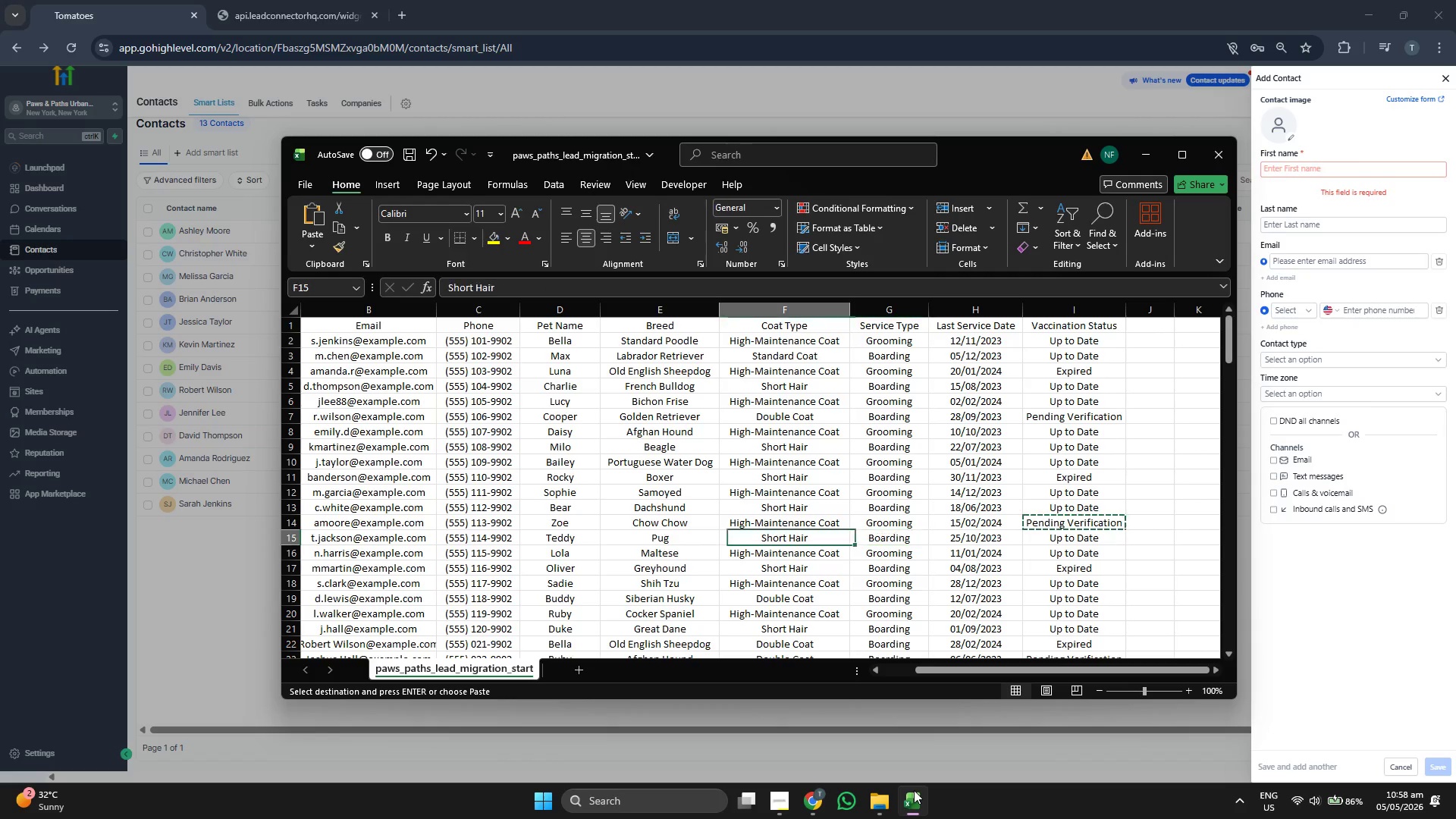 
key(ArrowLeft)
 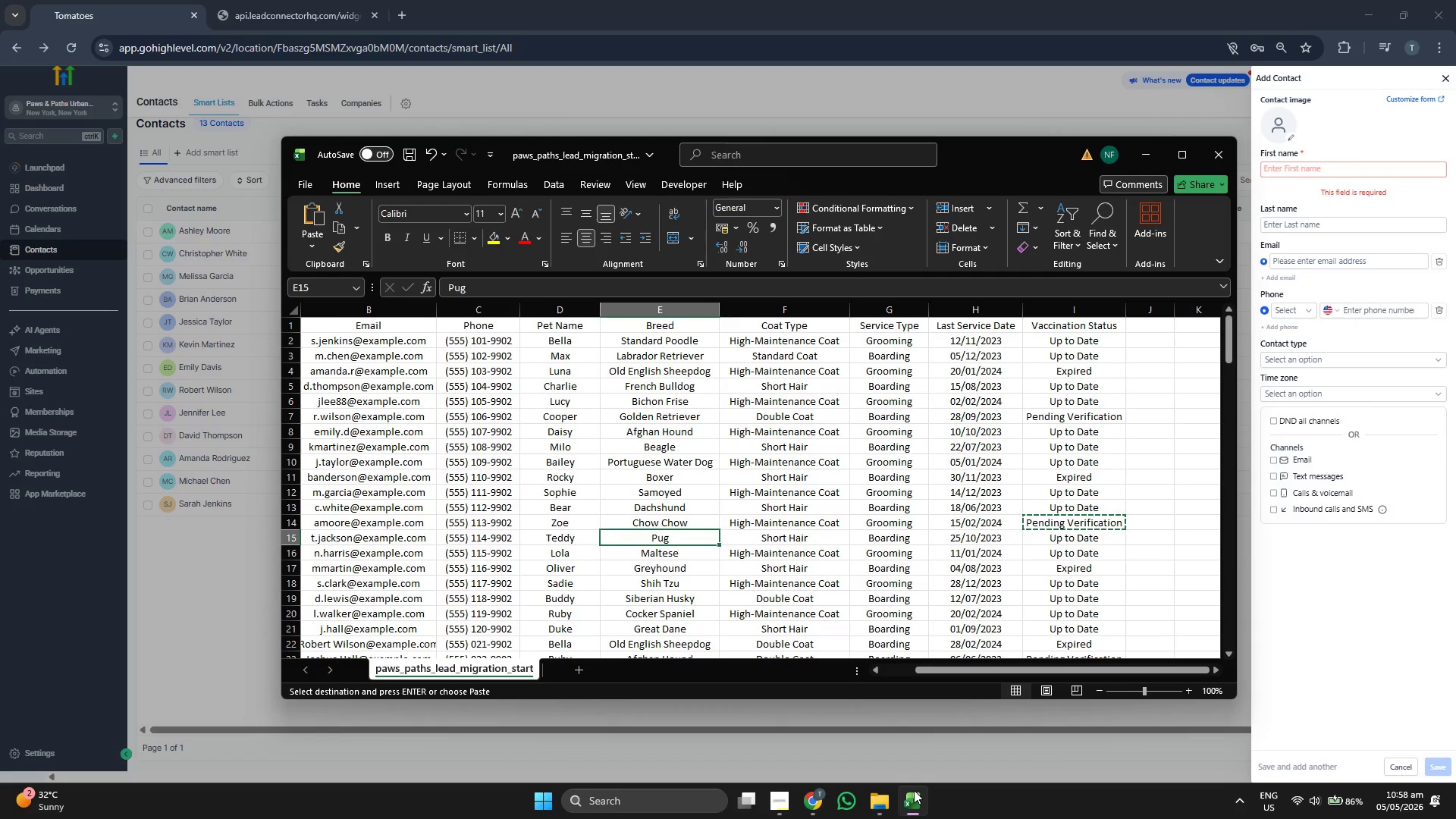 
key(ArrowLeft)
 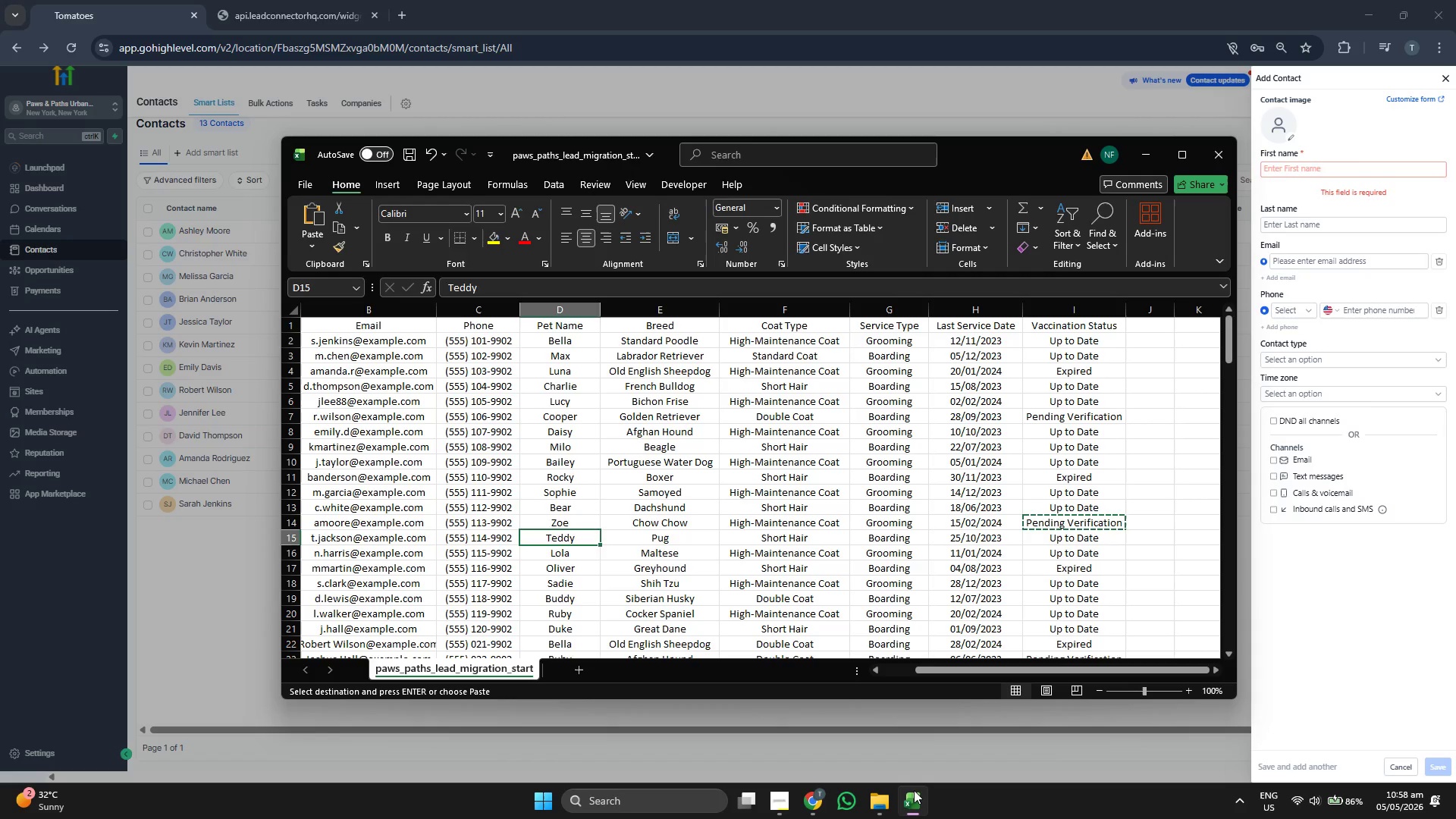 
key(ArrowLeft)
 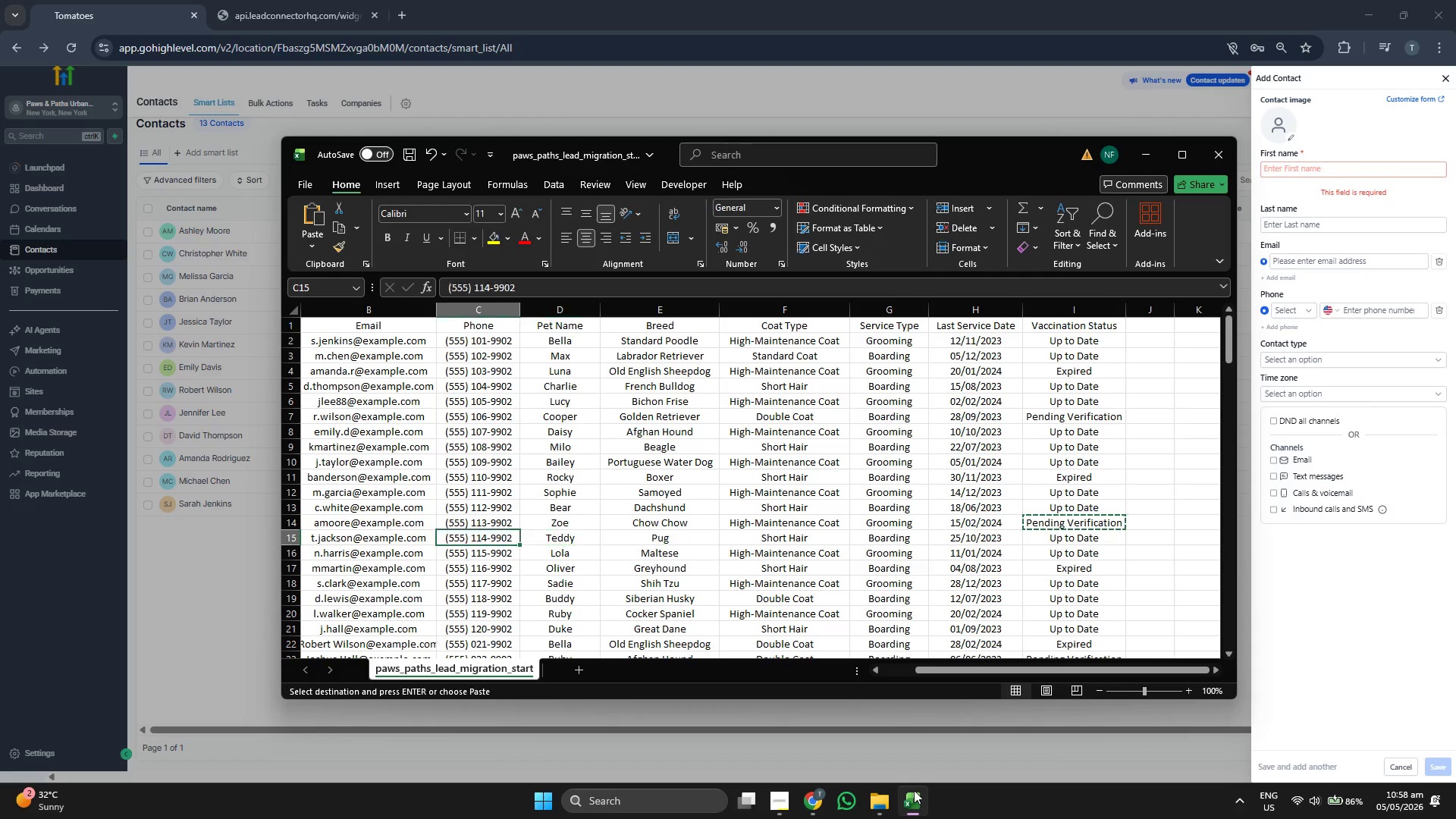 
key(ArrowLeft)
 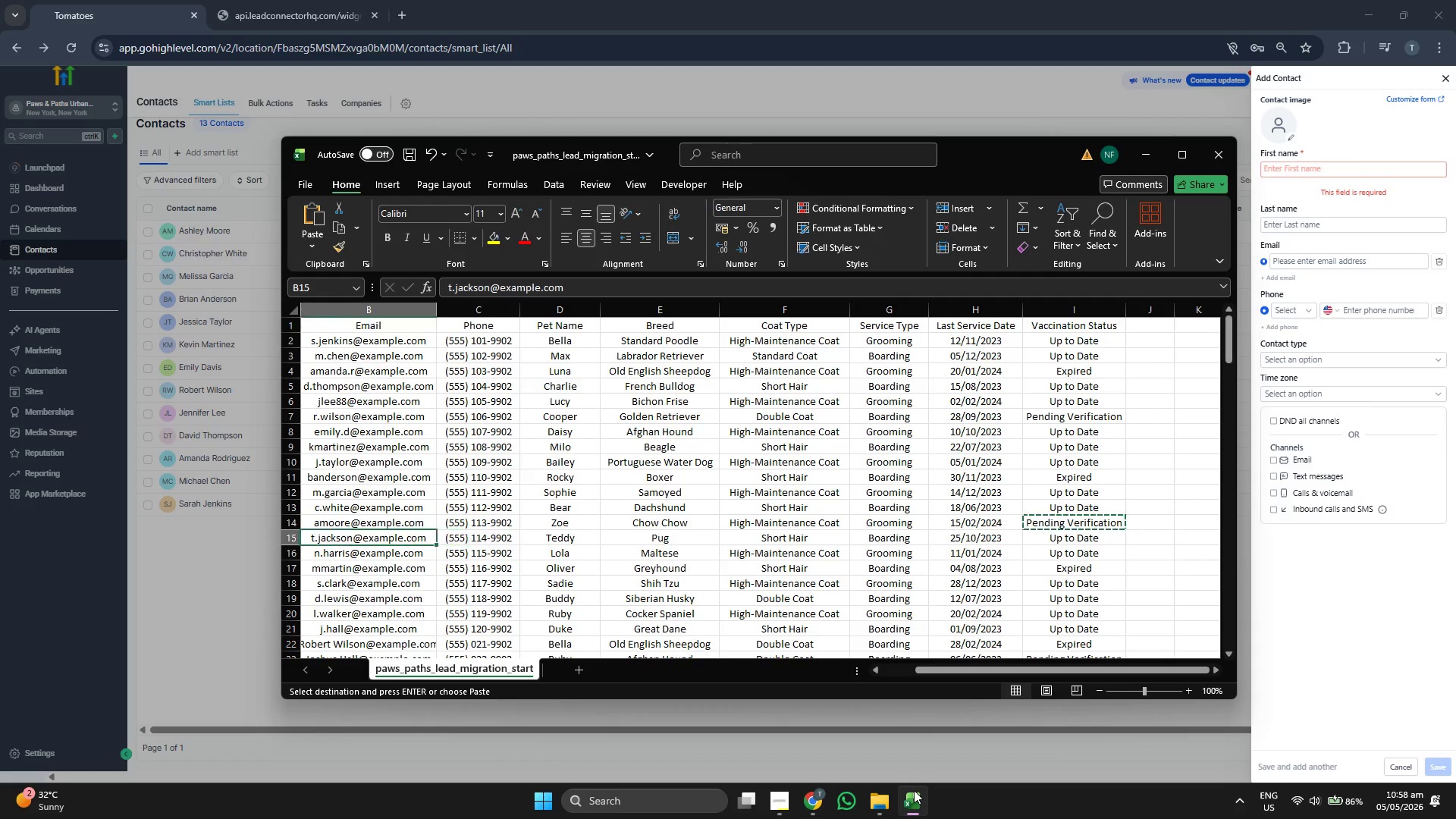 
key(ArrowLeft)
 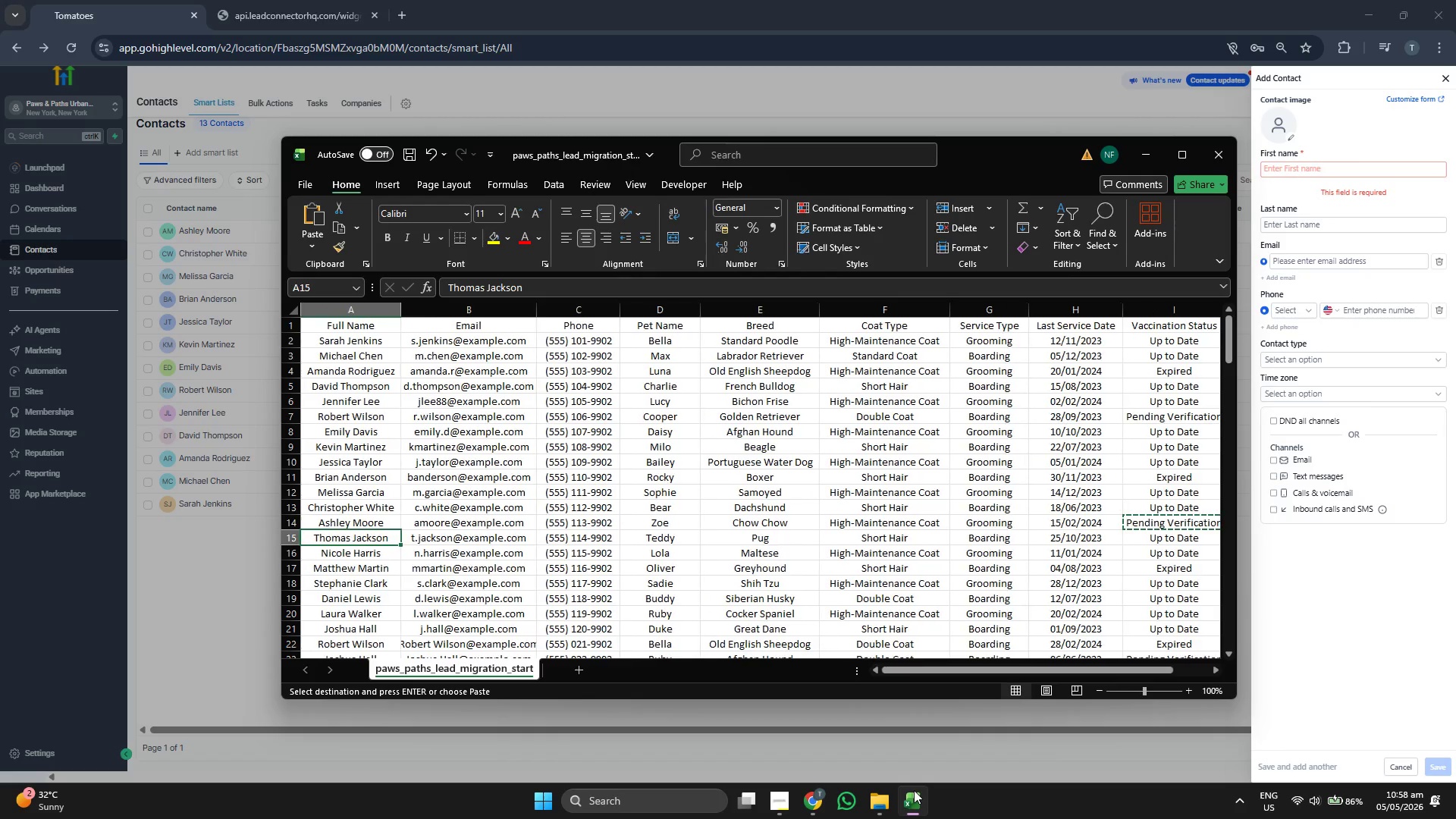 
key(ArrowRight)
 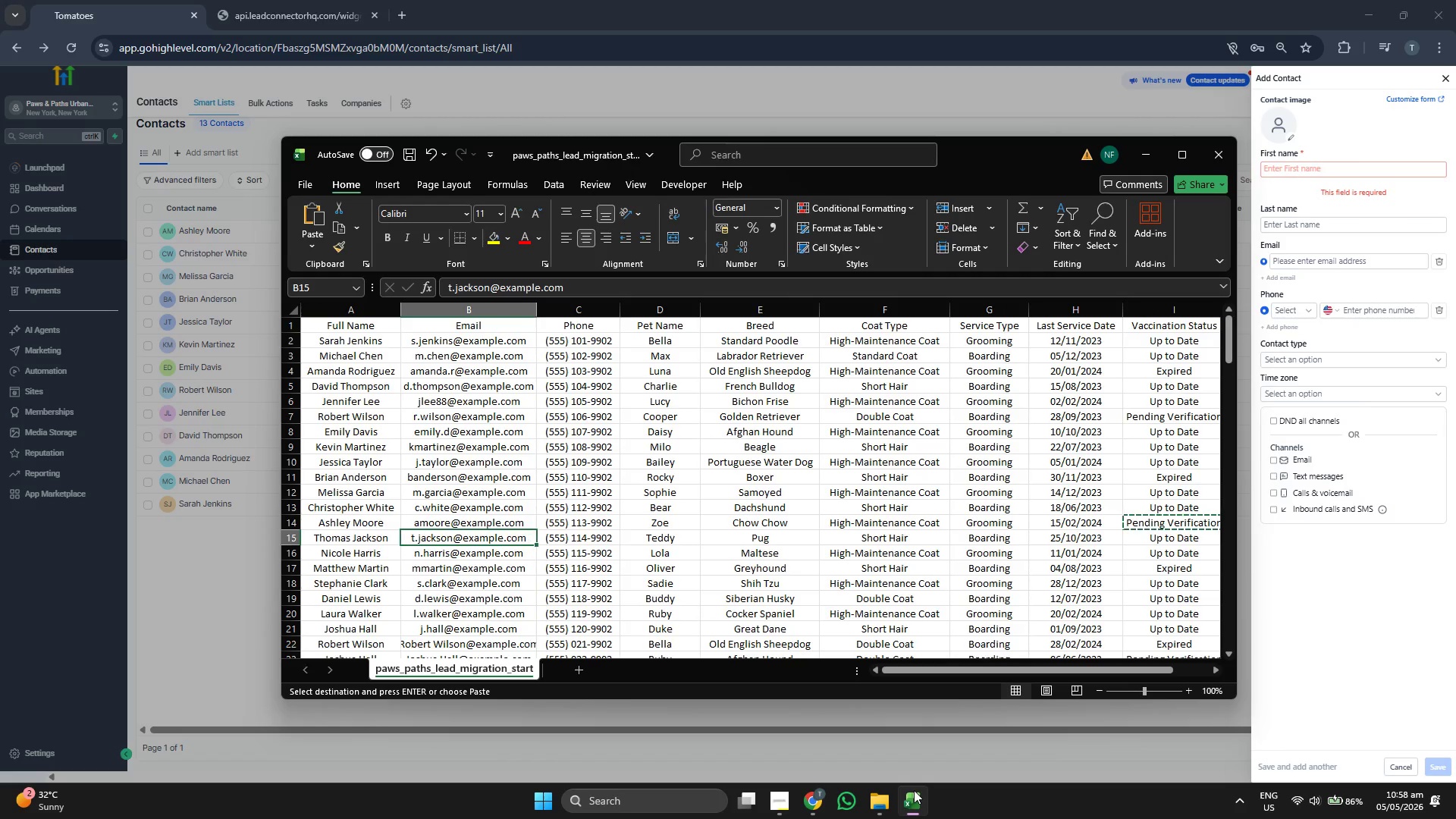 
key(Control+ControlLeft)
 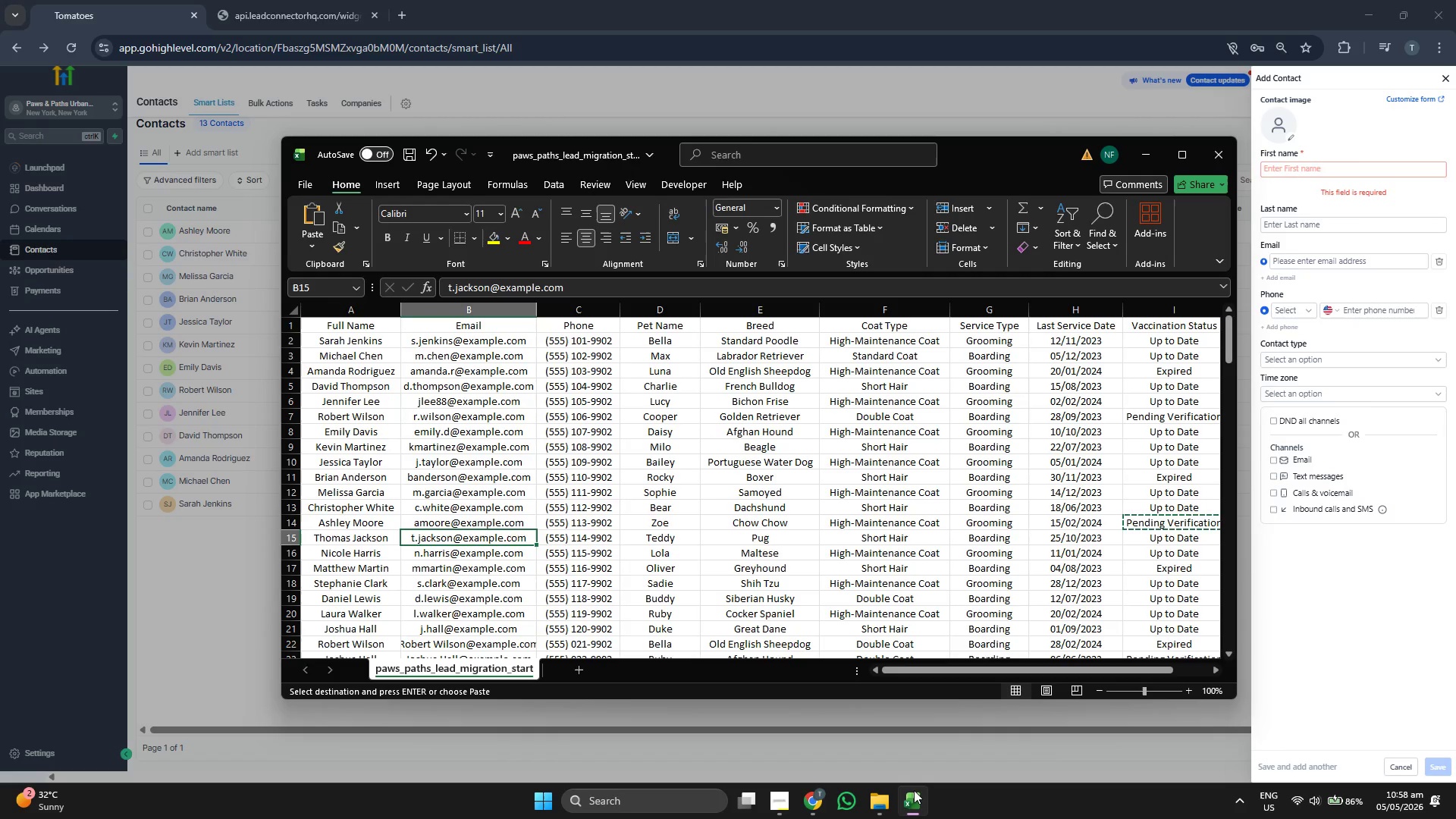 
key(Control+C)
 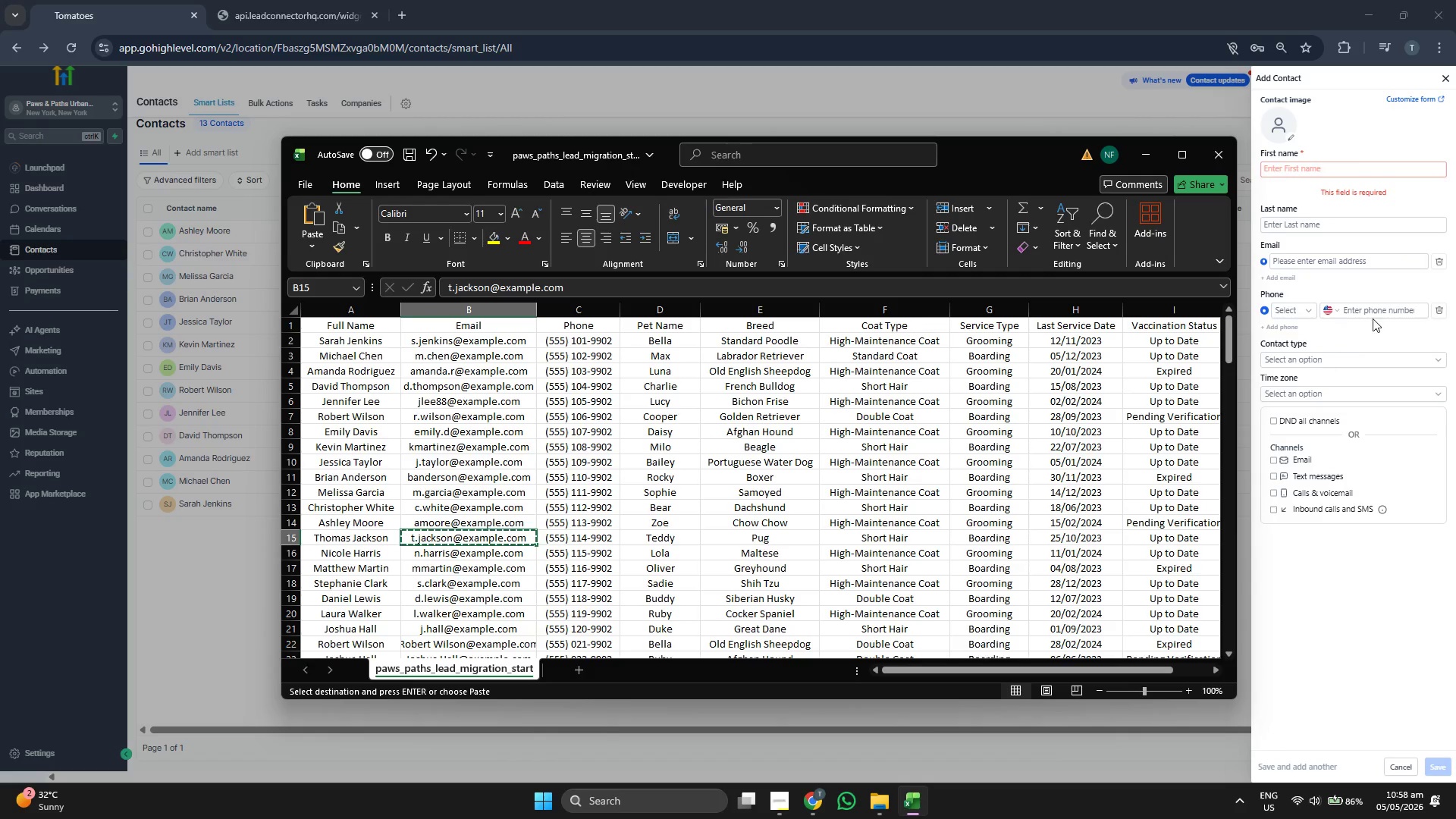 
left_click([1370, 269])
 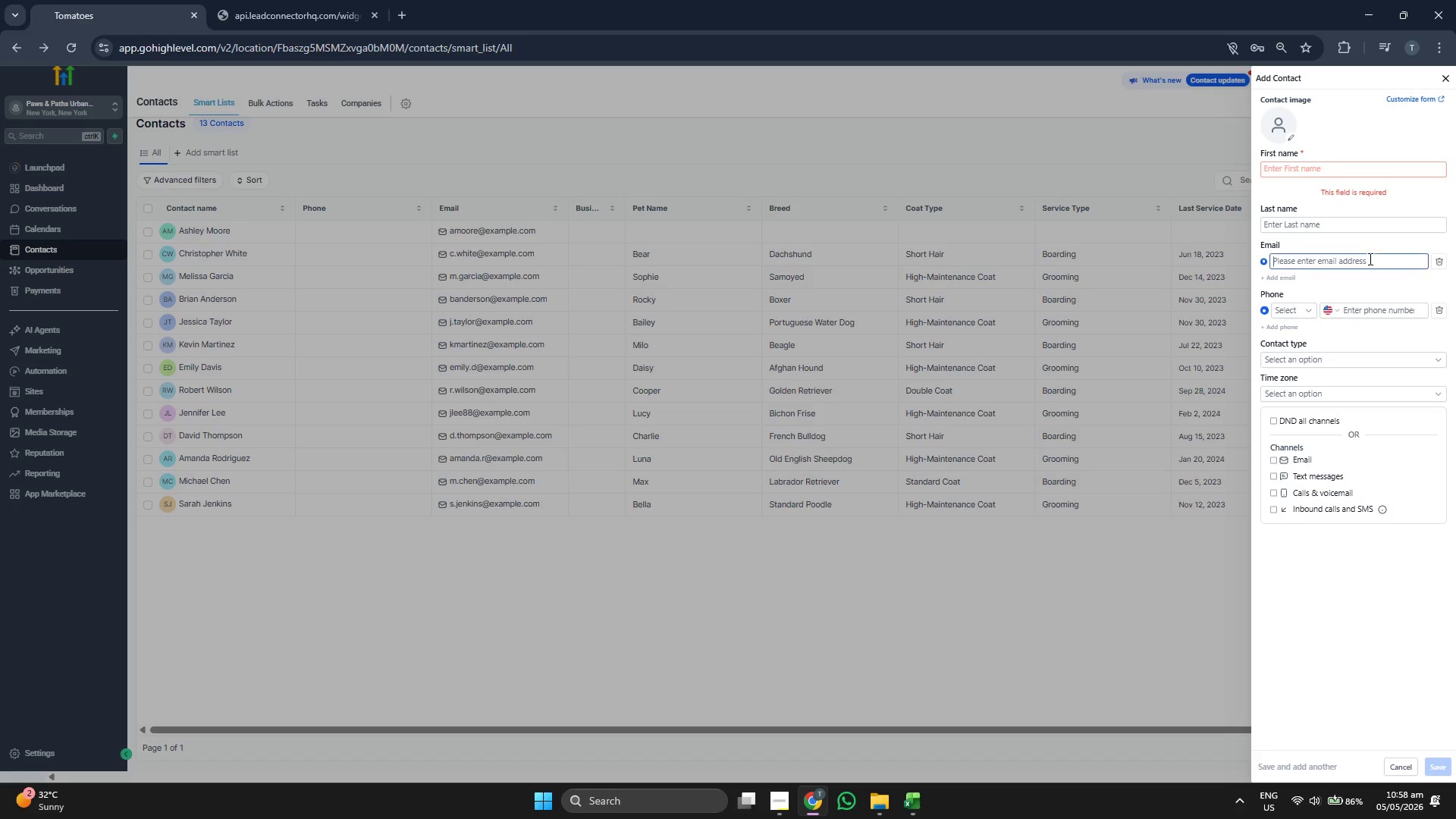 
key(Control+ControlLeft)
 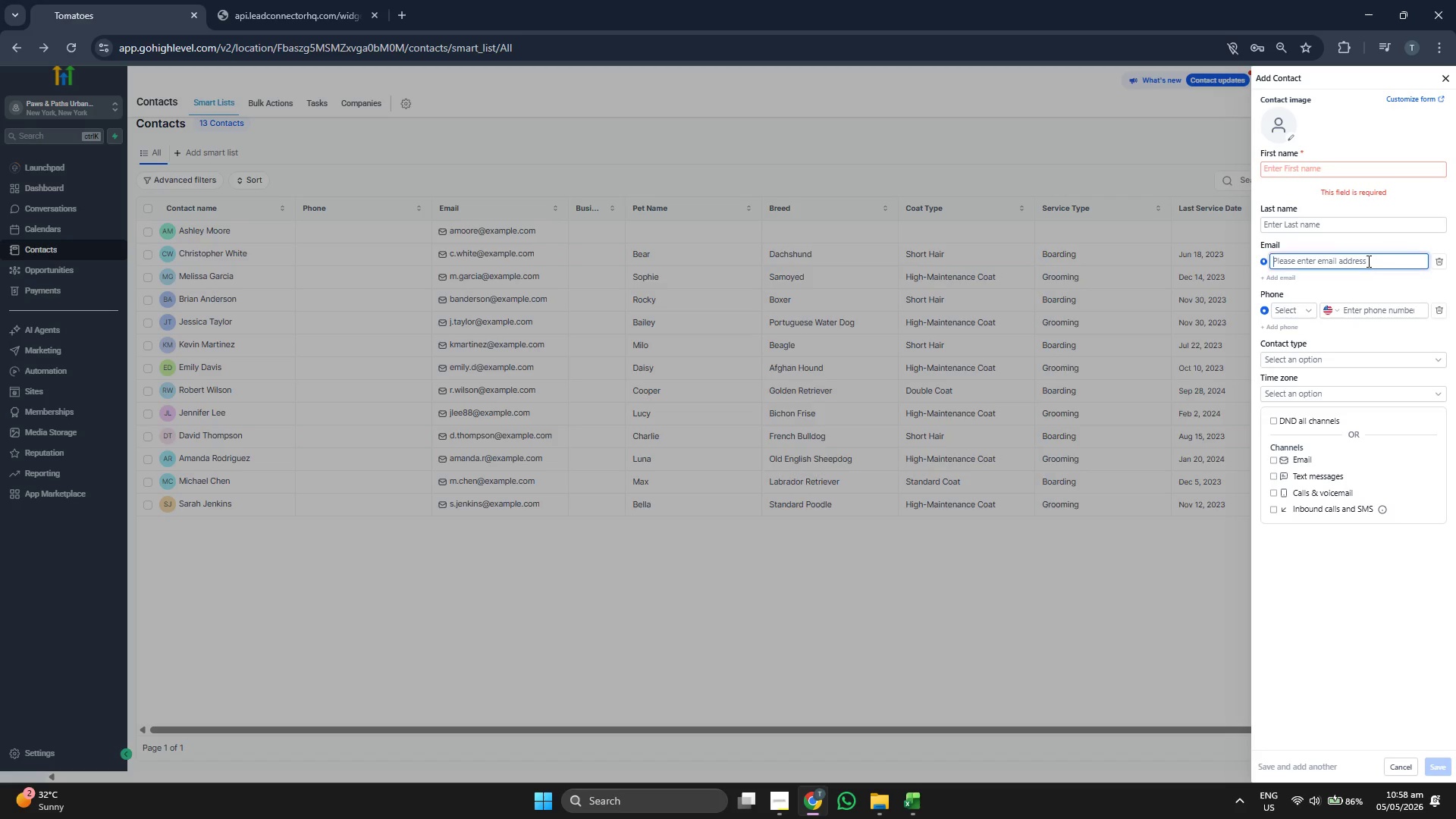 
key(Control+V)
 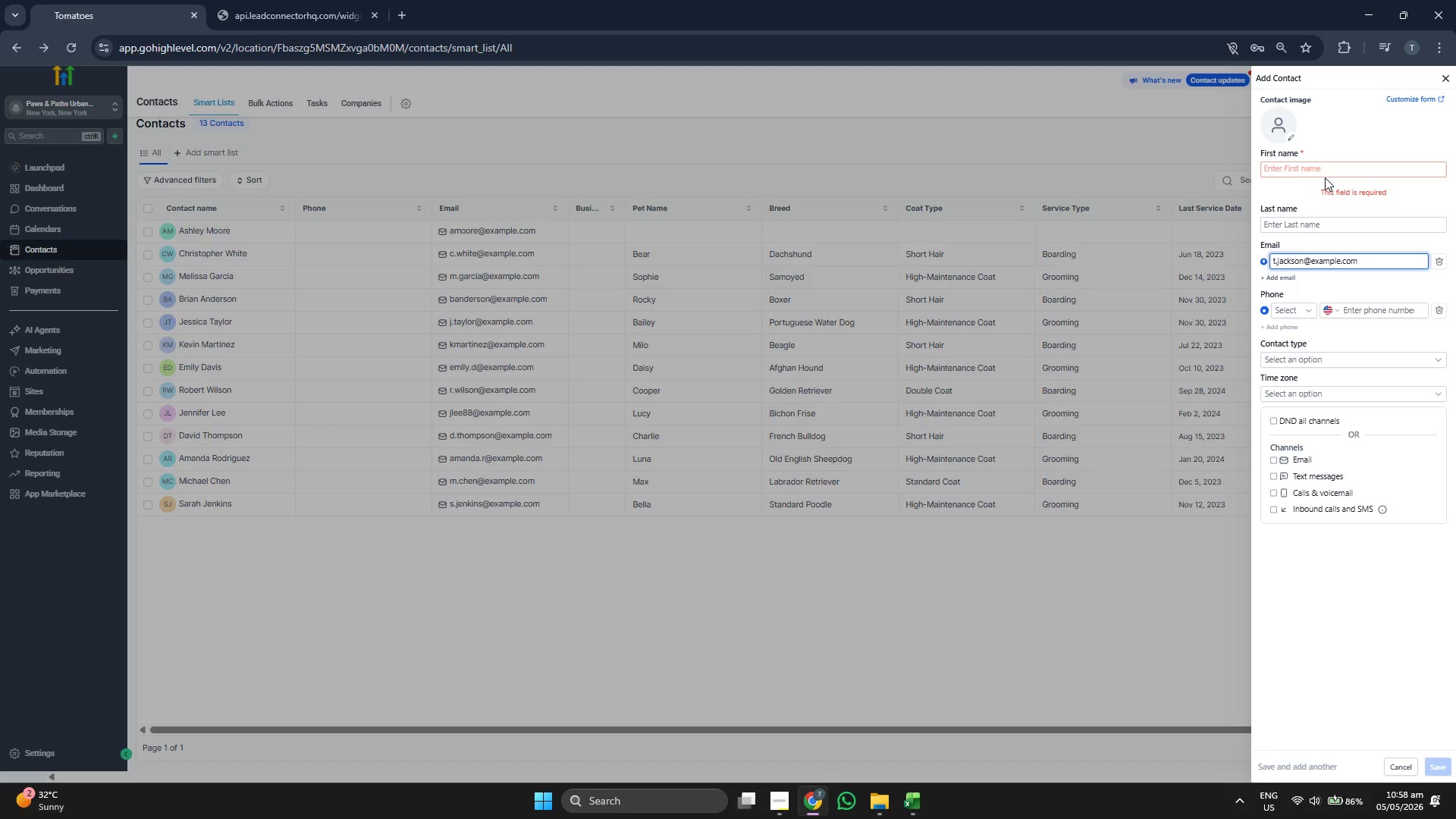 
double_click([1325, 172])
 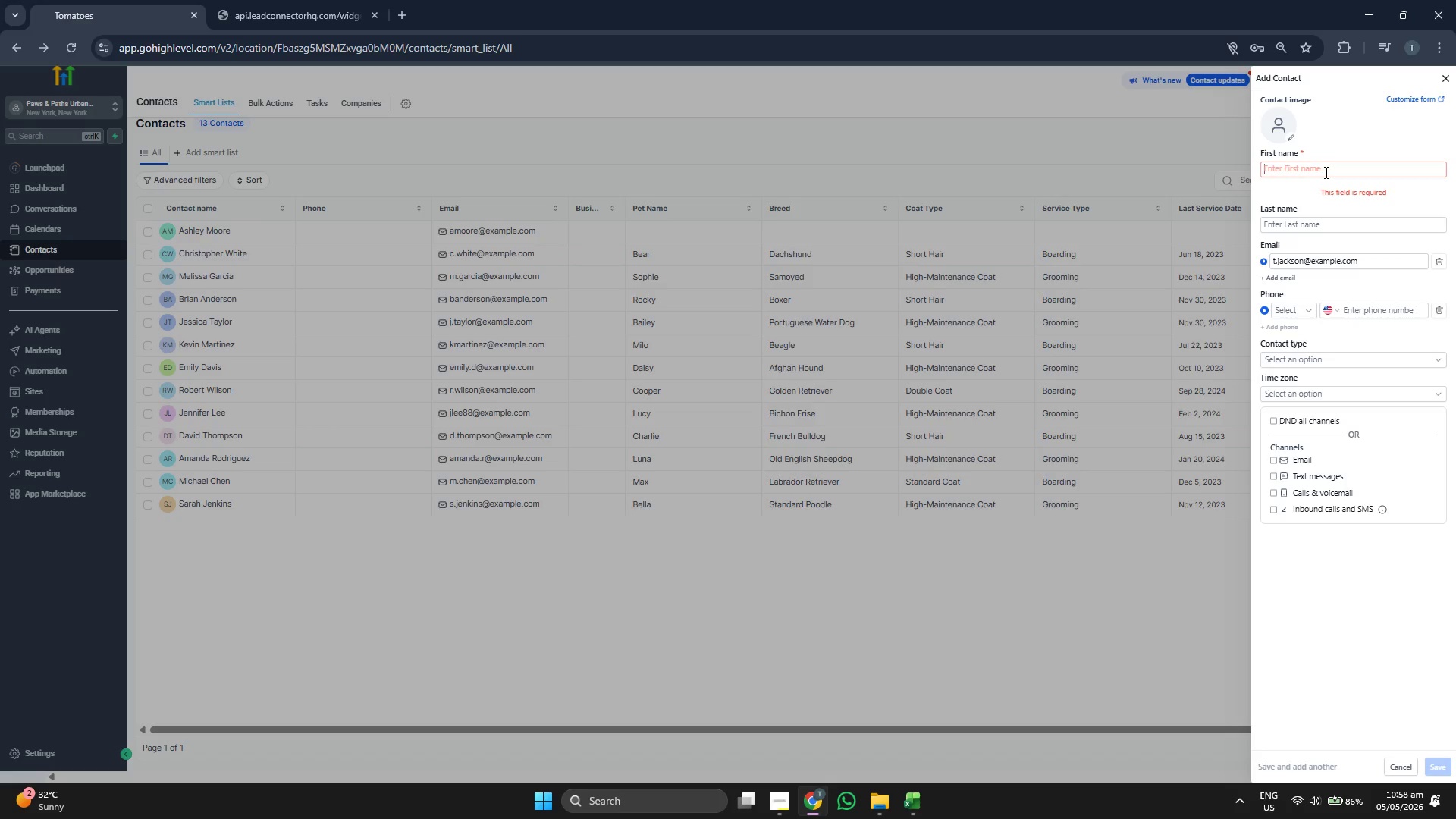 
type(Thomas)
key(Tab)
type(Jackson)
 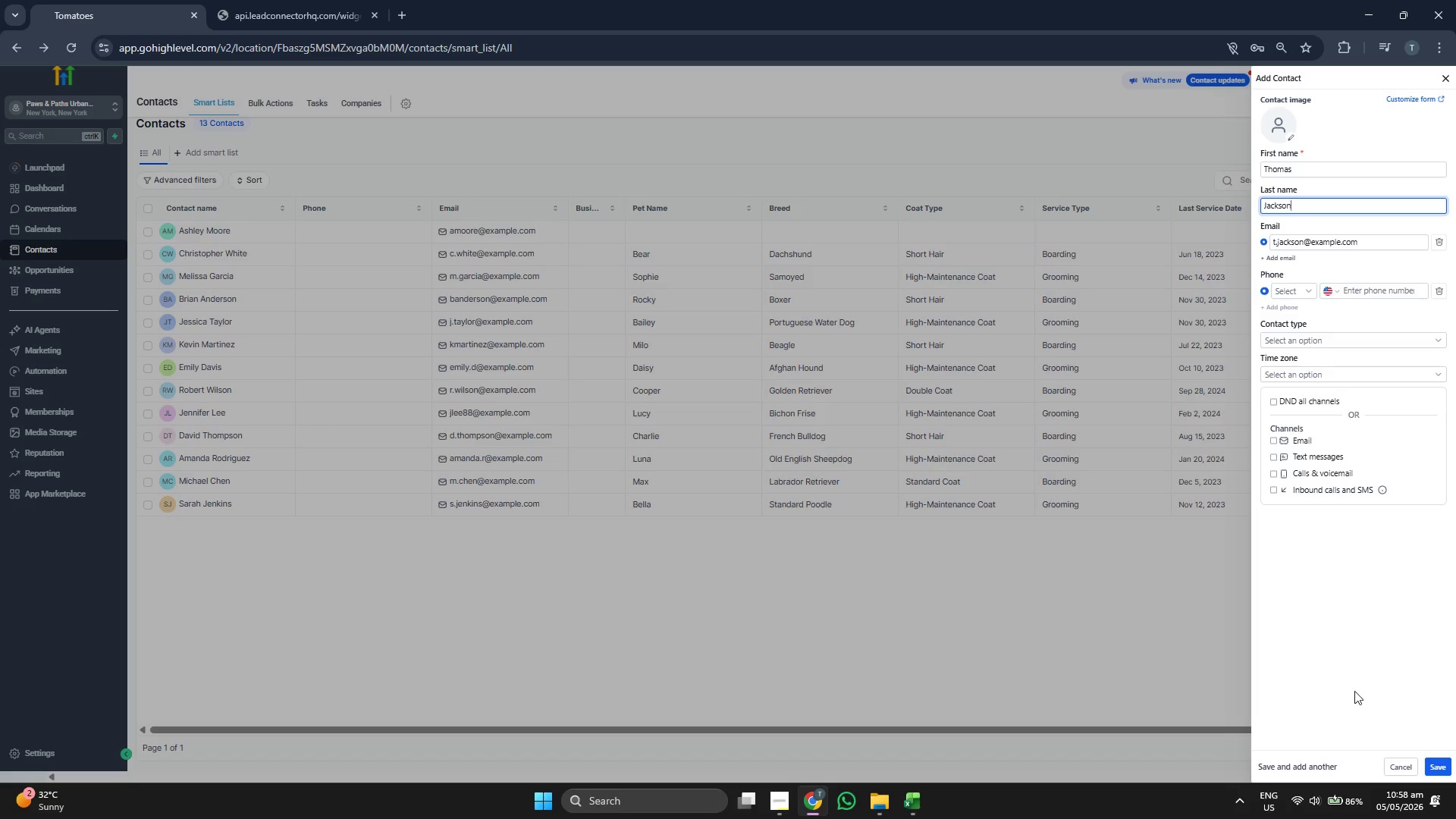 
left_click([1431, 767])
 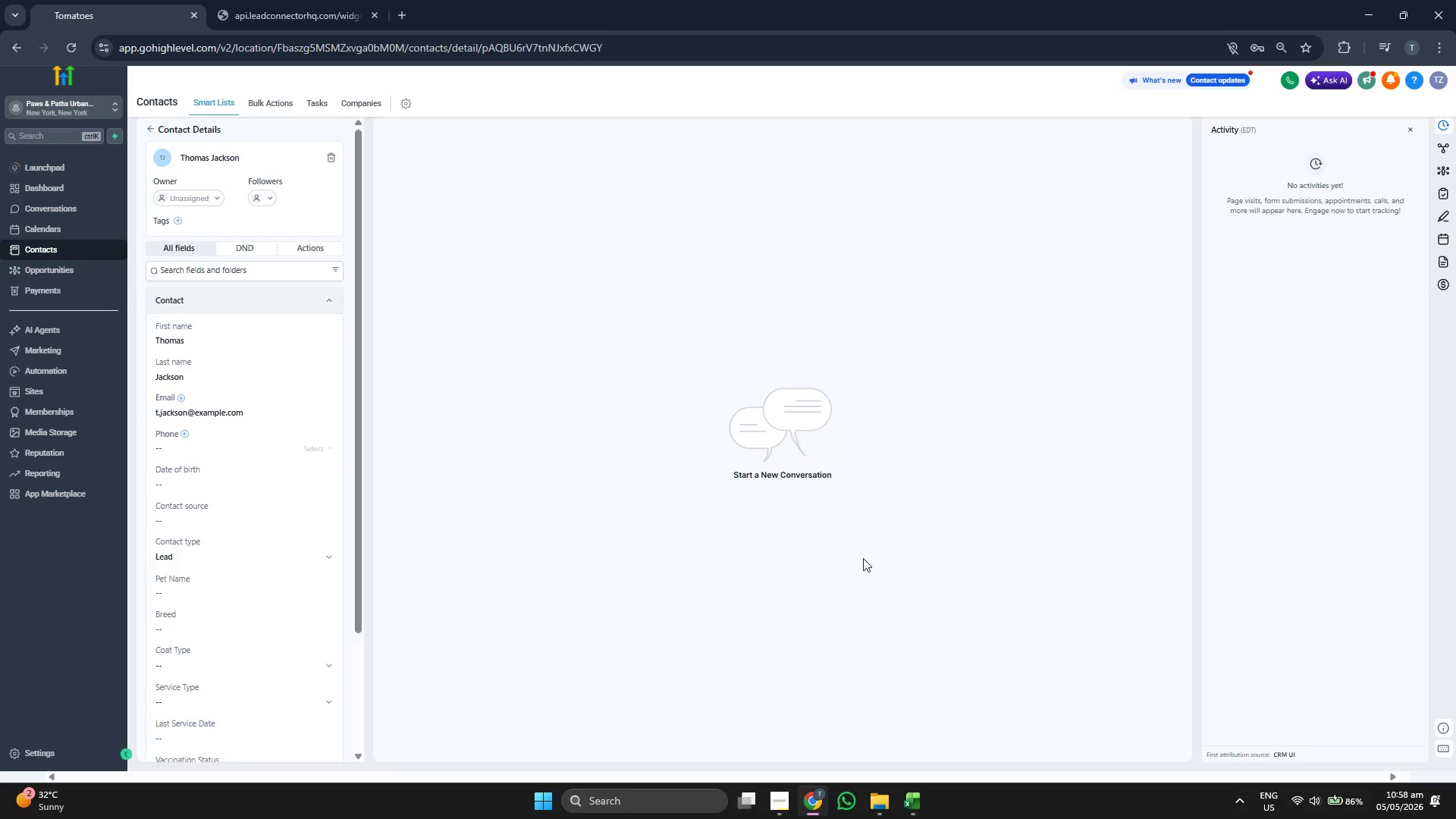 
scroll: coordinate [249, 395], scroll_direction: down, amount: 1.0
 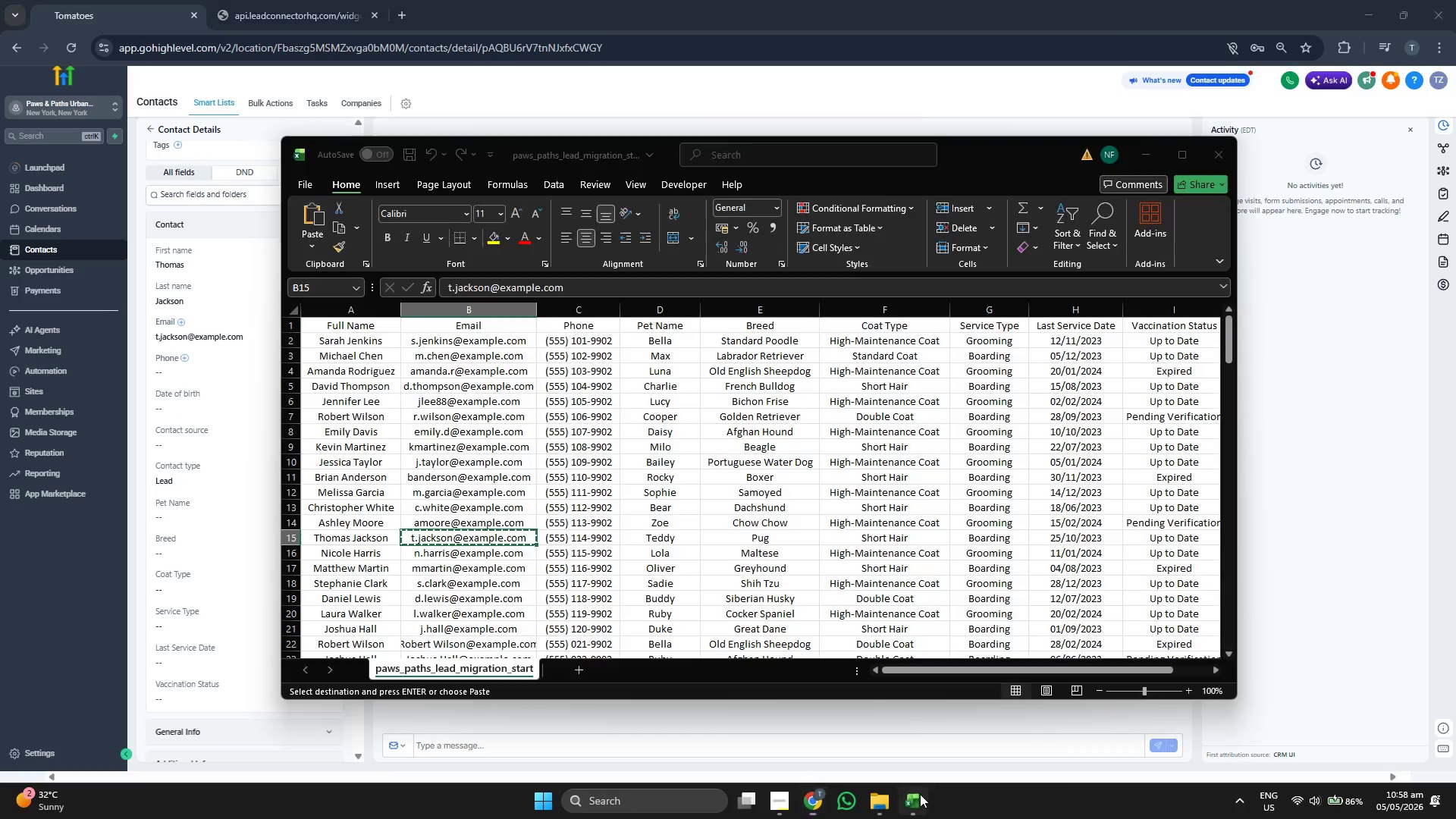 
key(ArrowRight)
 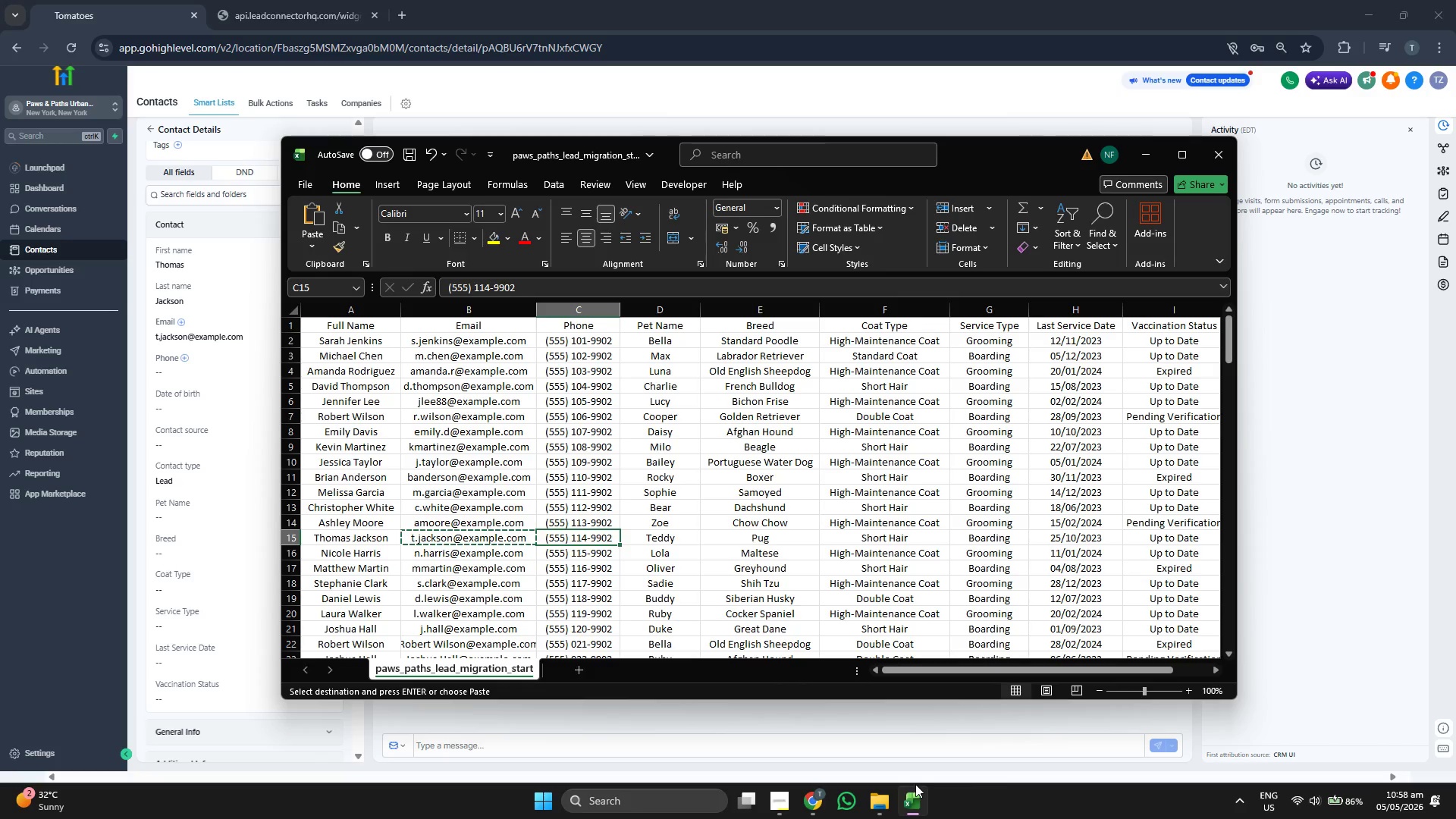 
key(Control+ControlLeft)
 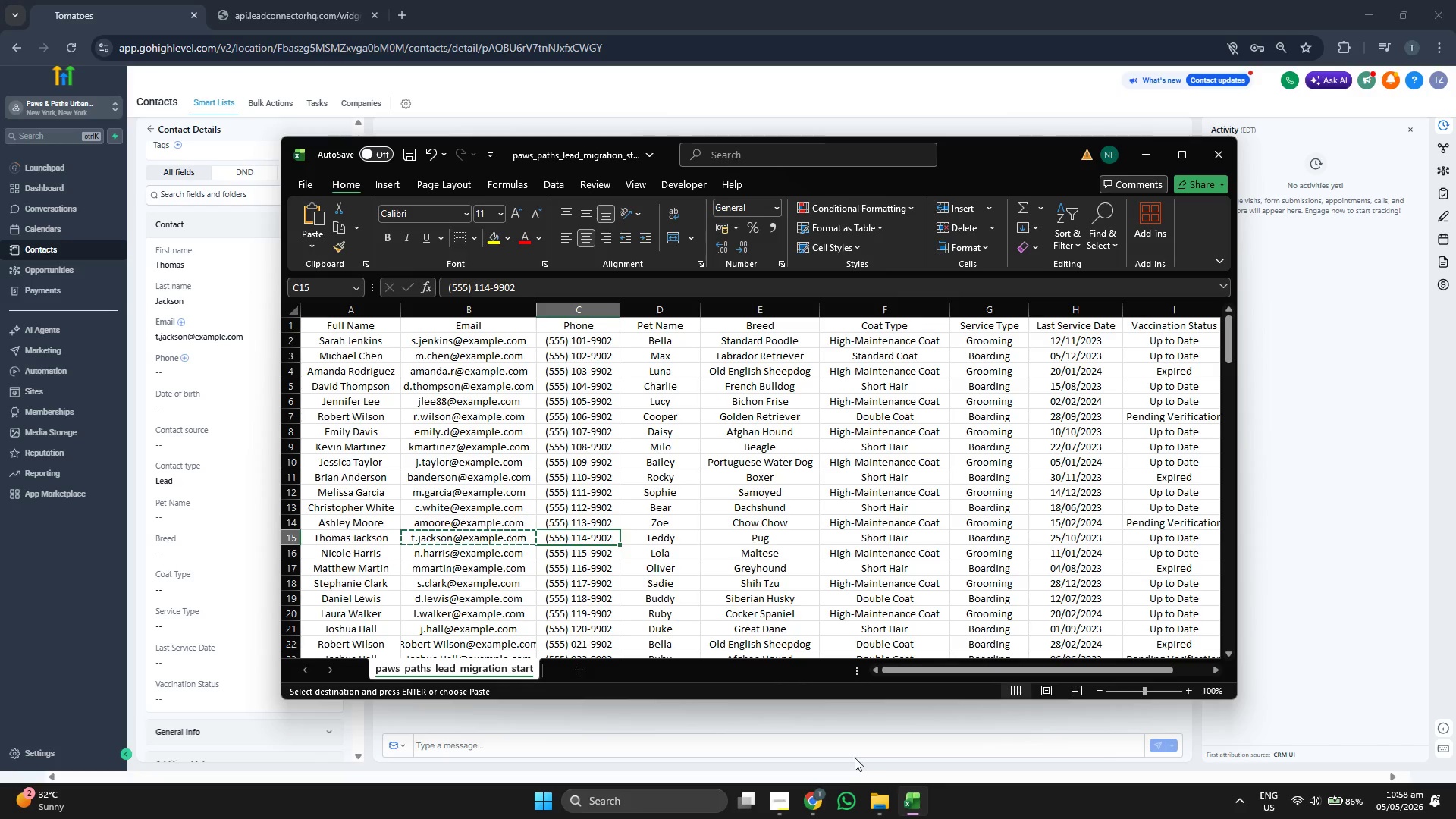 
key(Control+C)
 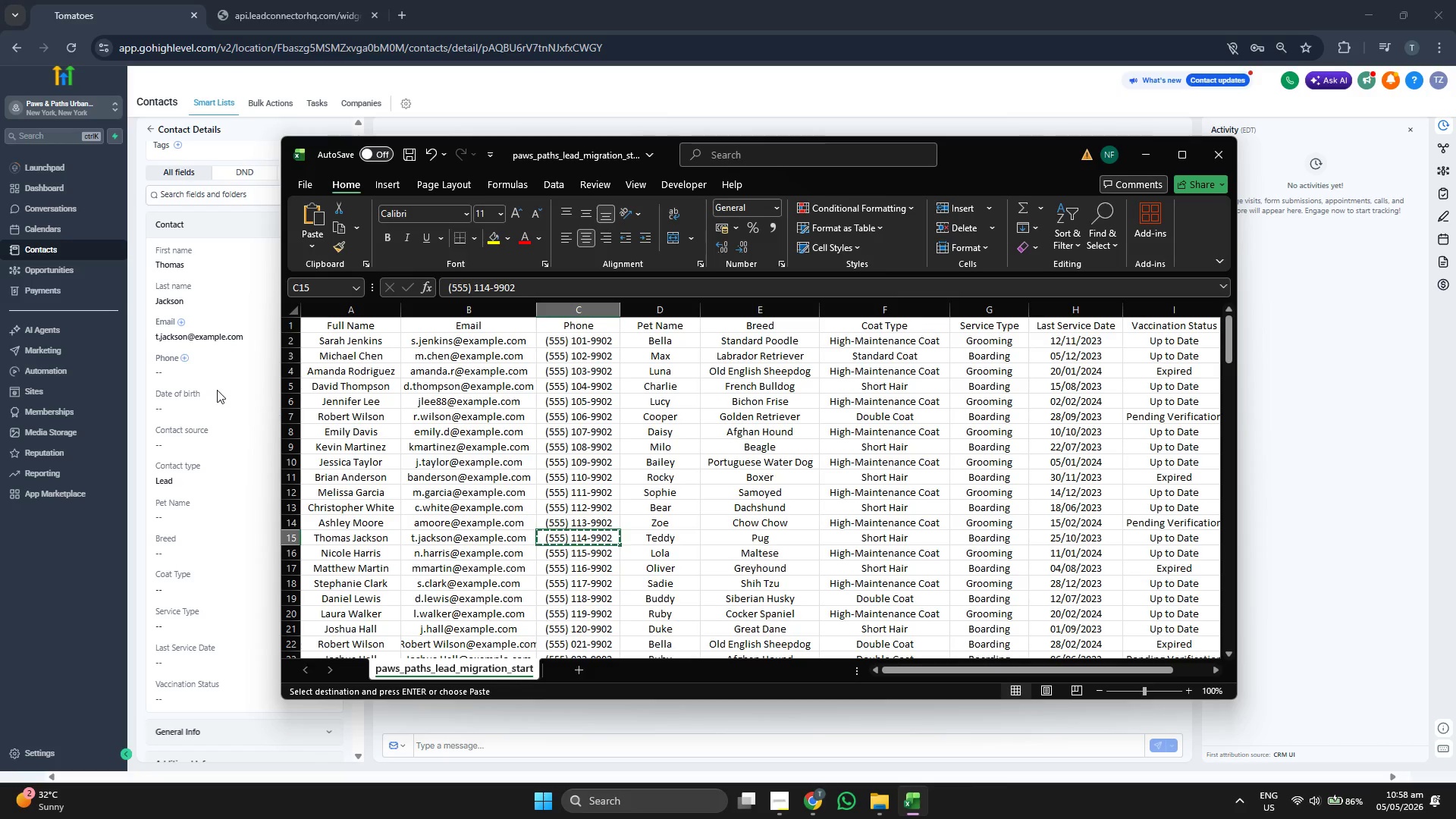 
left_click([218, 375])
 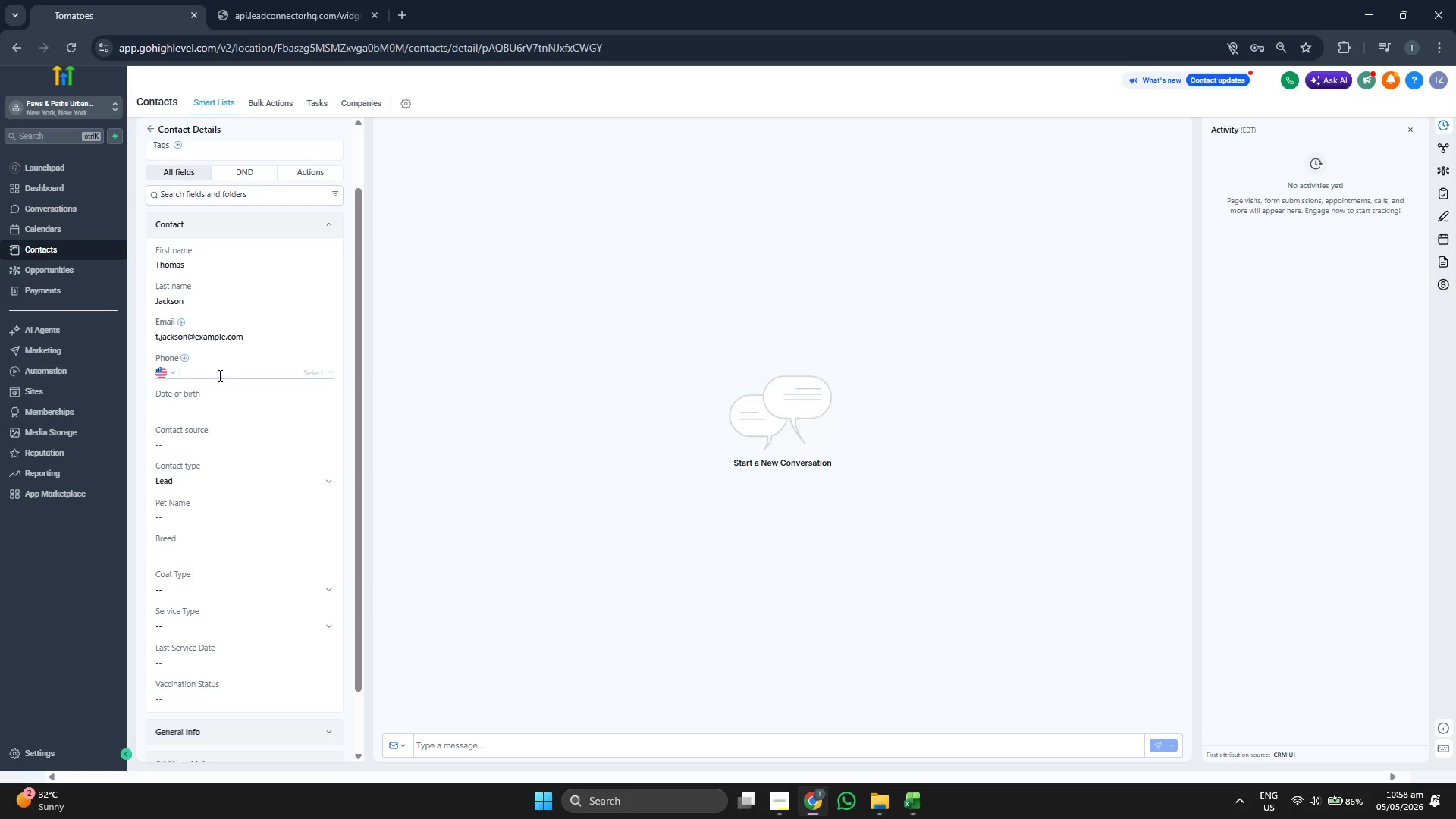 
key(Control+V)
 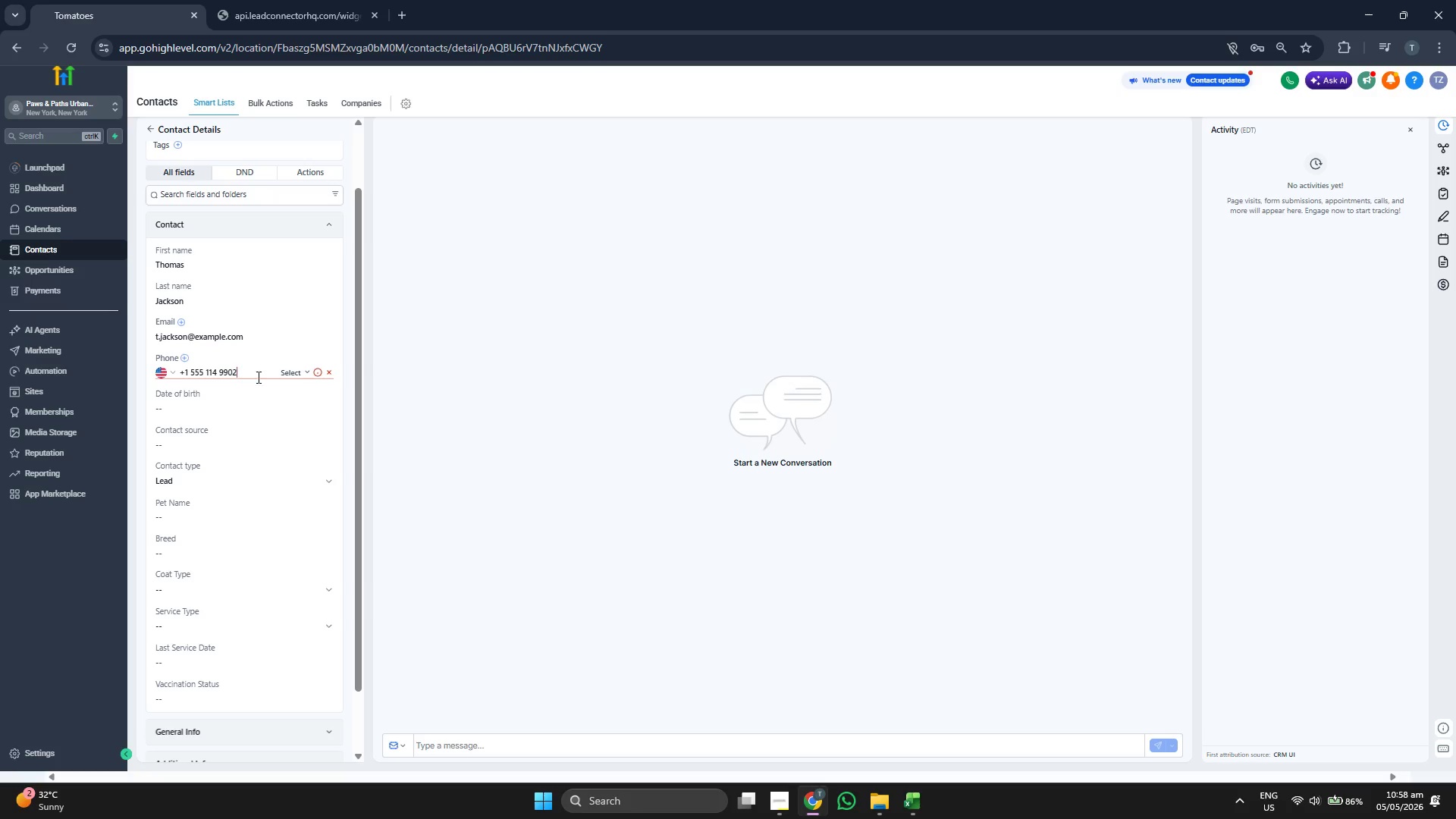 
left_click([285, 373])
 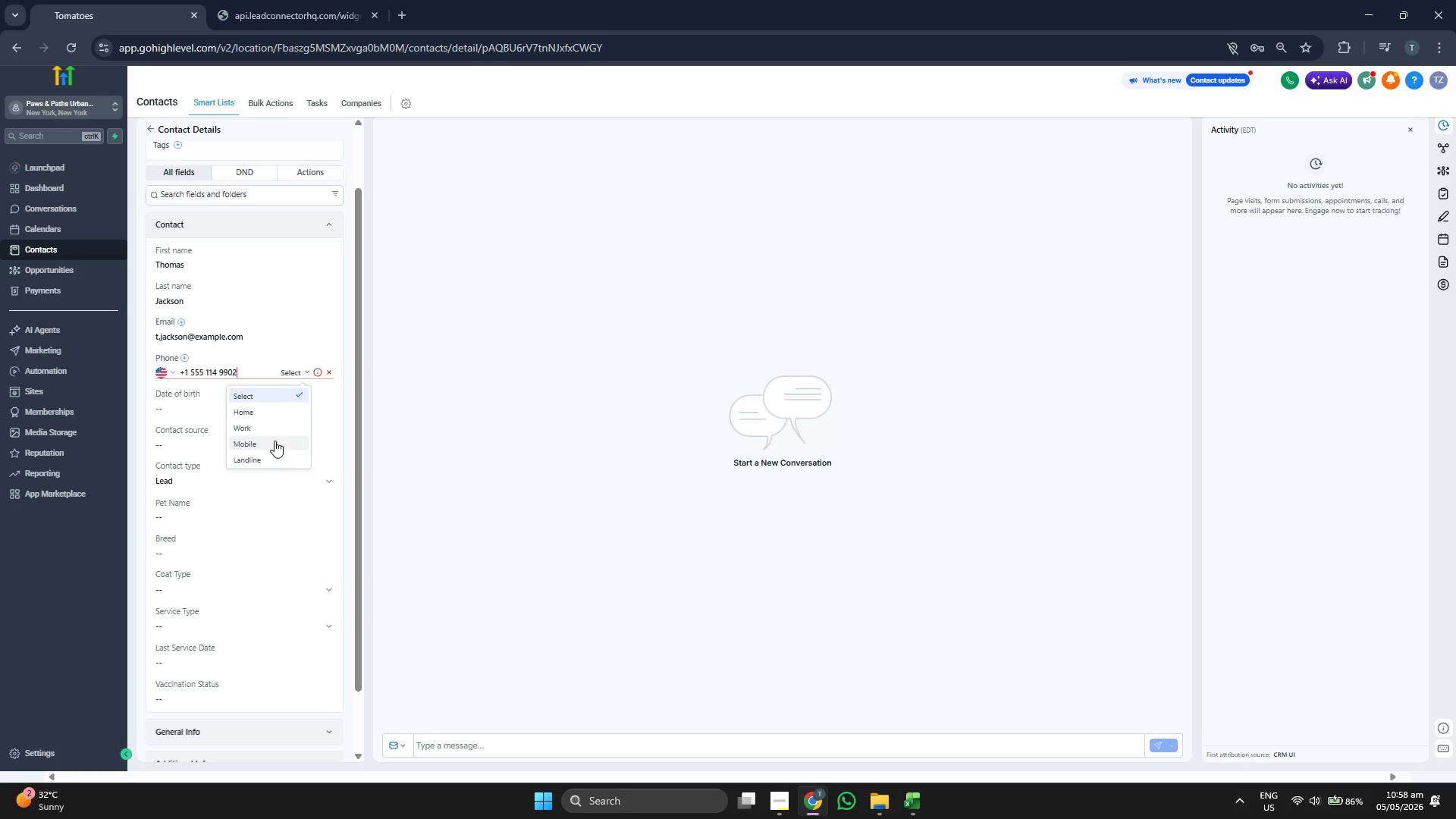 
left_click([274, 444])
 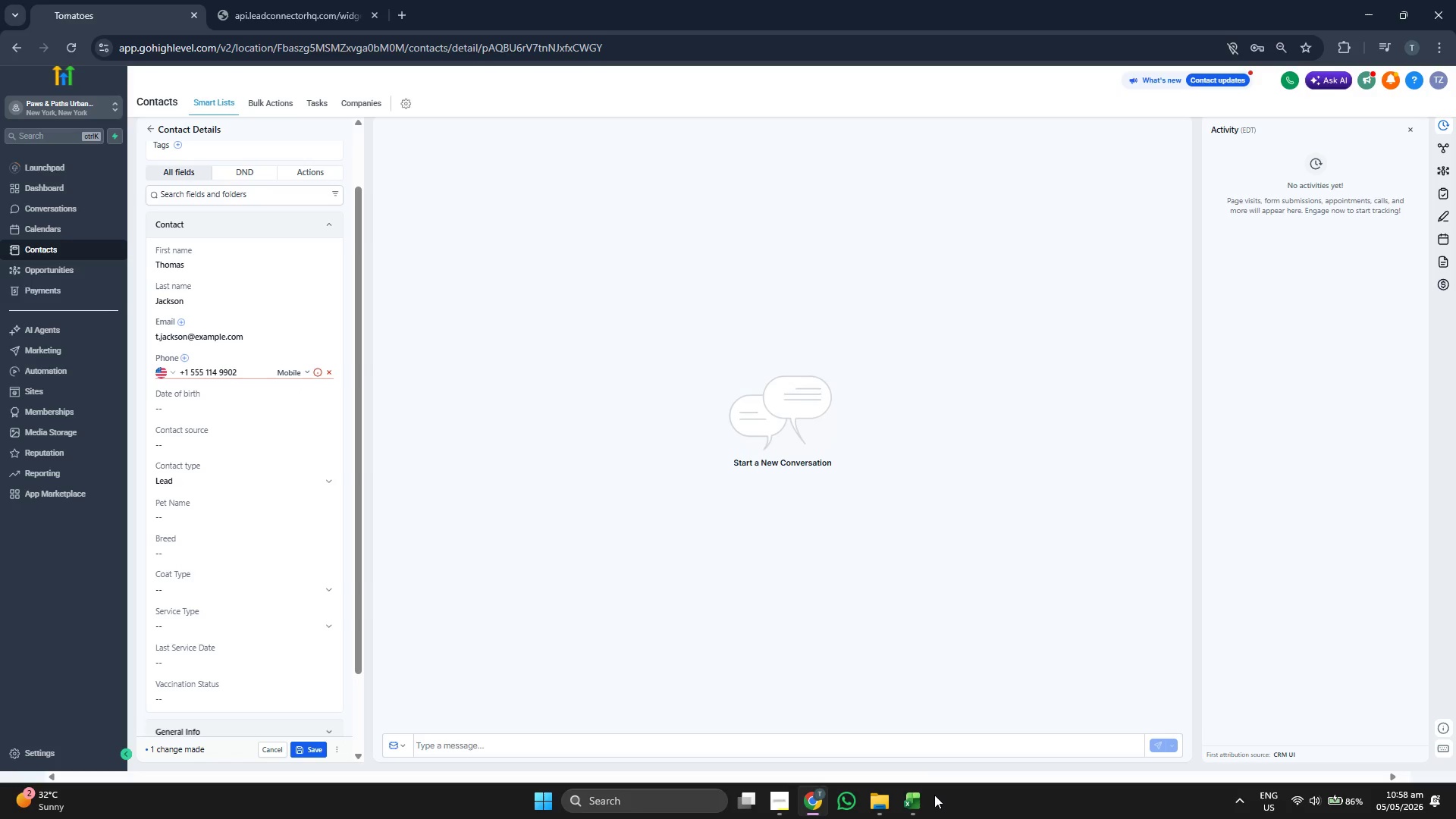 
left_click([924, 809])
 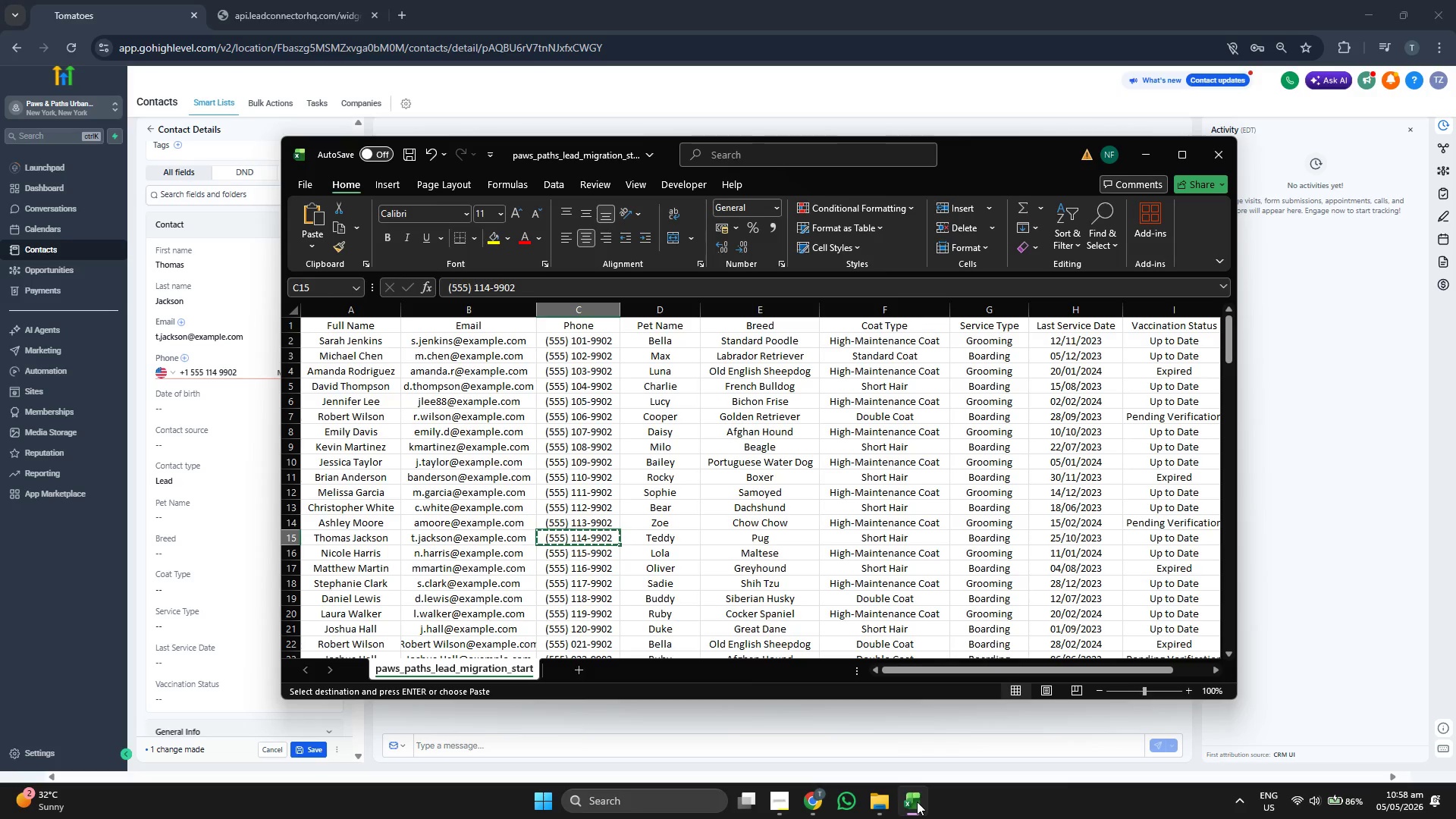 
key(ArrowRight)
 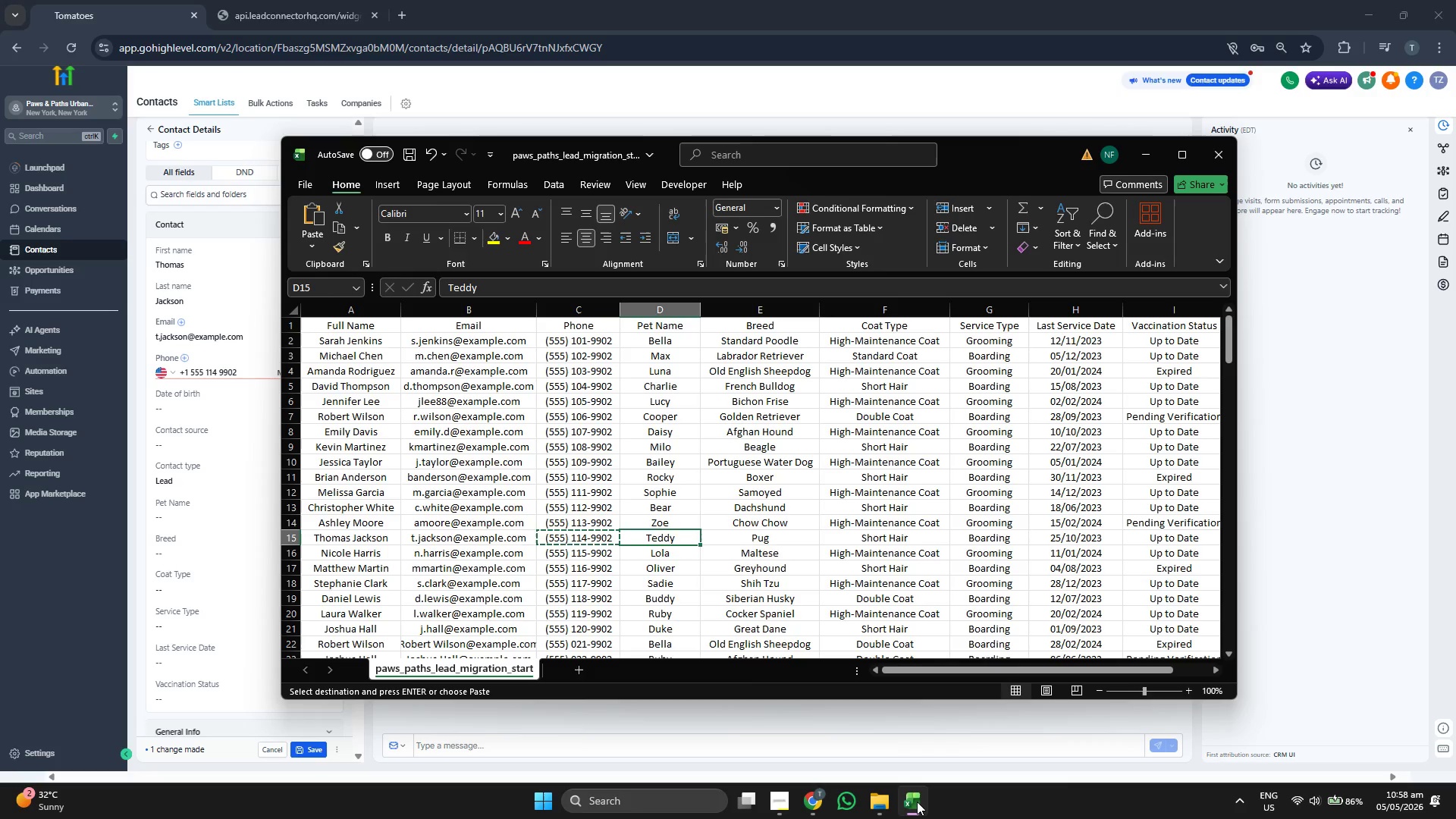 
key(Control+ControlLeft)
 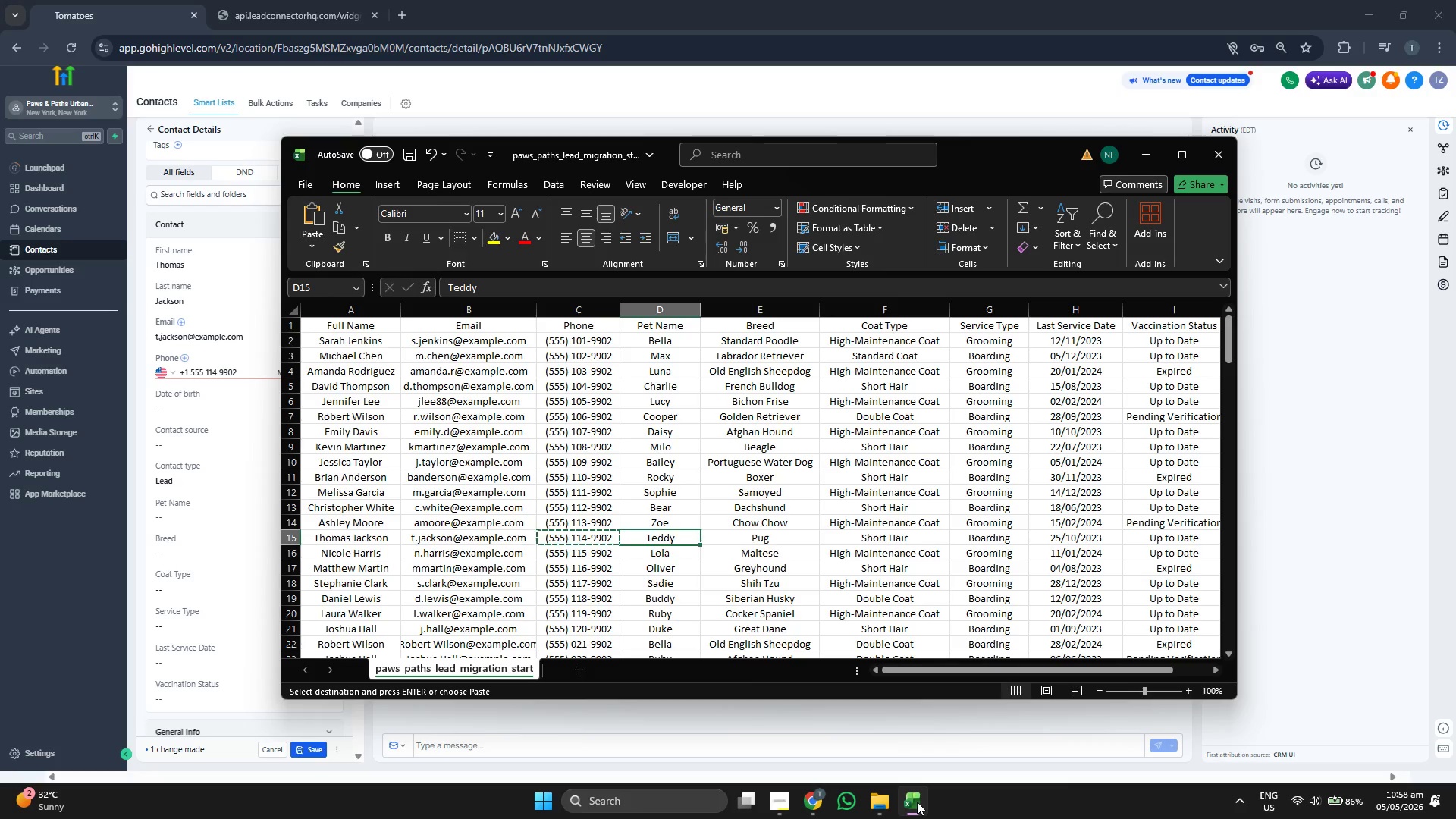 
key(Control+C)
 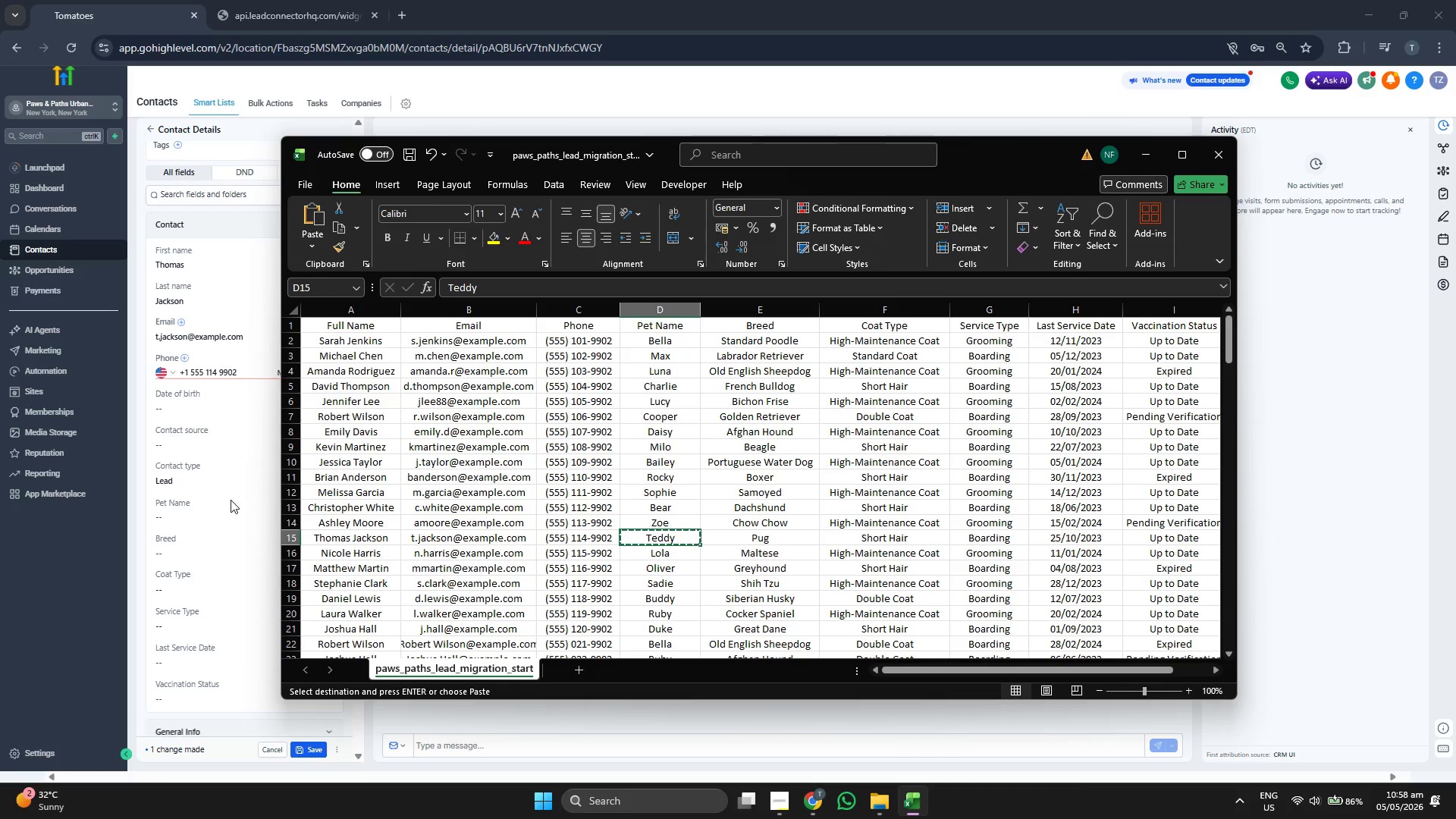 
left_click([231, 520])
 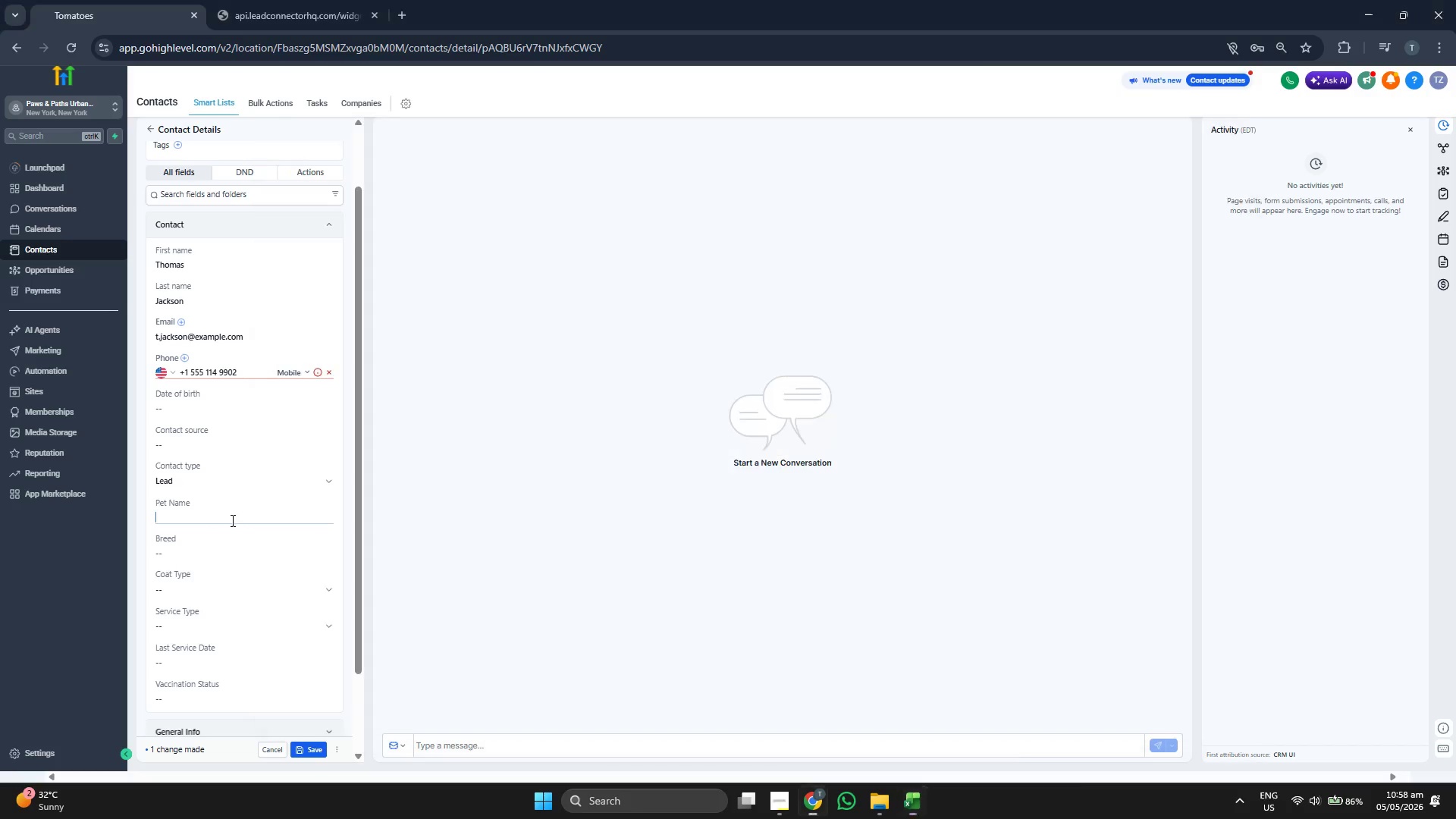 
key(Control+V)
 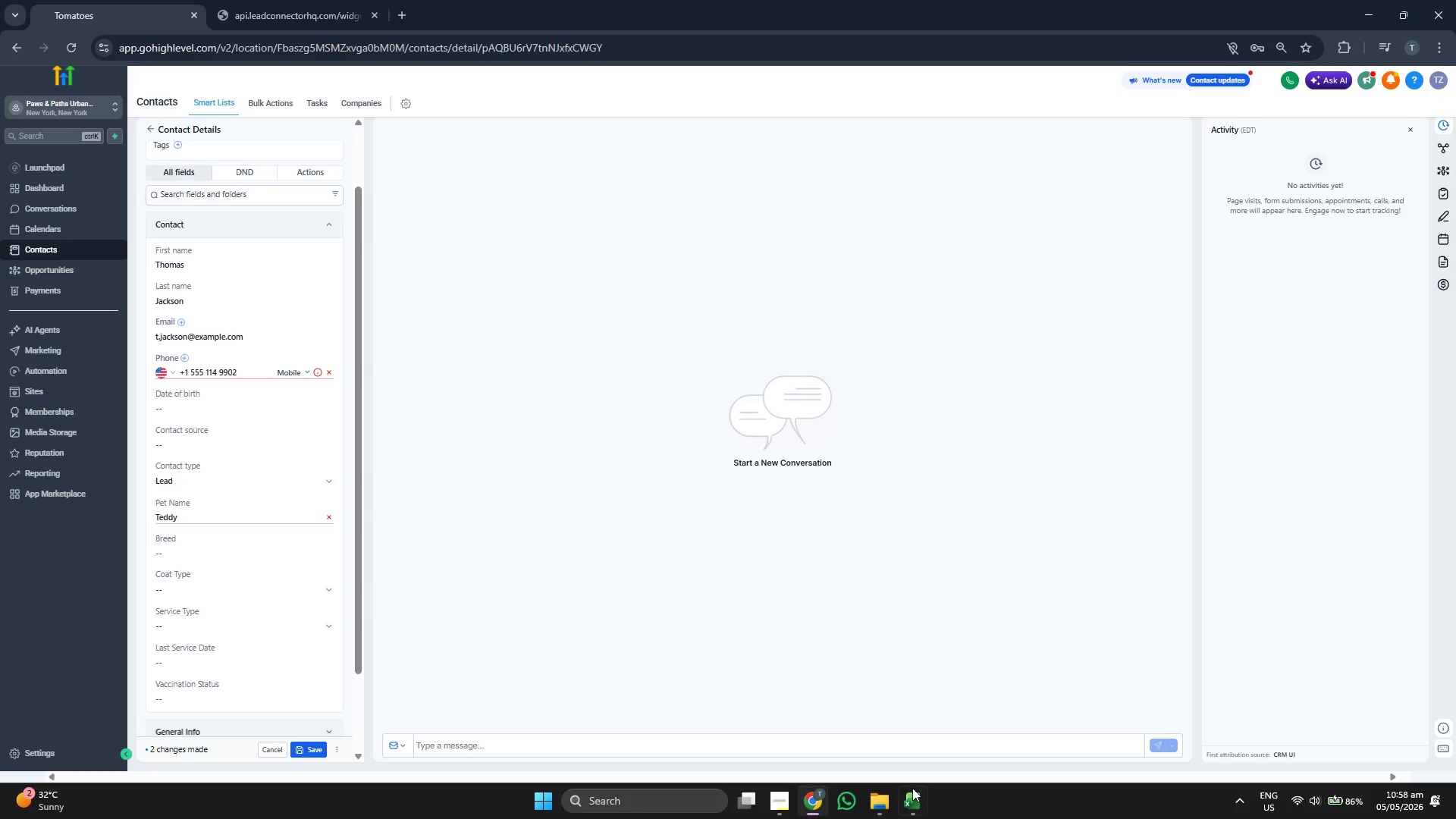 
left_click([918, 805])
 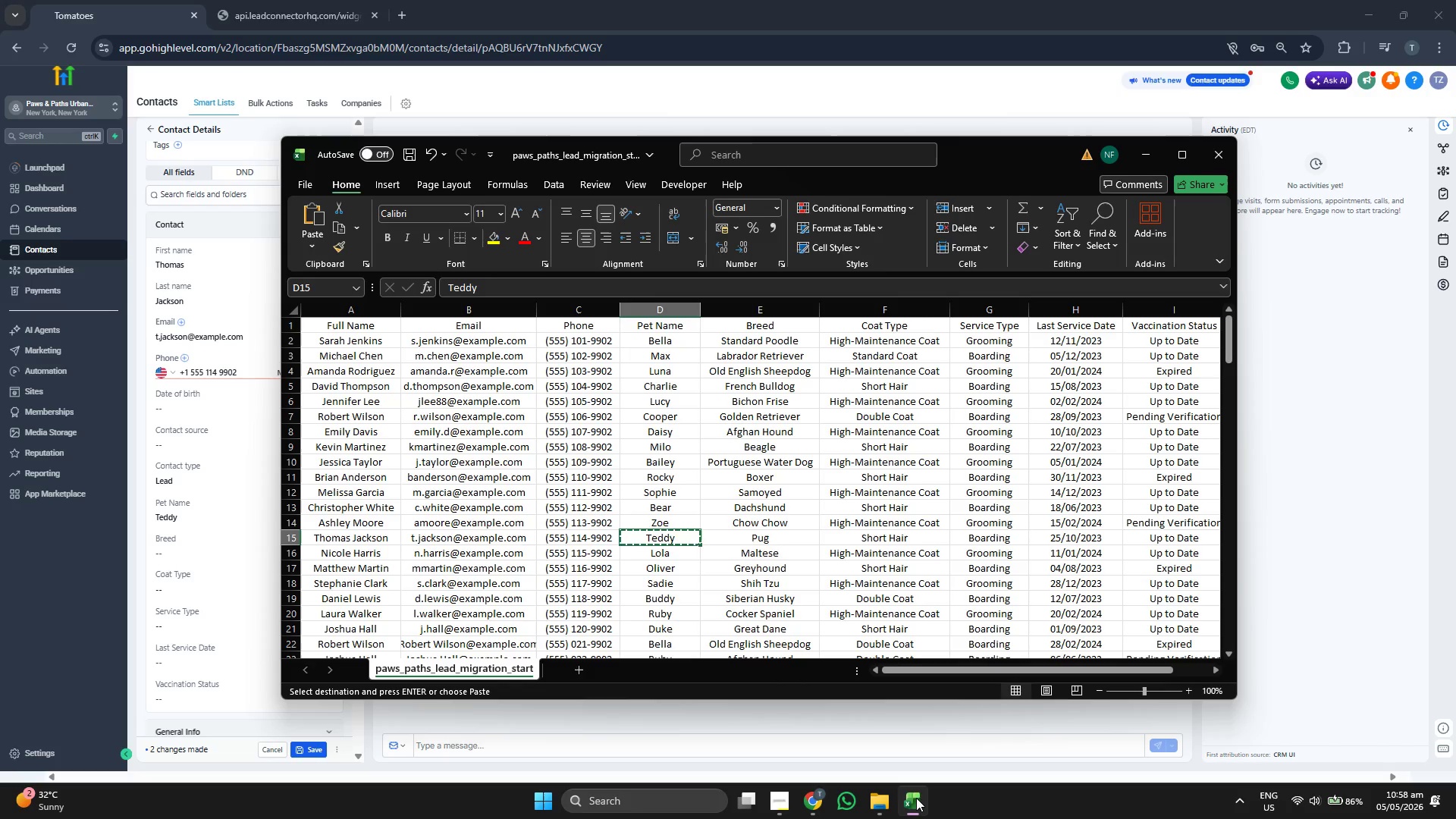 
key(ArrowRight)
 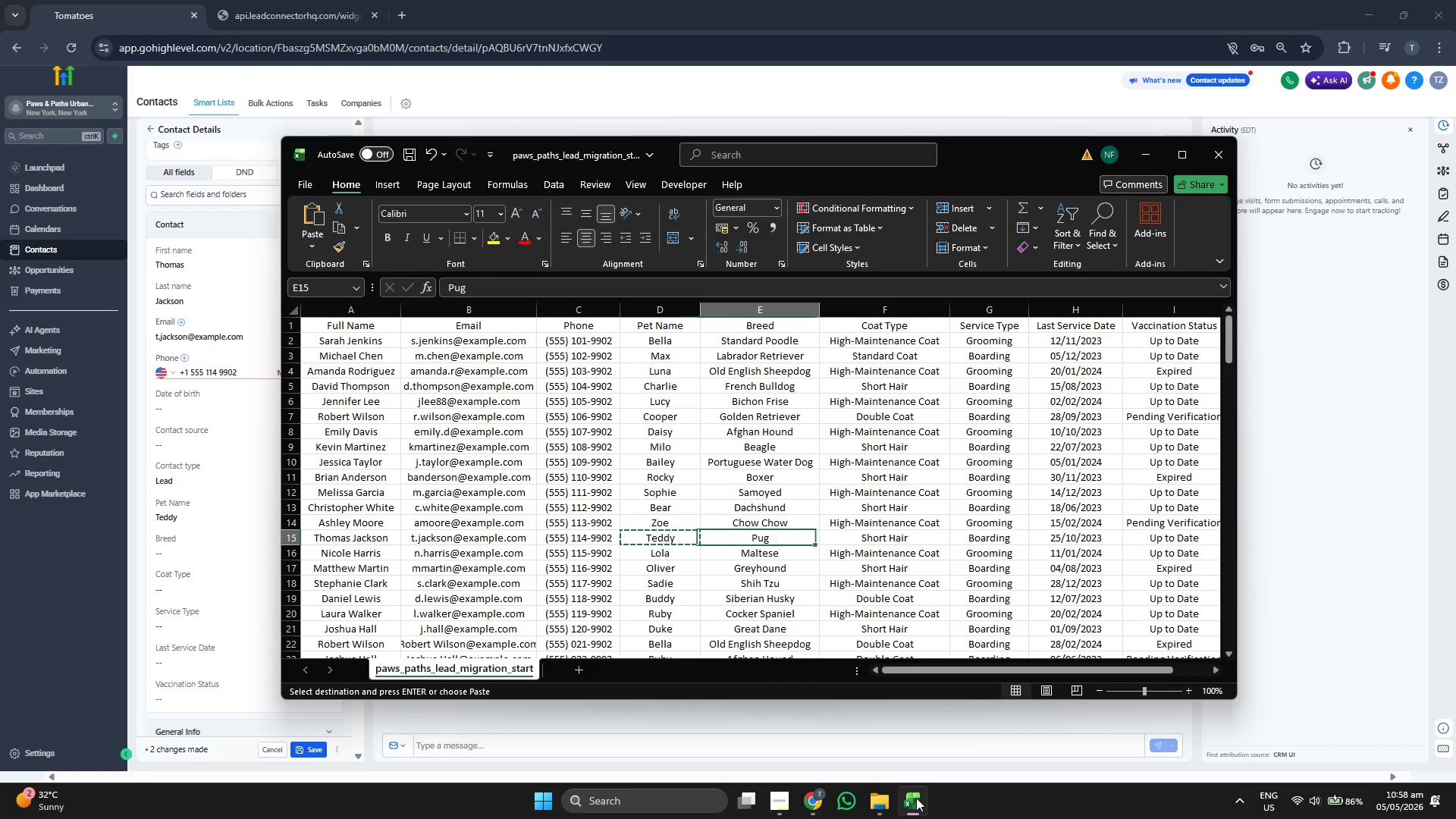 
key(Control+ControlLeft)
 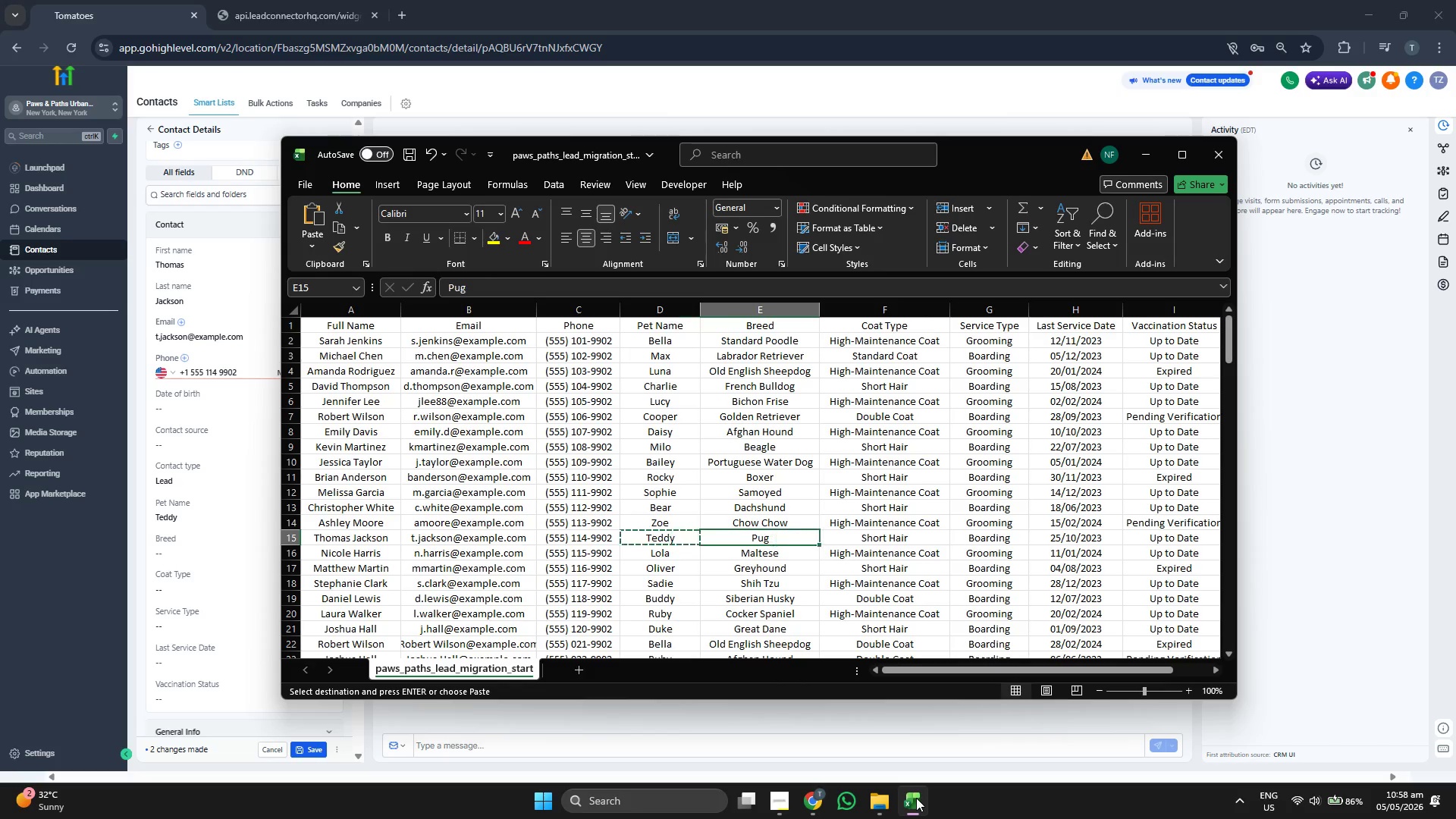 
key(Control+C)
 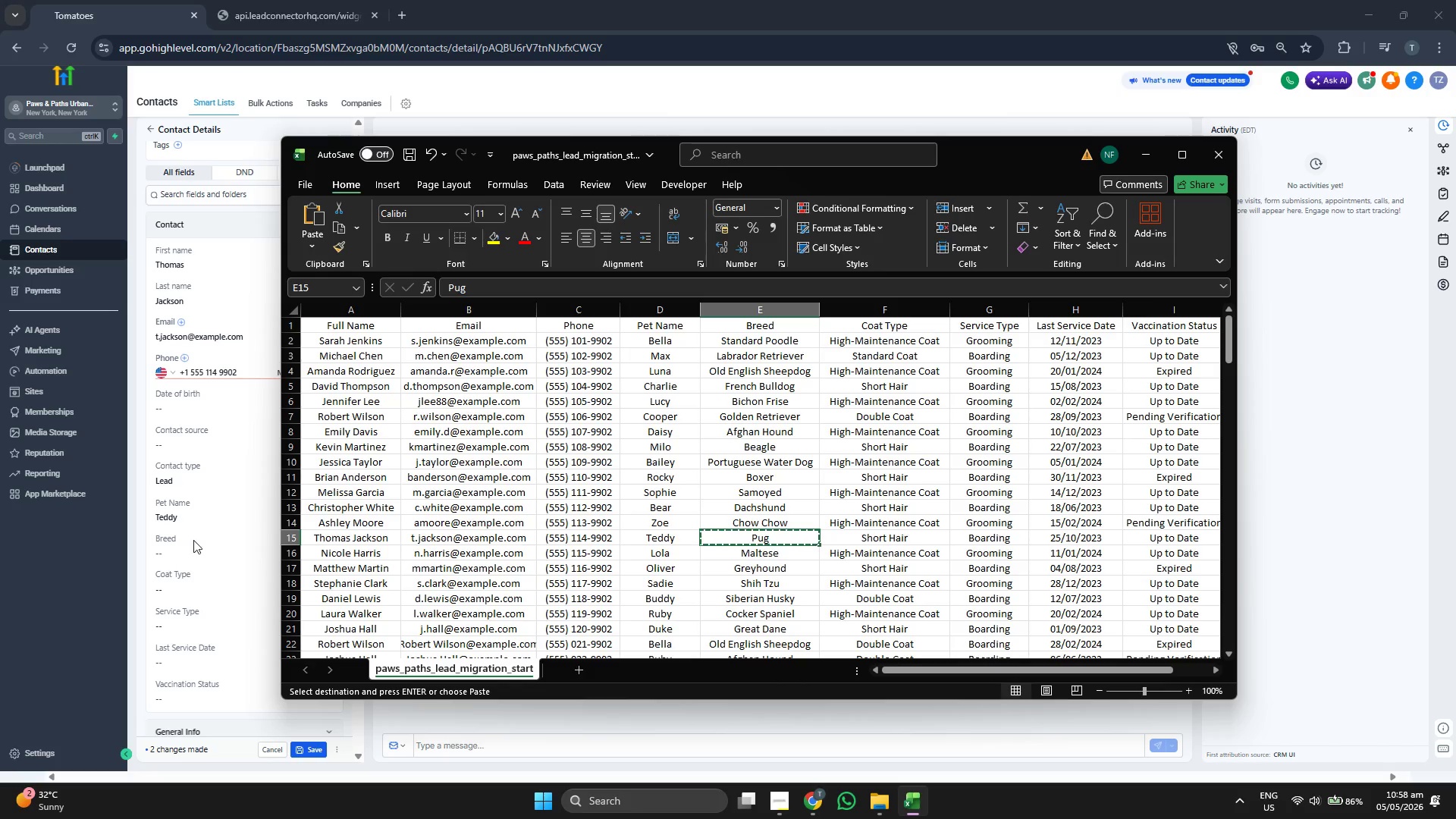 
left_click([197, 551])
 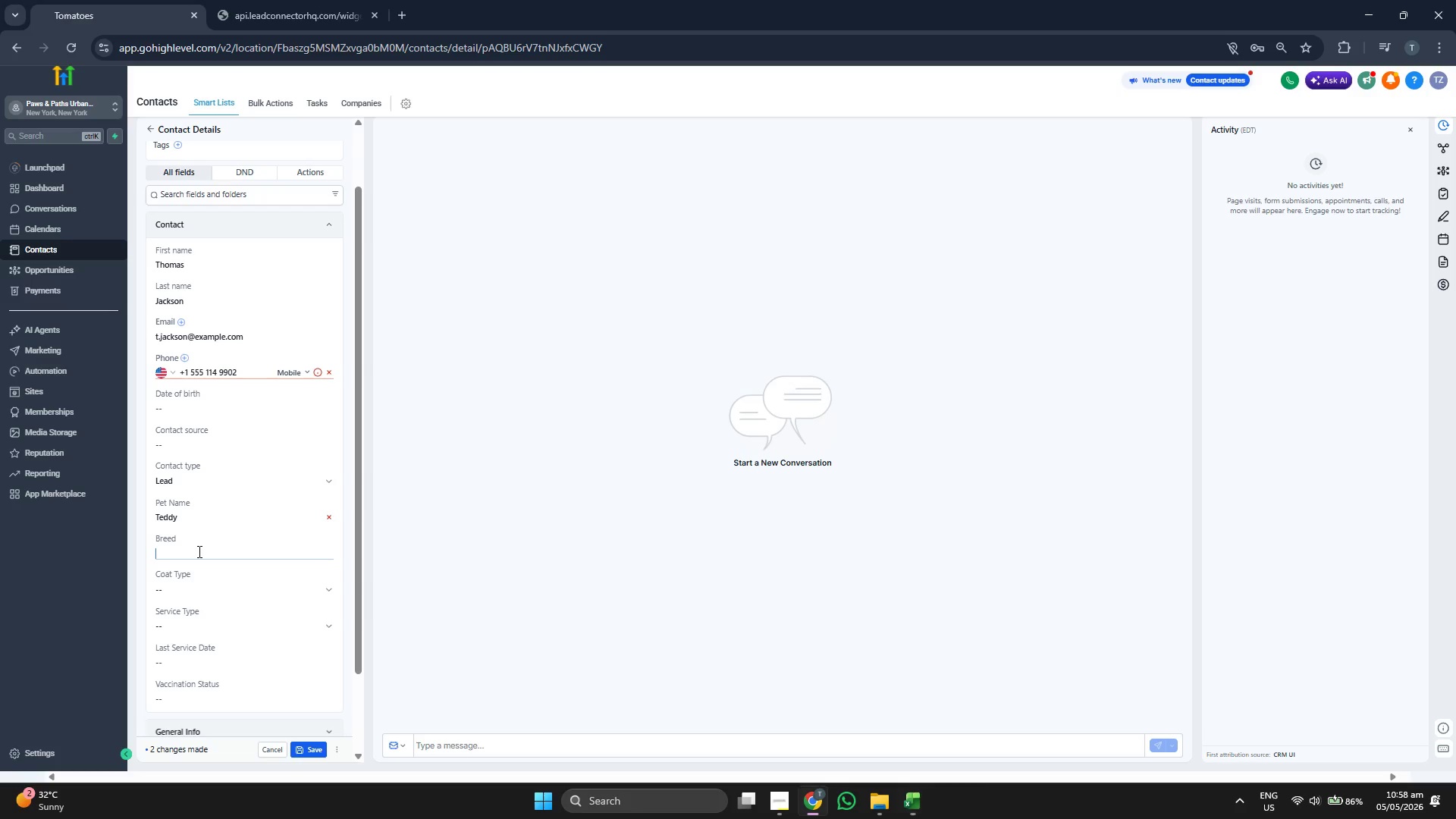 
key(Control+ControlLeft)
 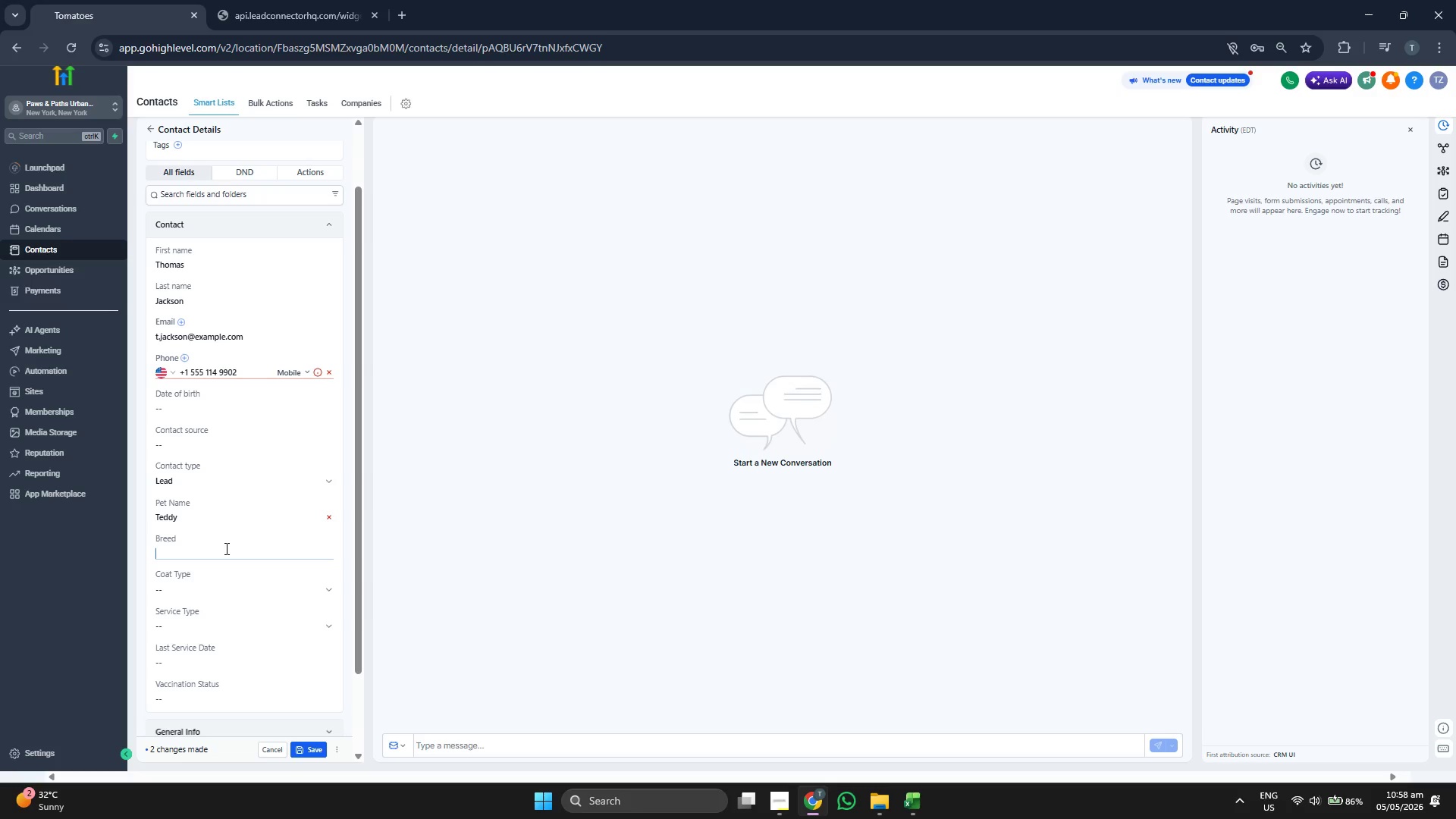 
key(Control+V)
 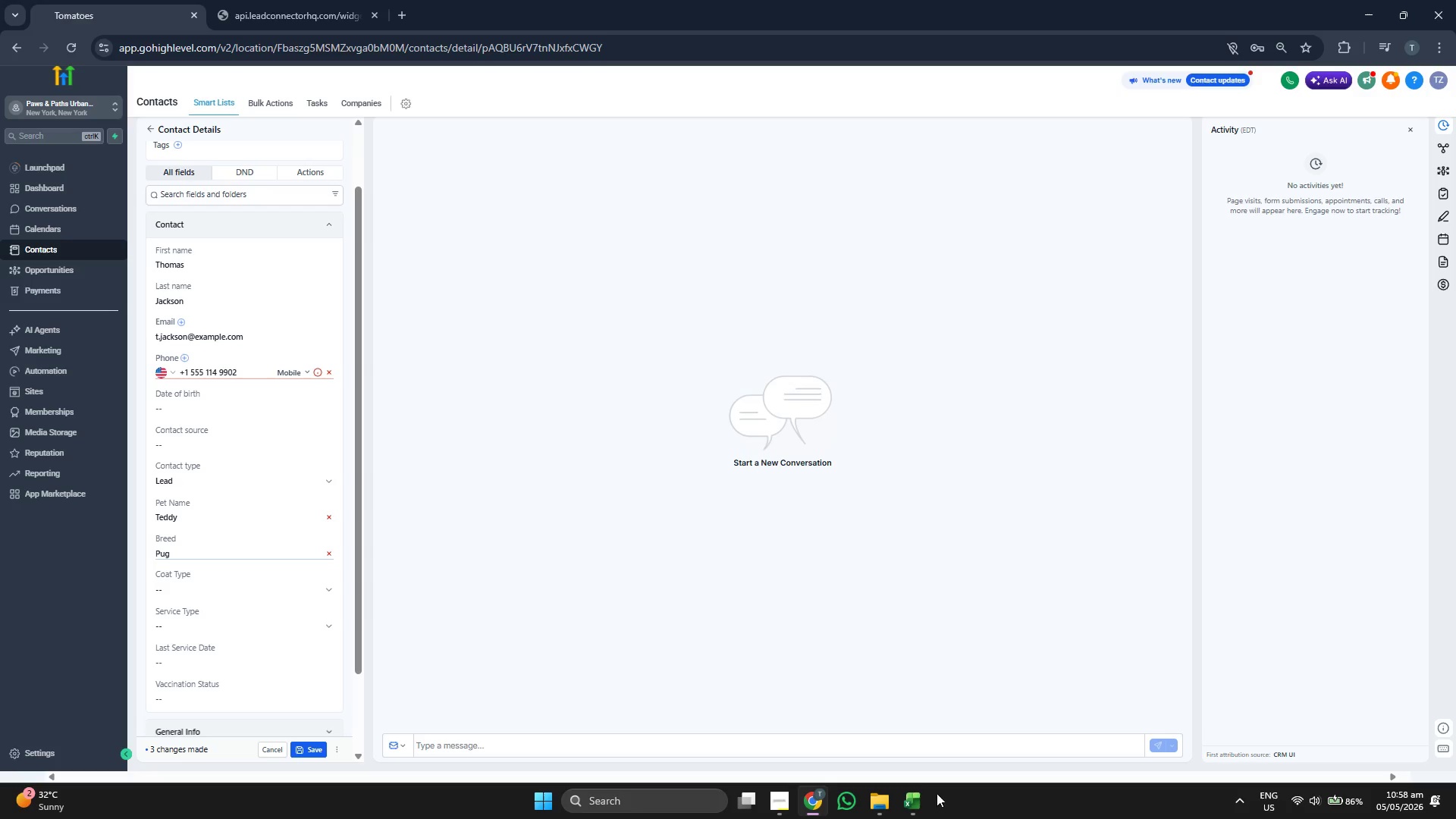 
left_click([915, 811])
 